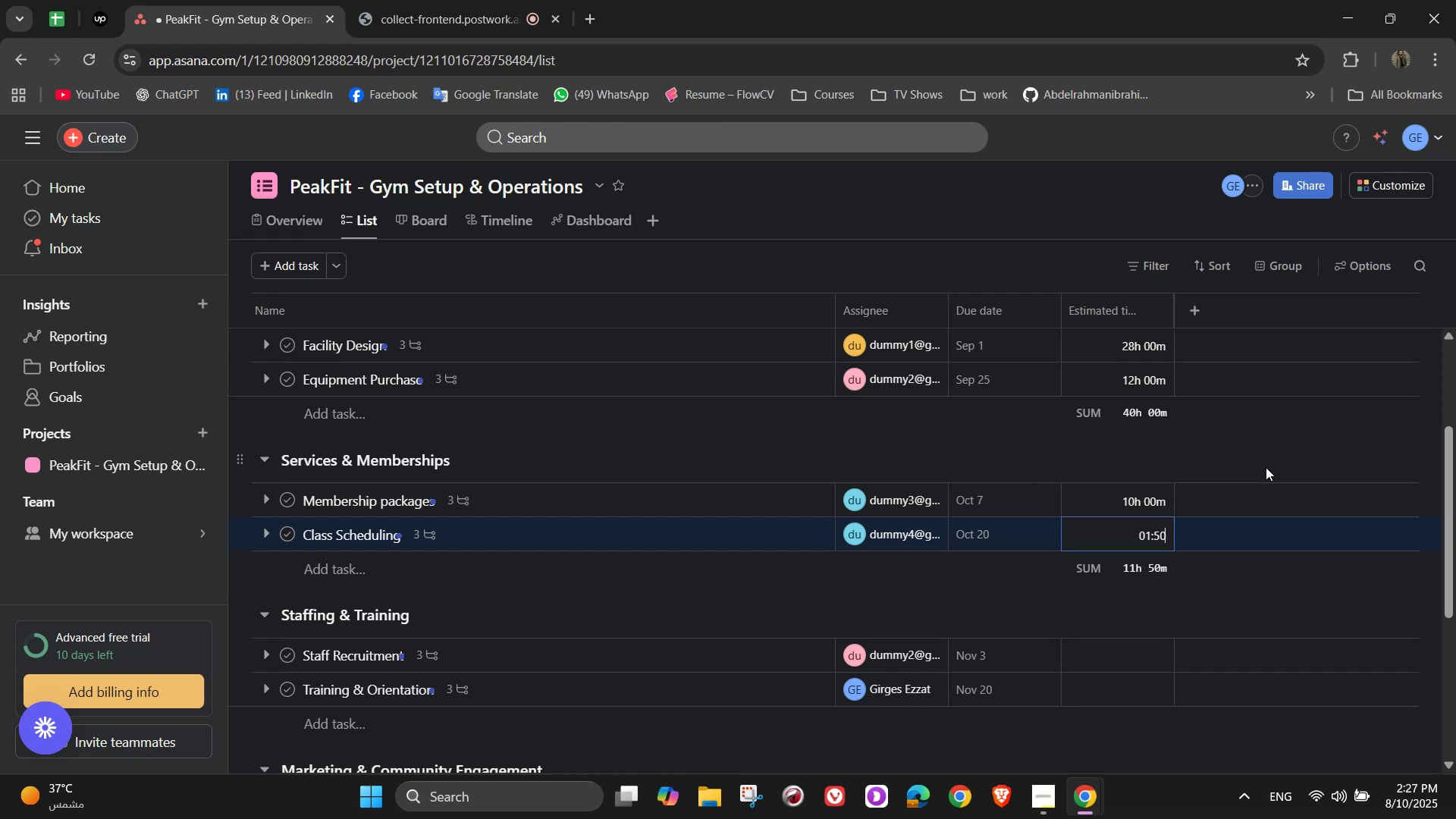 
key(Numpad0)
 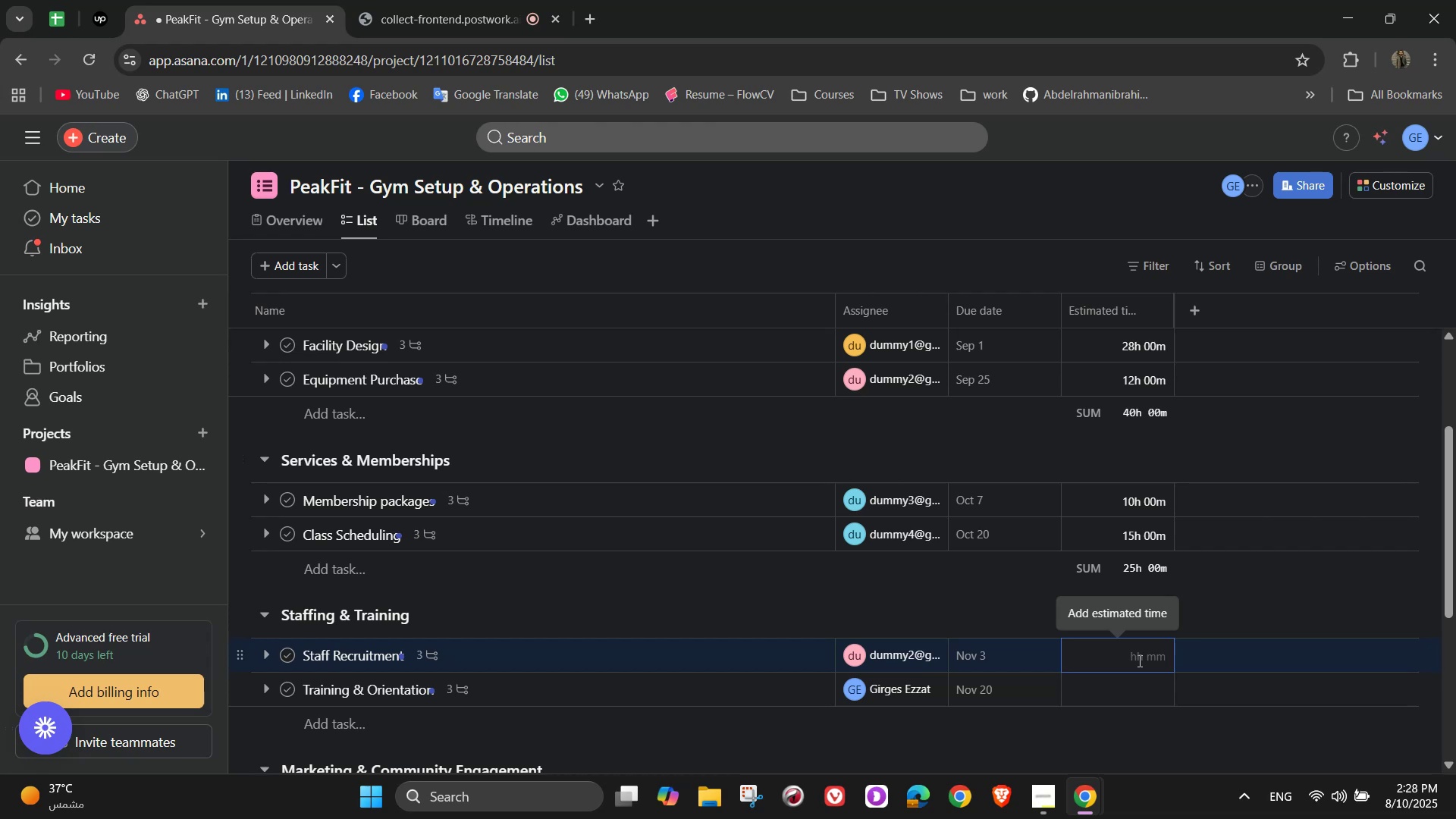 
wait(33.25)
 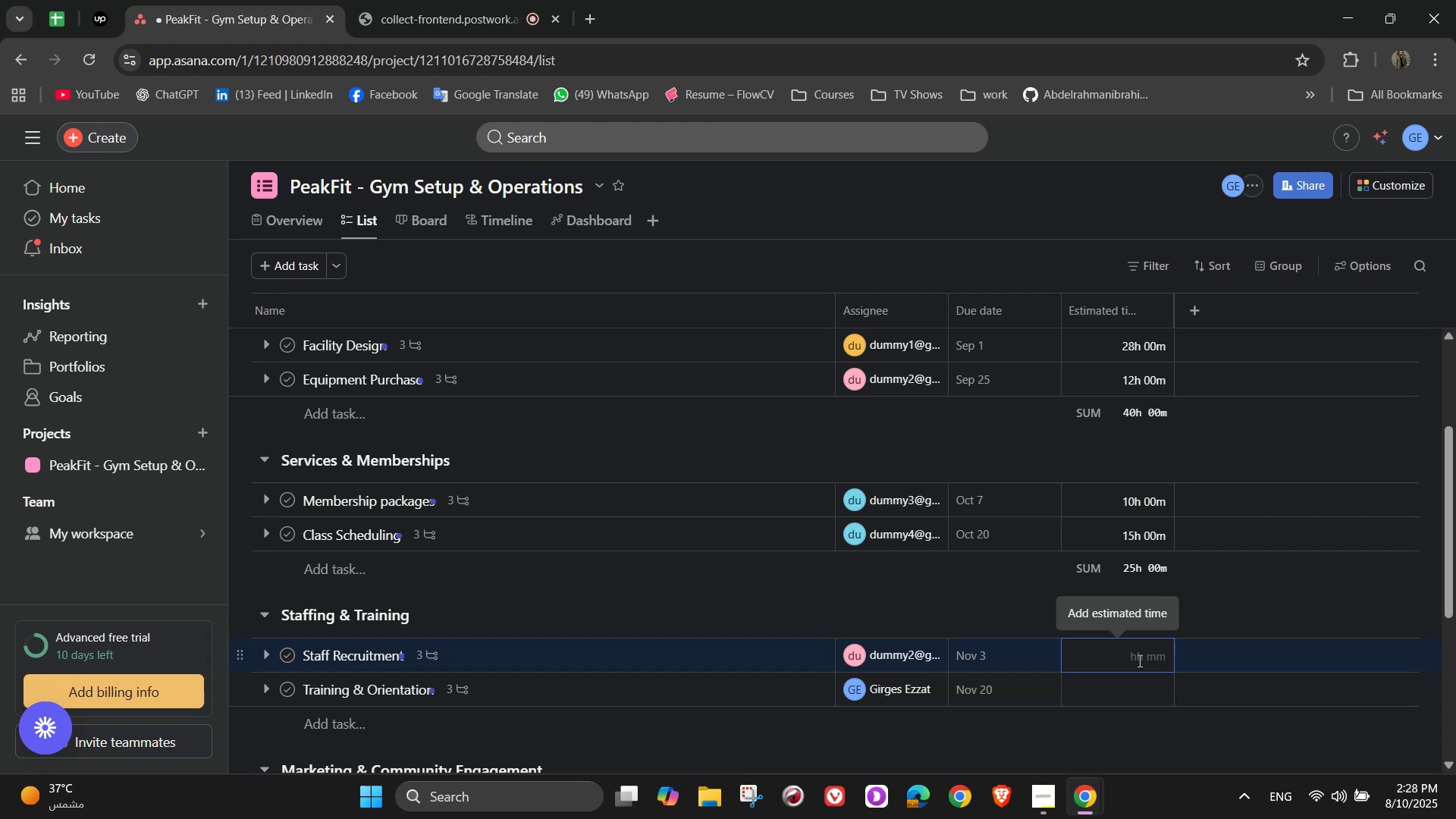 
key(Numpad2)
 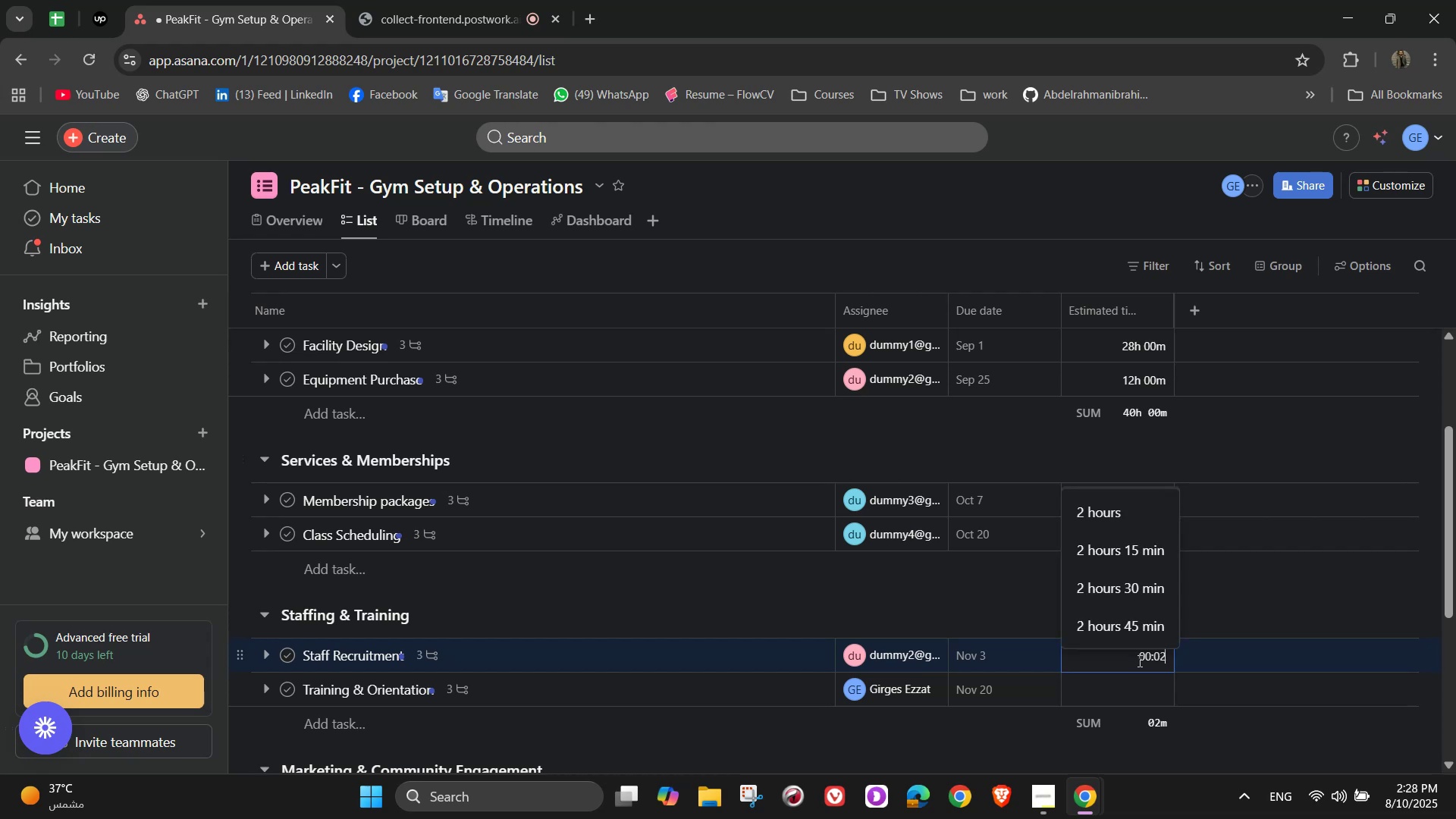 
key(Numpad0)
 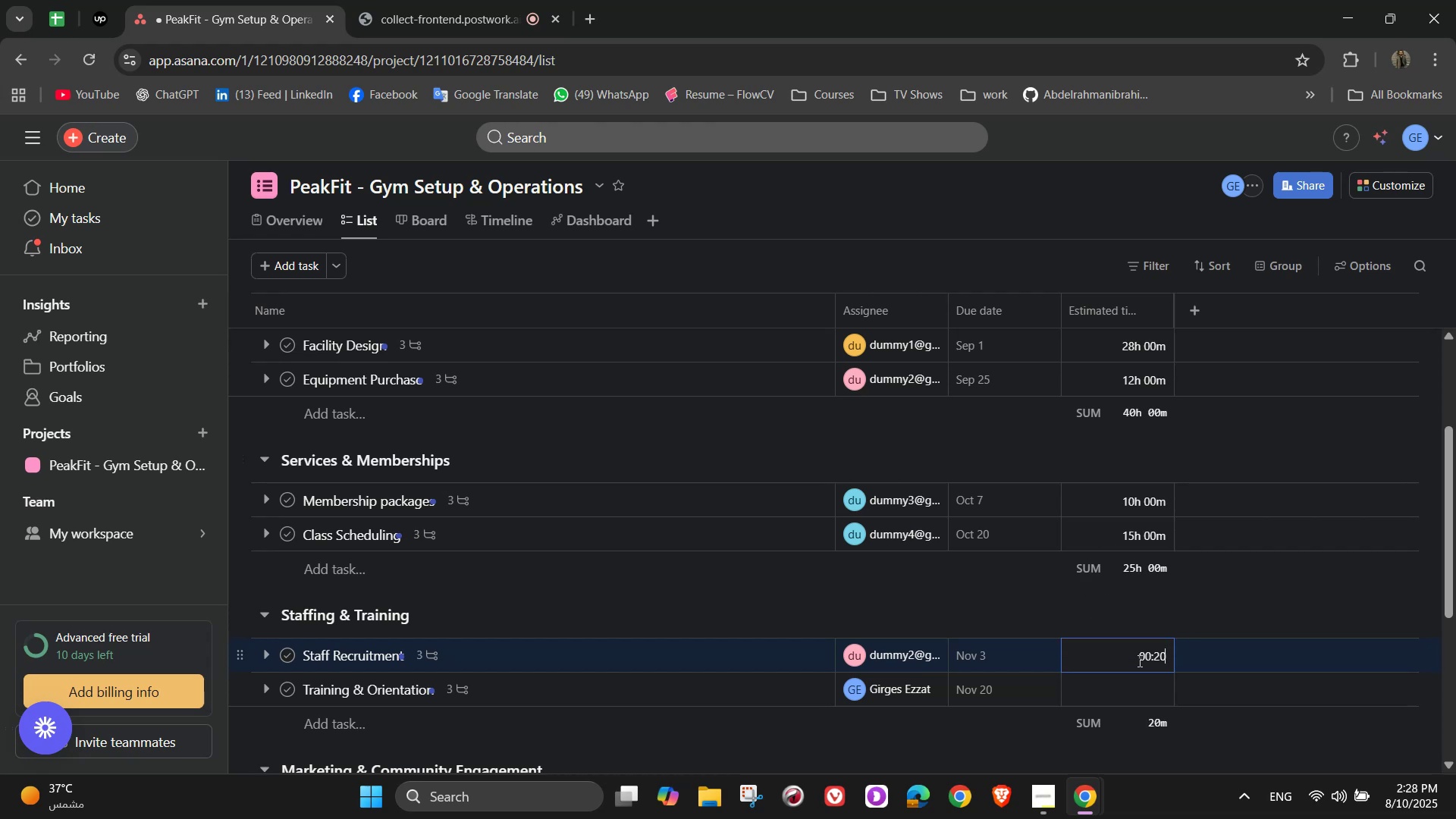 
key(Numpad0)
 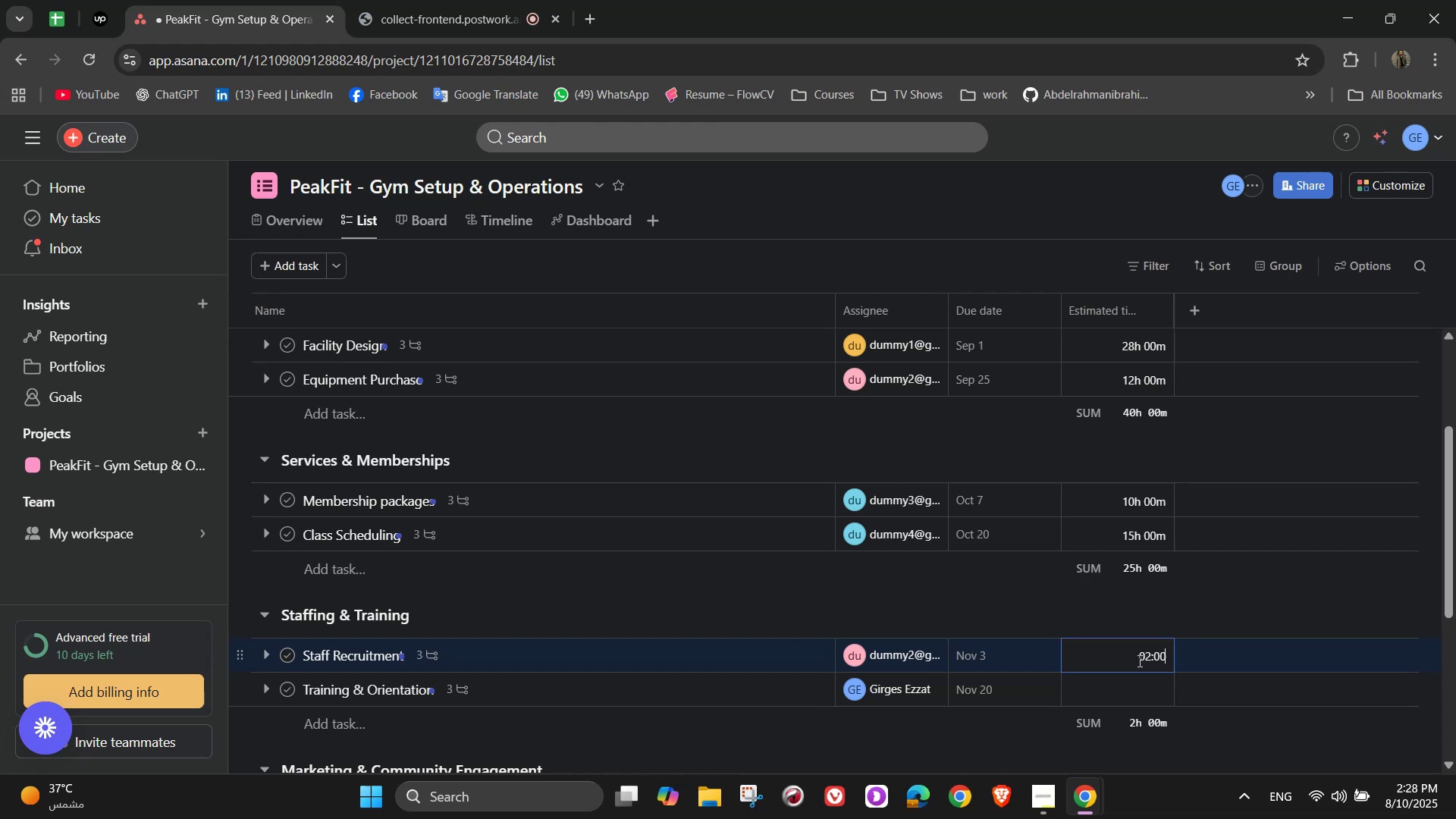 
key(Numpad0)
 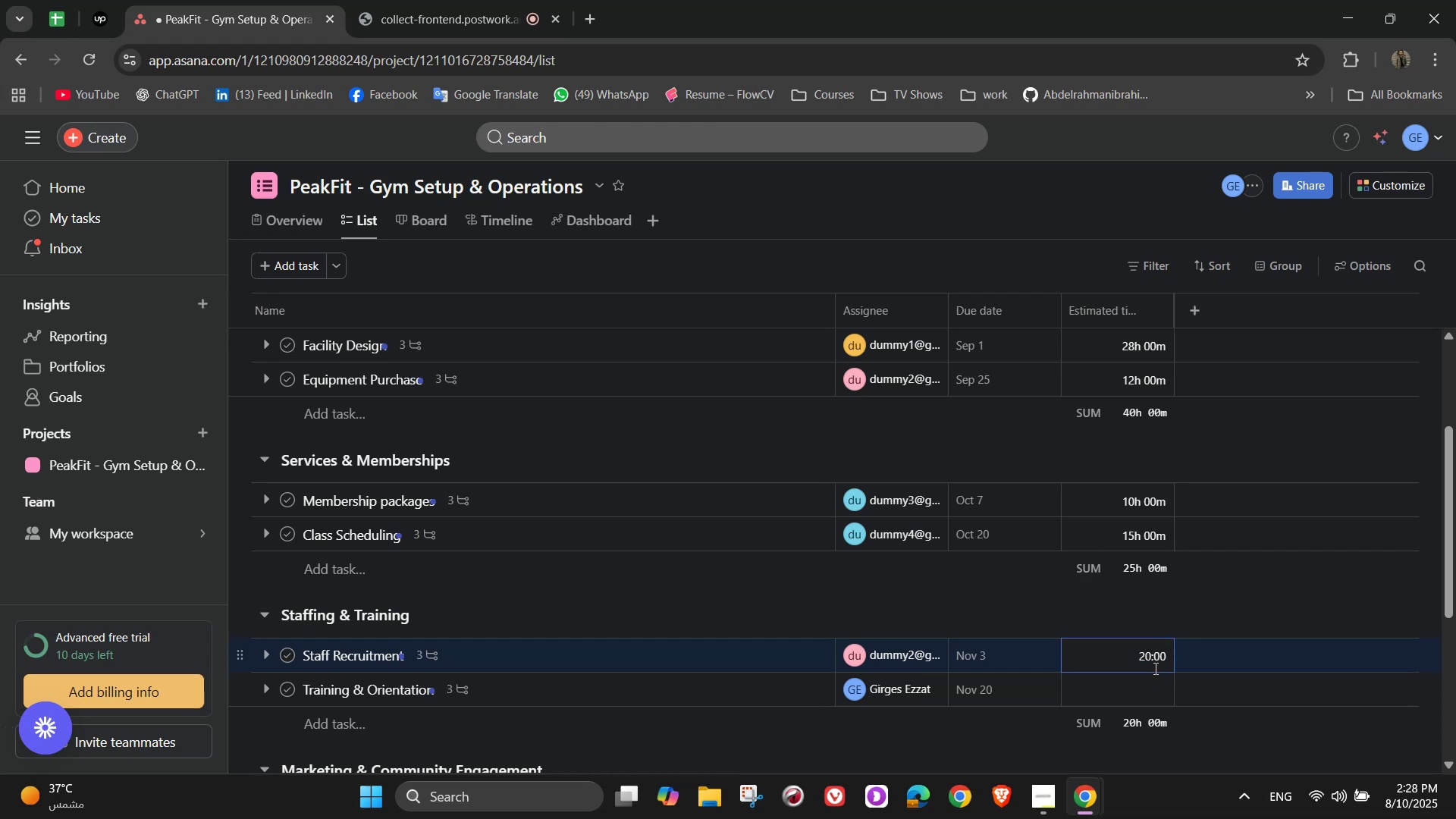 
left_click([1163, 679])
 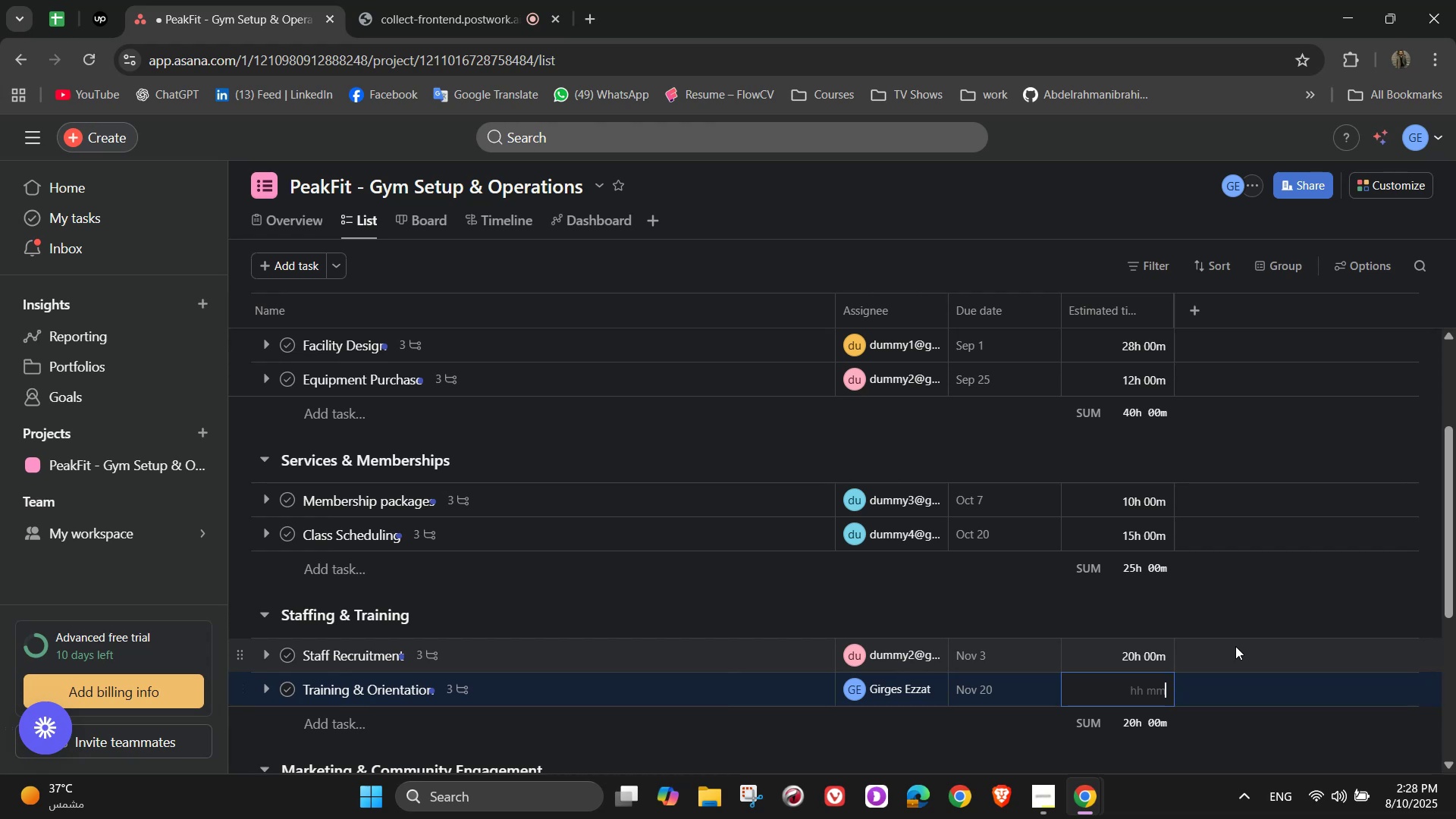 
wait(29.69)
 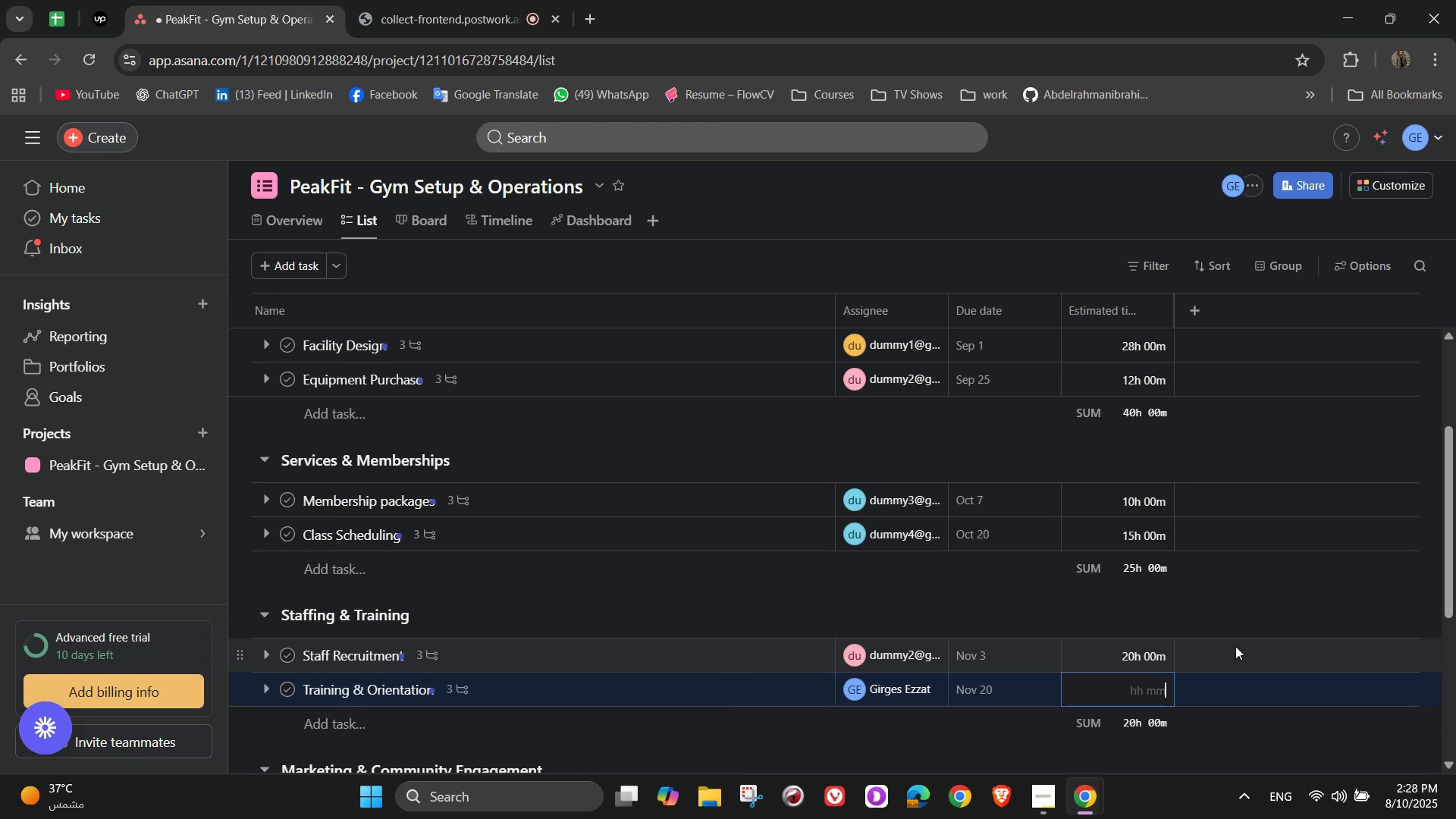 
key(Numpad2)
 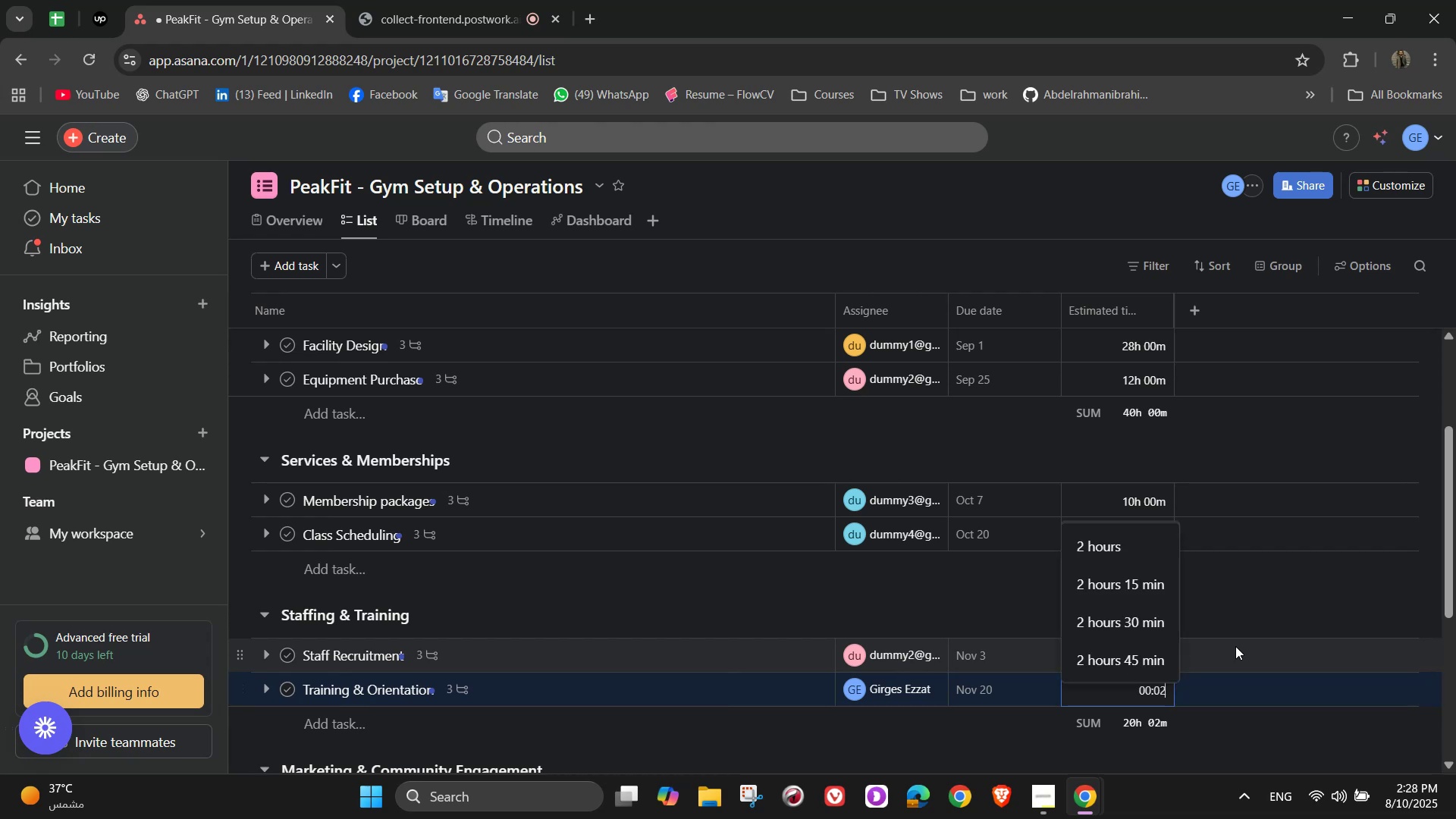 
key(Numpad5)
 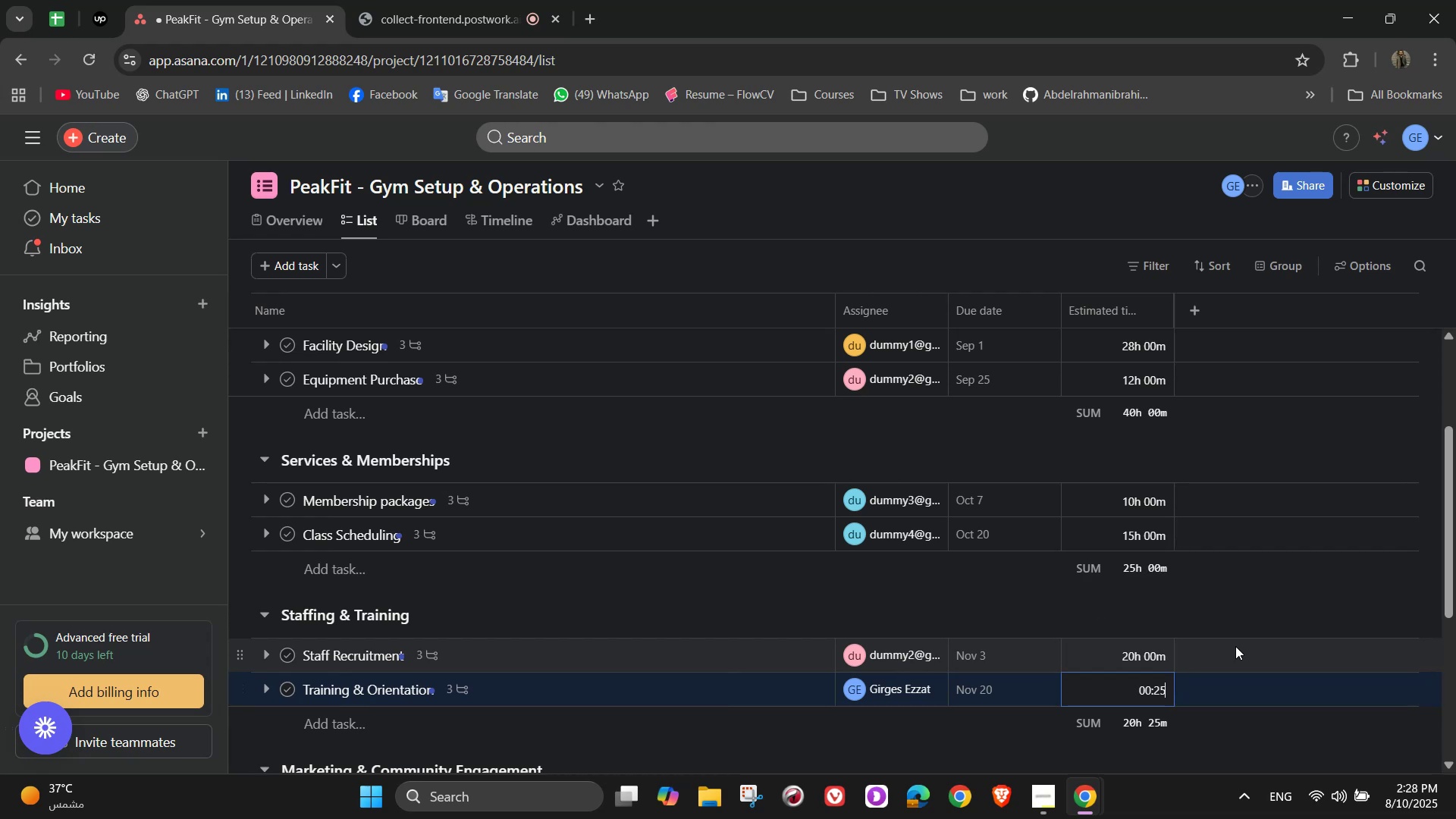 
key(Numpad0)
 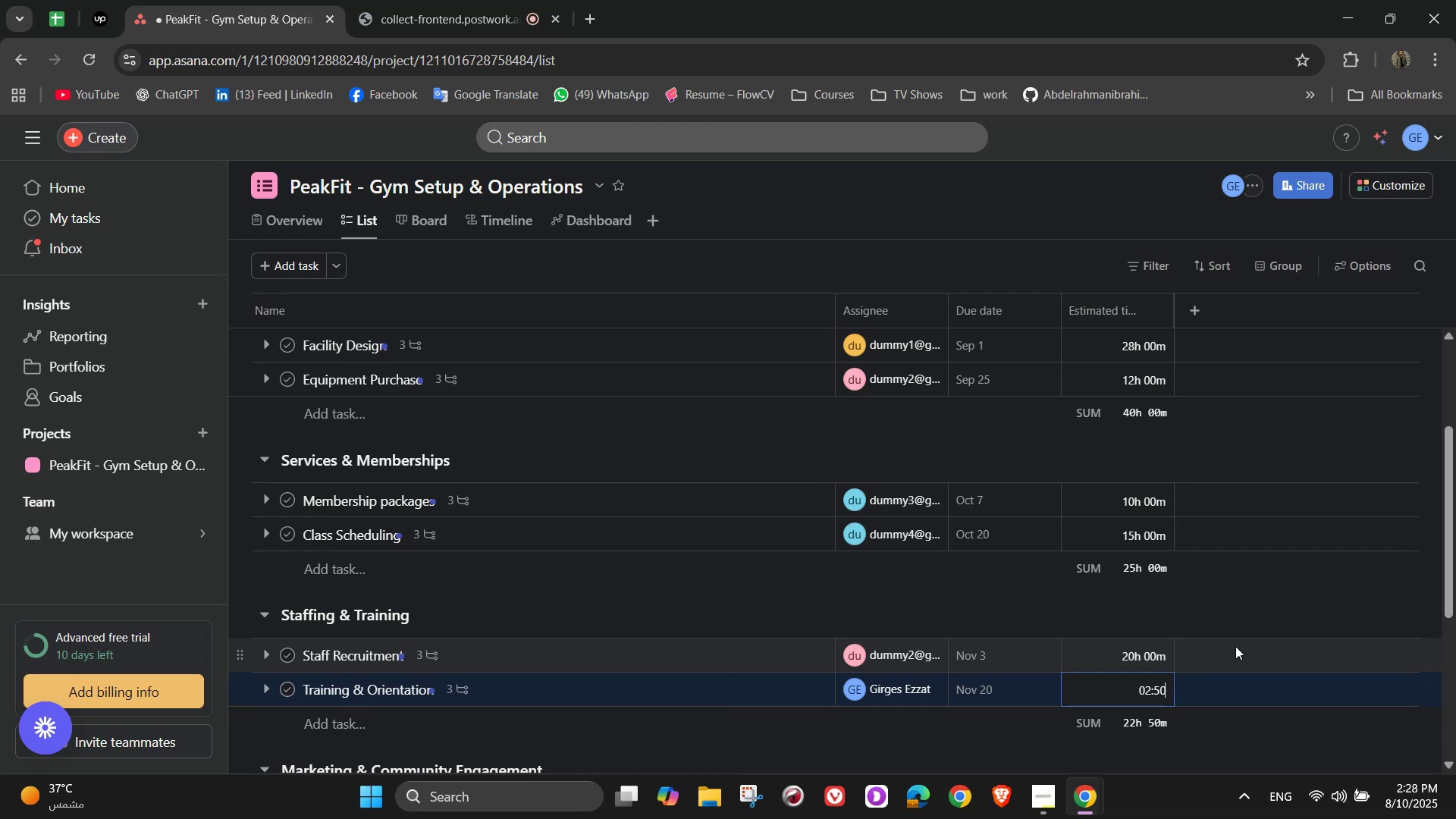 
key(Numpad0)
 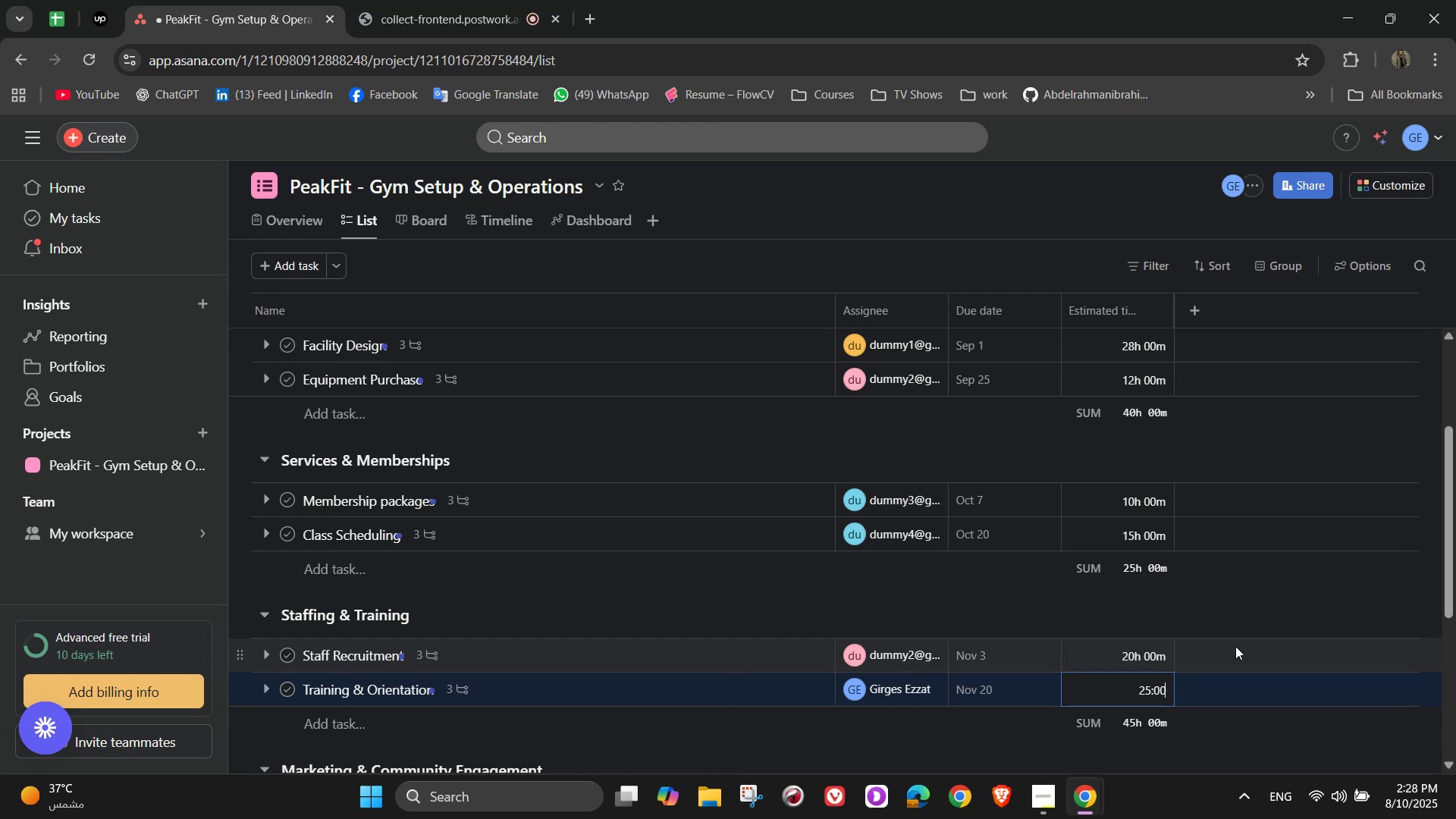 
scroll: coordinate [1172, 607], scroll_direction: down, amount: 4.0
 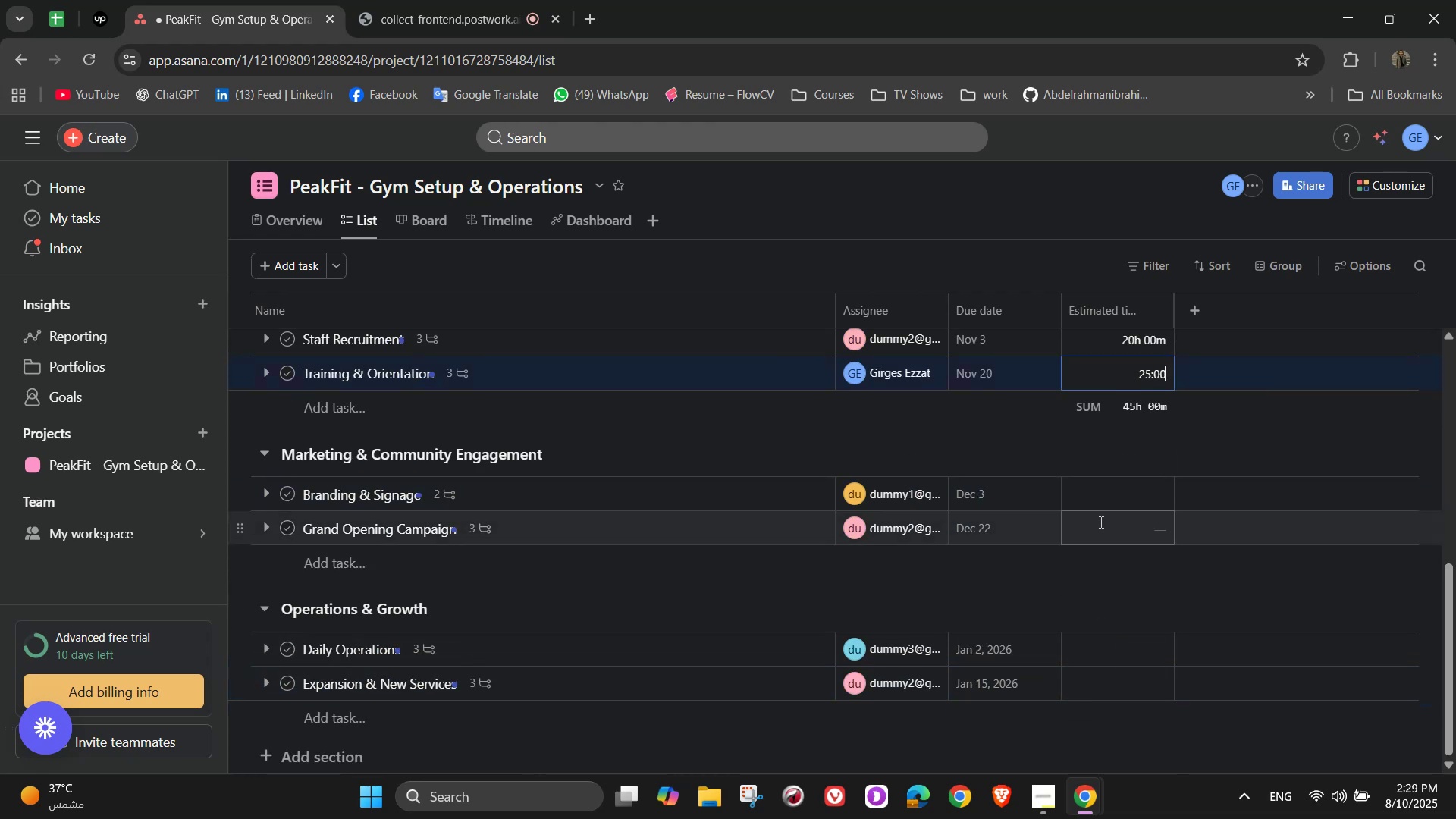 
left_click([1119, 497])
 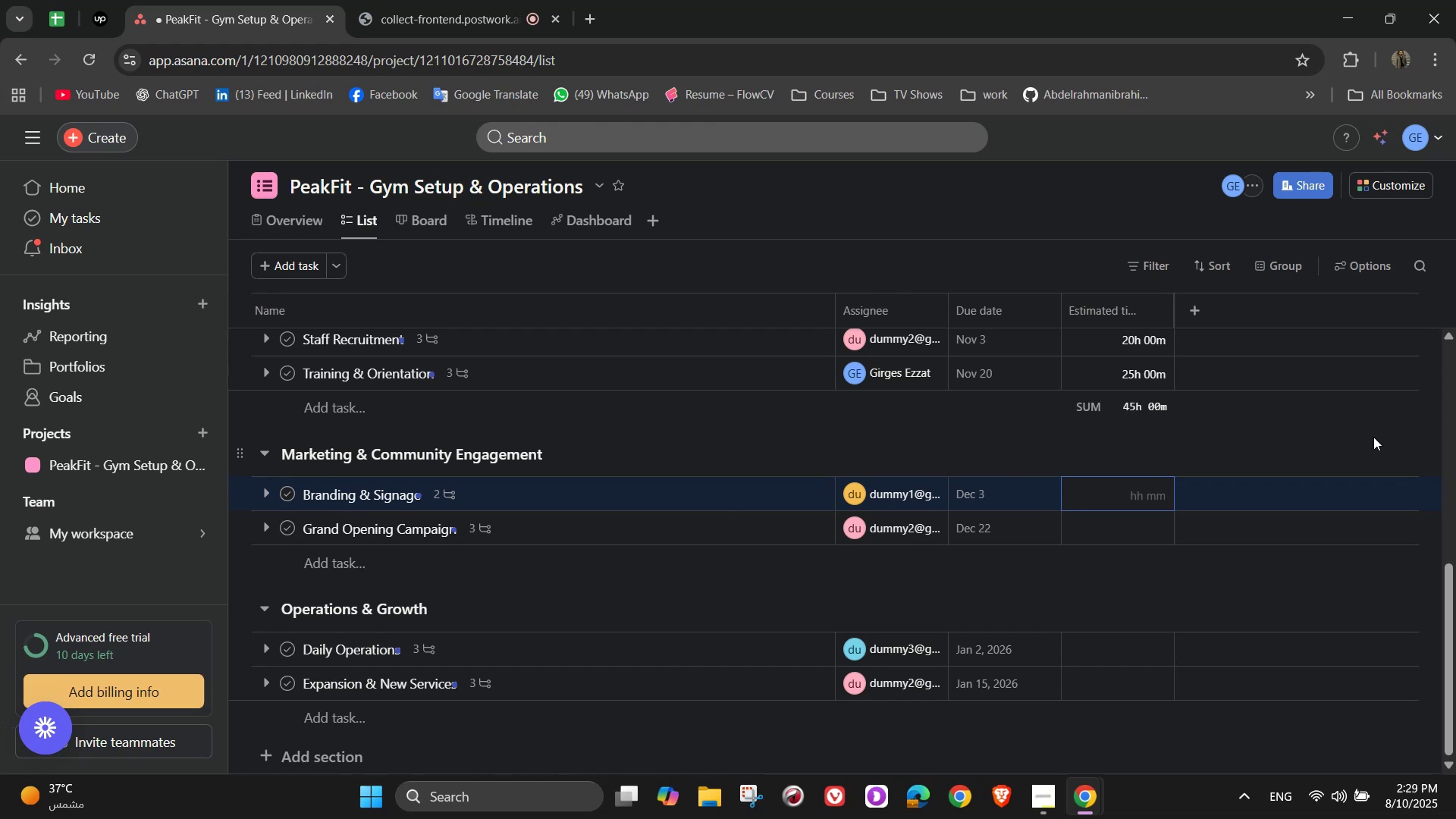 
wait(25.89)
 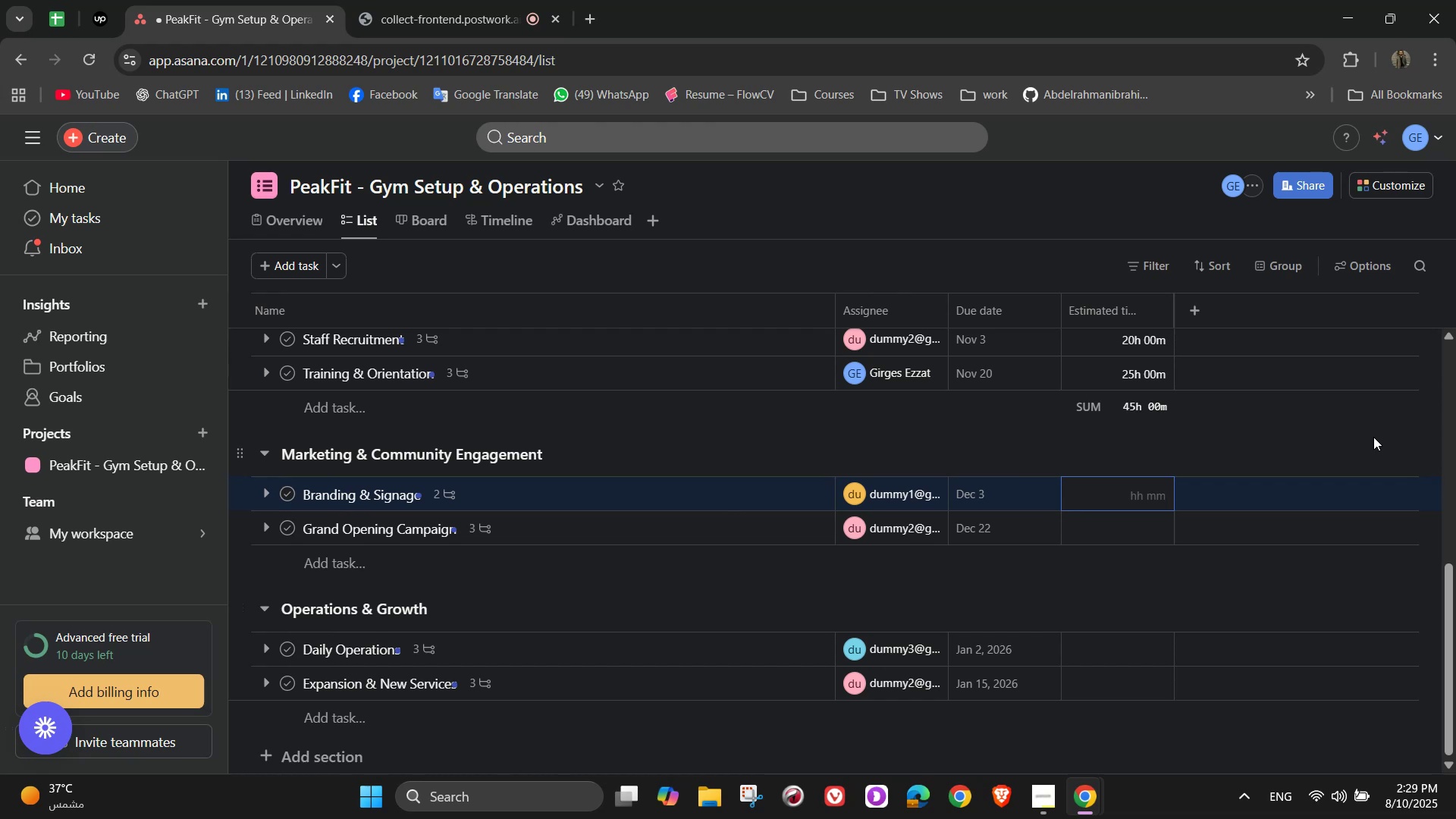 
key(Numpad1)
 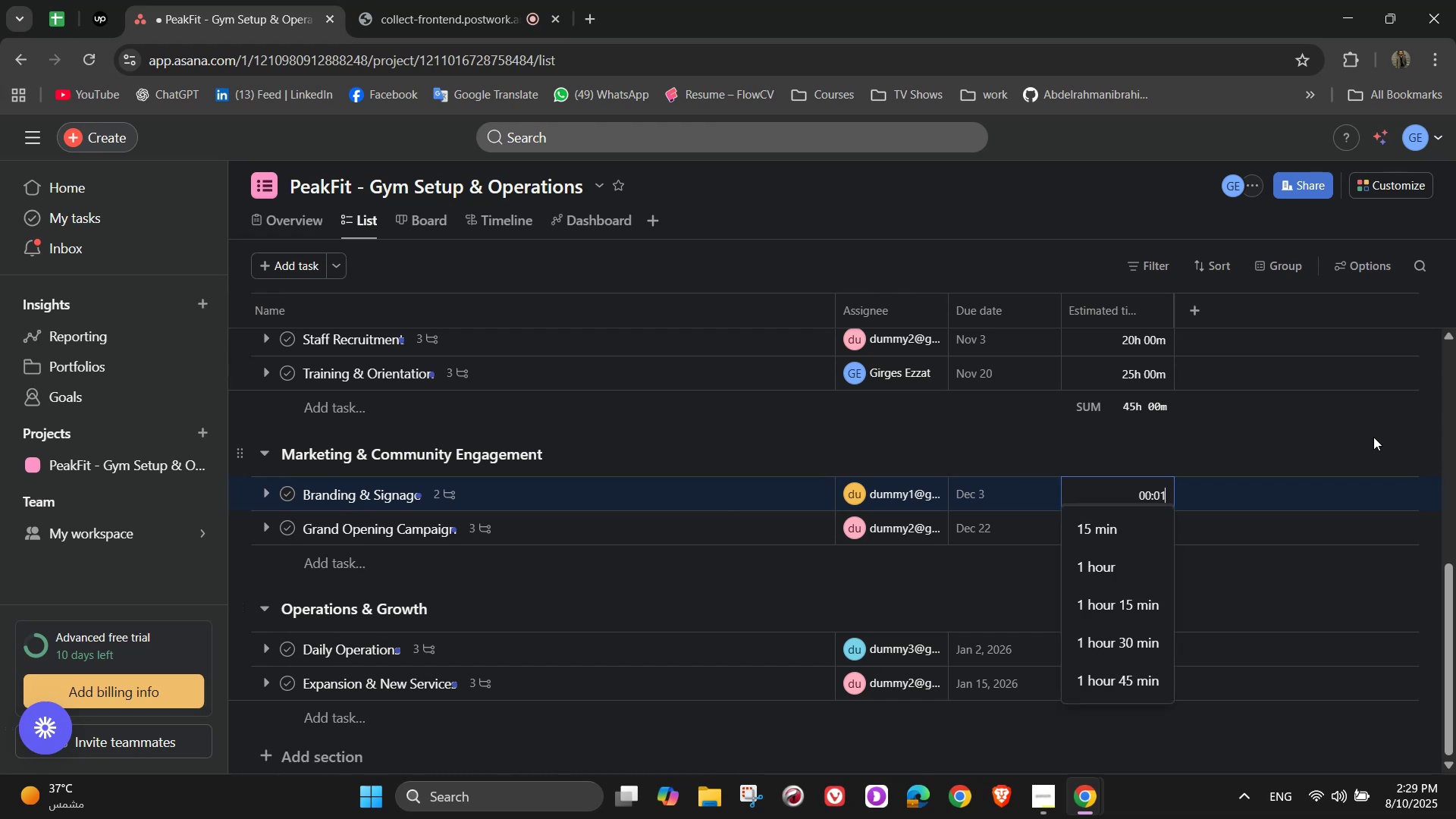 
key(Numpad2)
 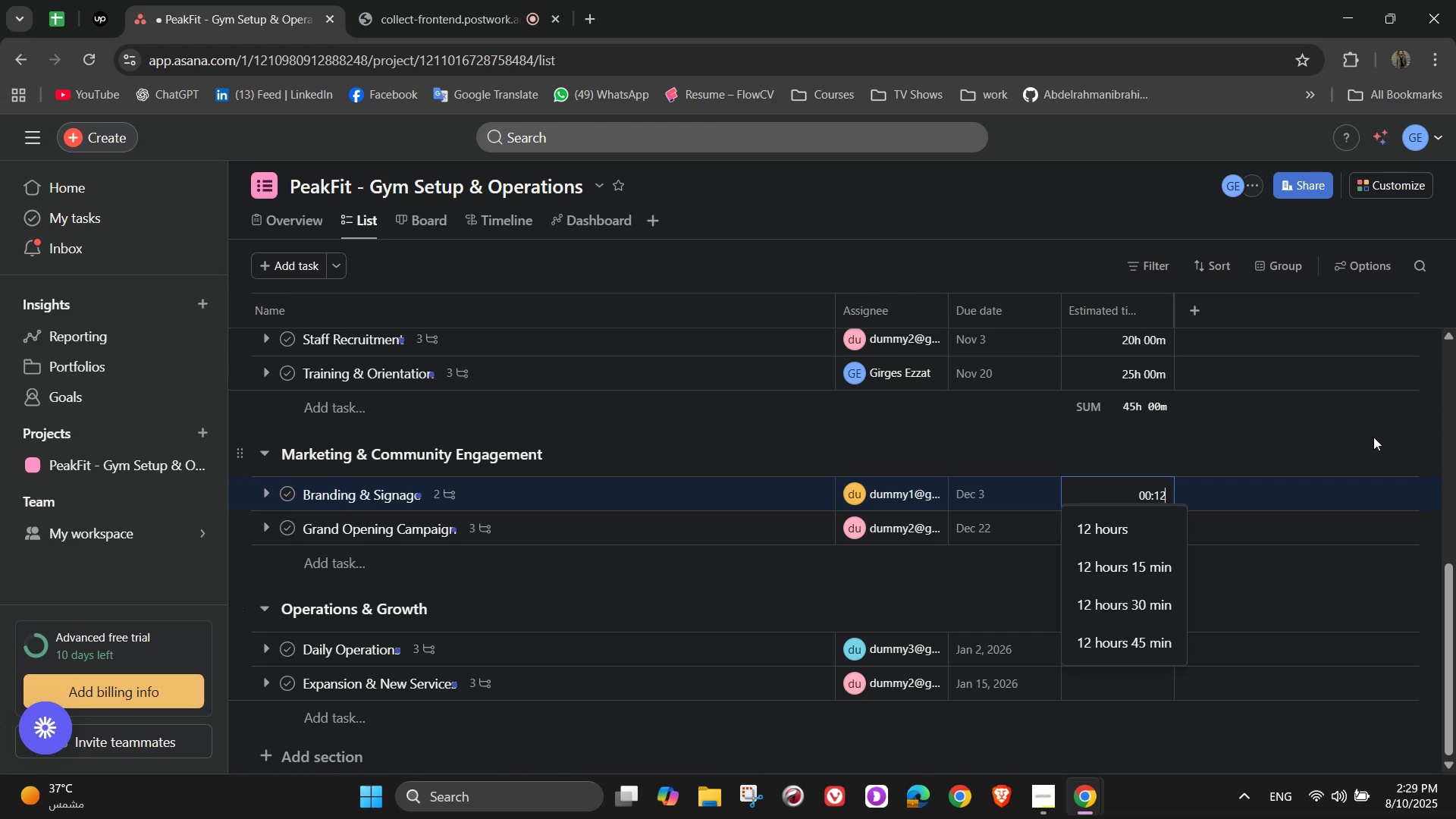 
key(Numpad0)
 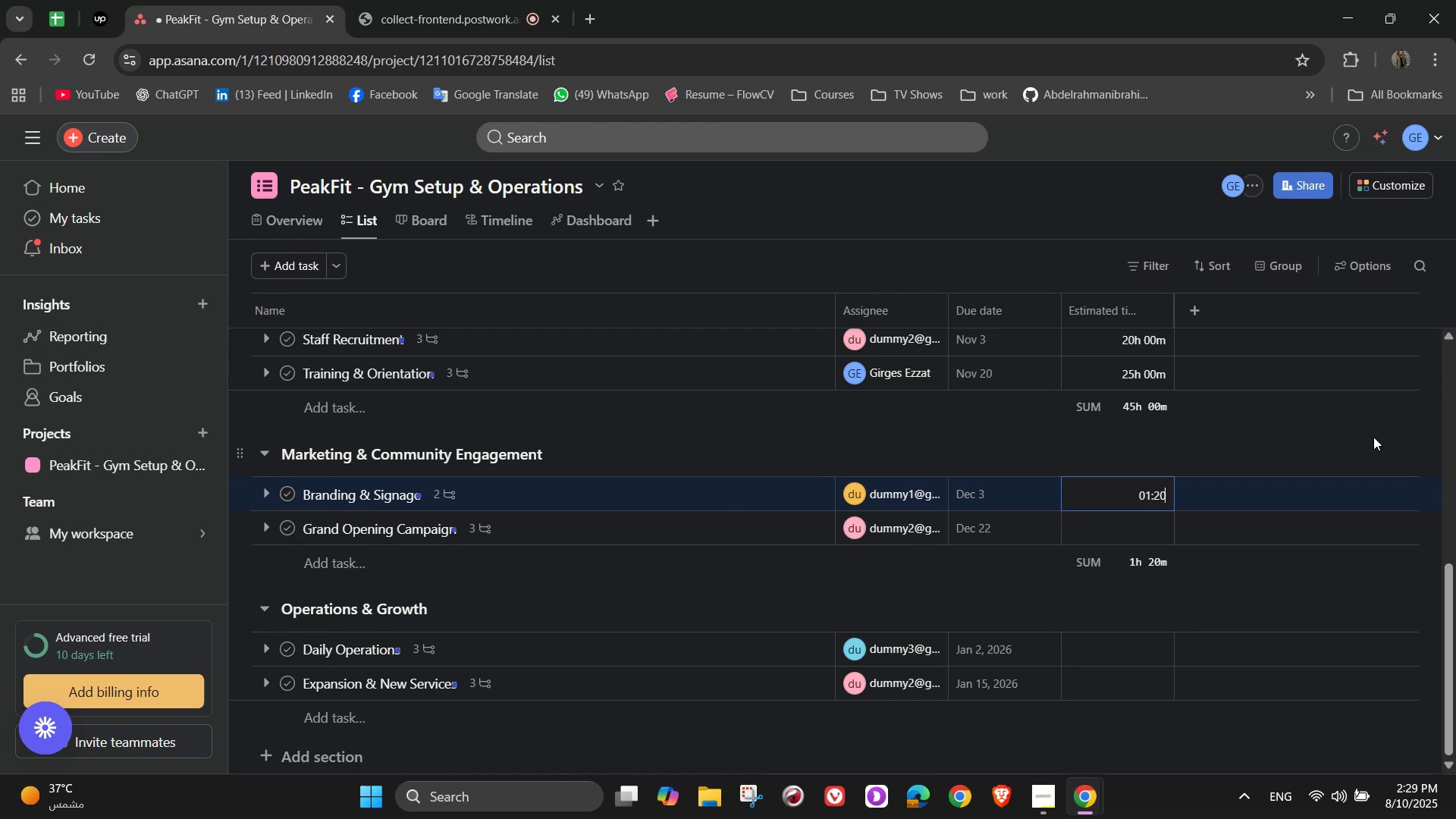 
key(Numpad0)
 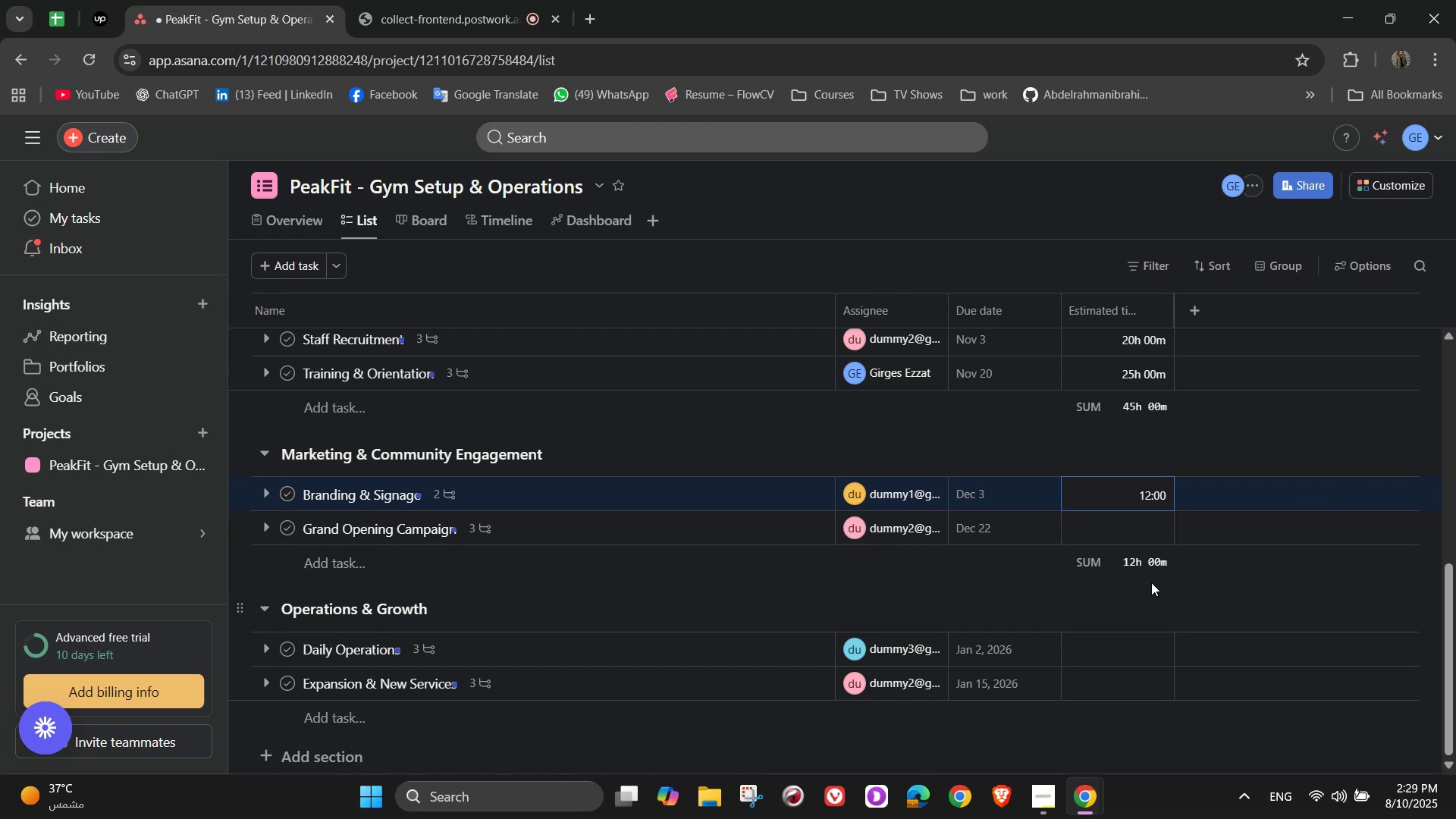 
left_click([1138, 542])
 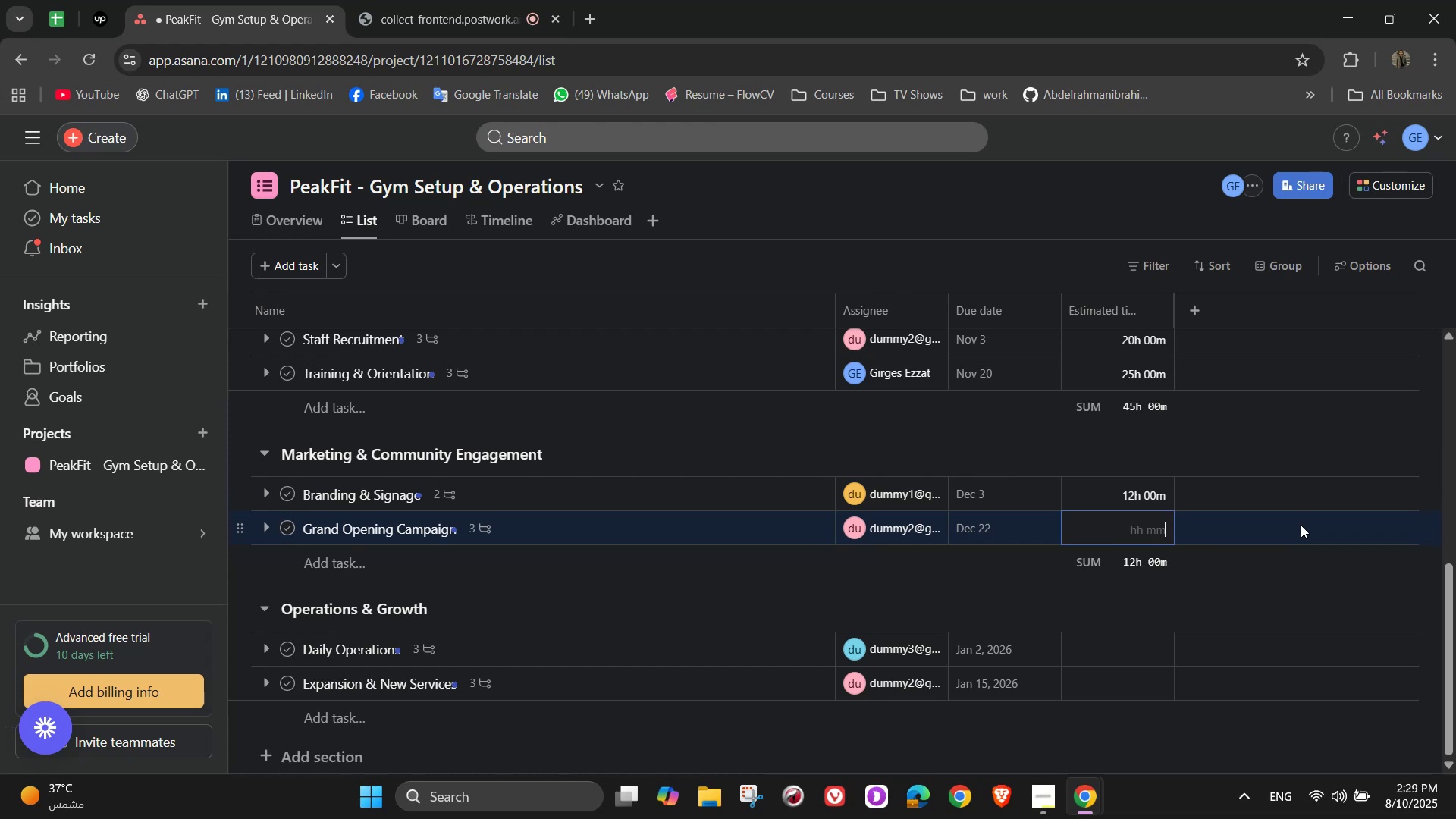 
wait(11.83)
 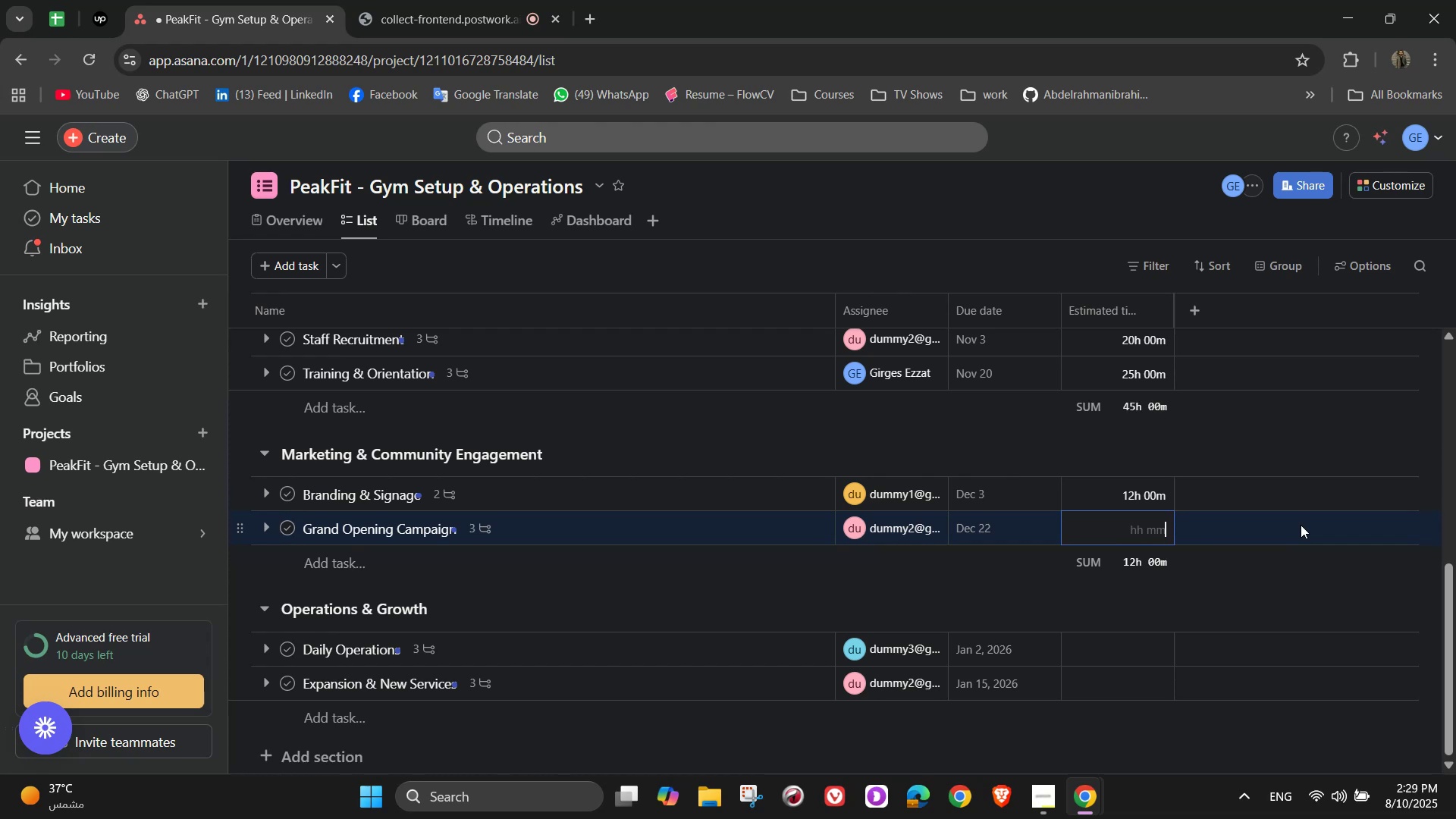 
key(Numpad8)
 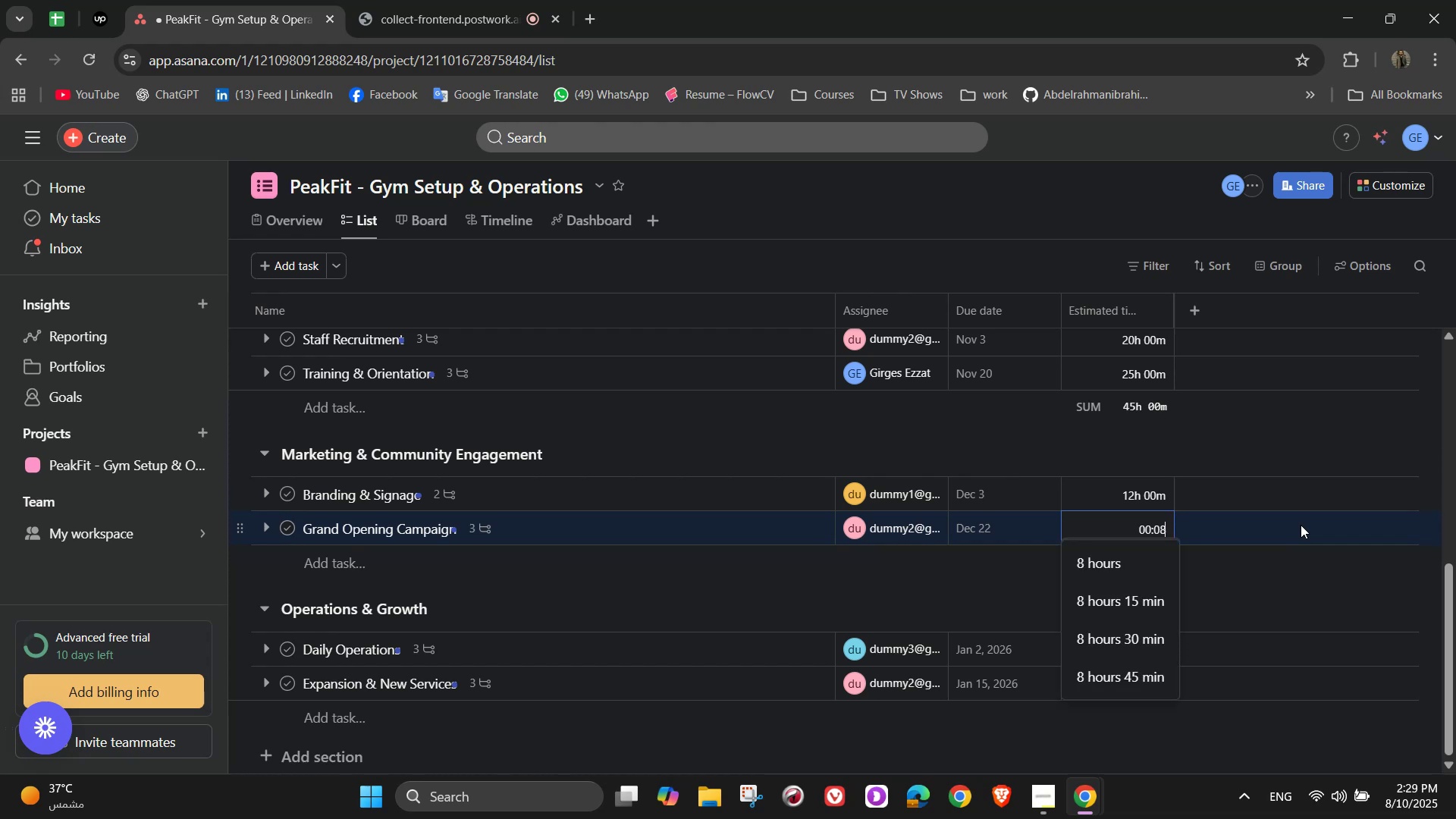 
key(Numpad0)
 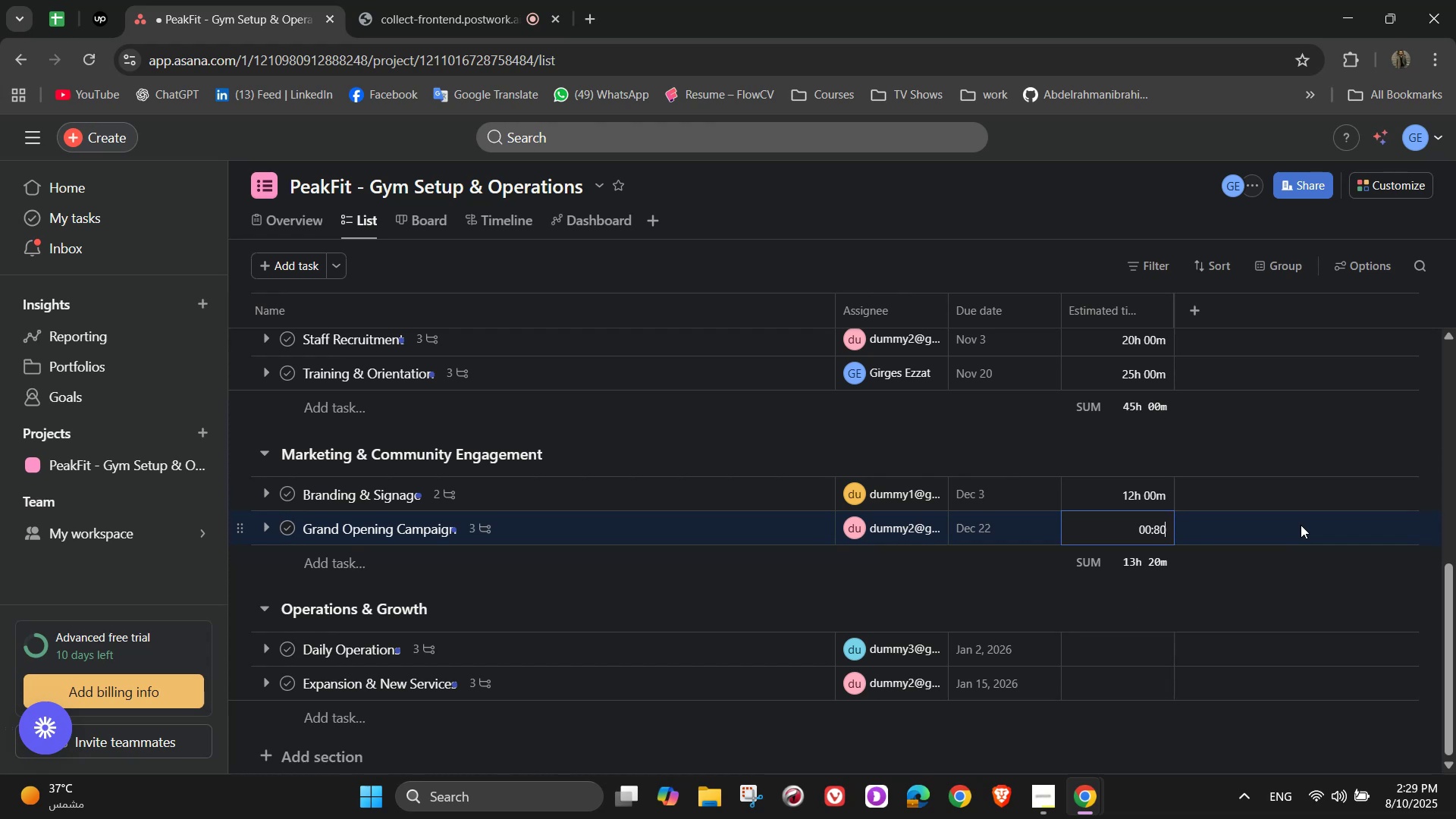 
key(Numpad0)
 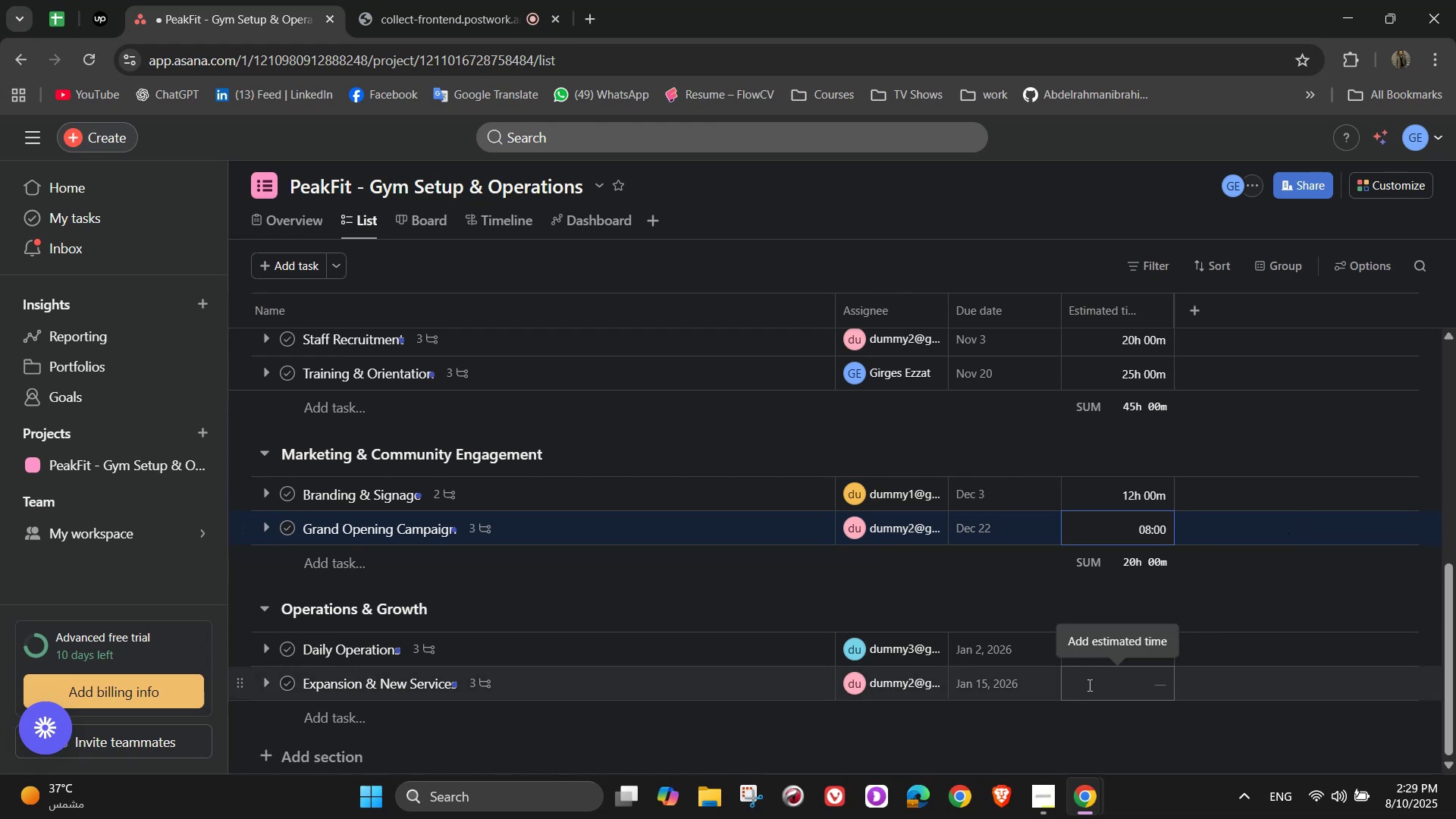 
left_click([1133, 639])
 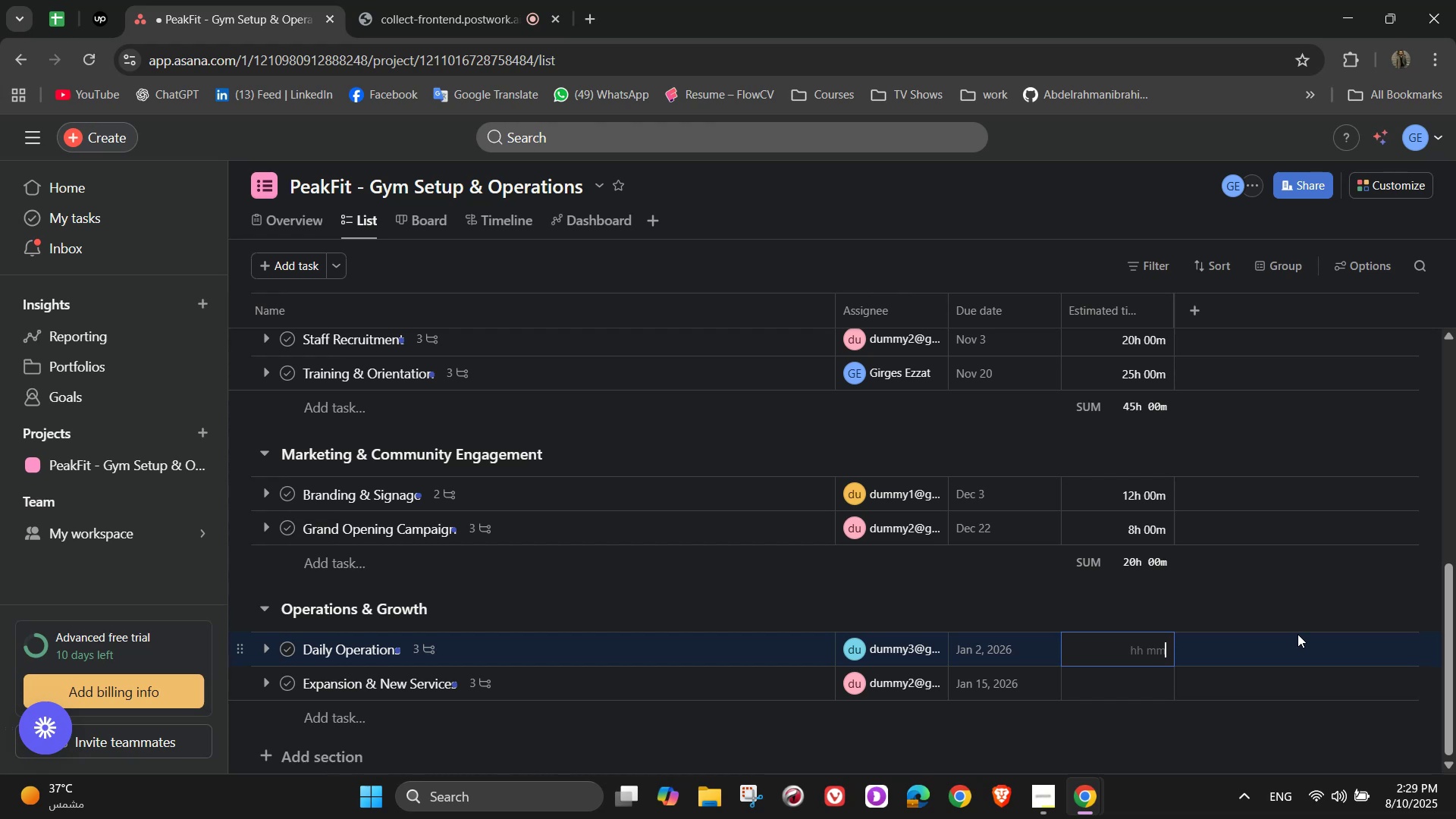 
wait(15.92)
 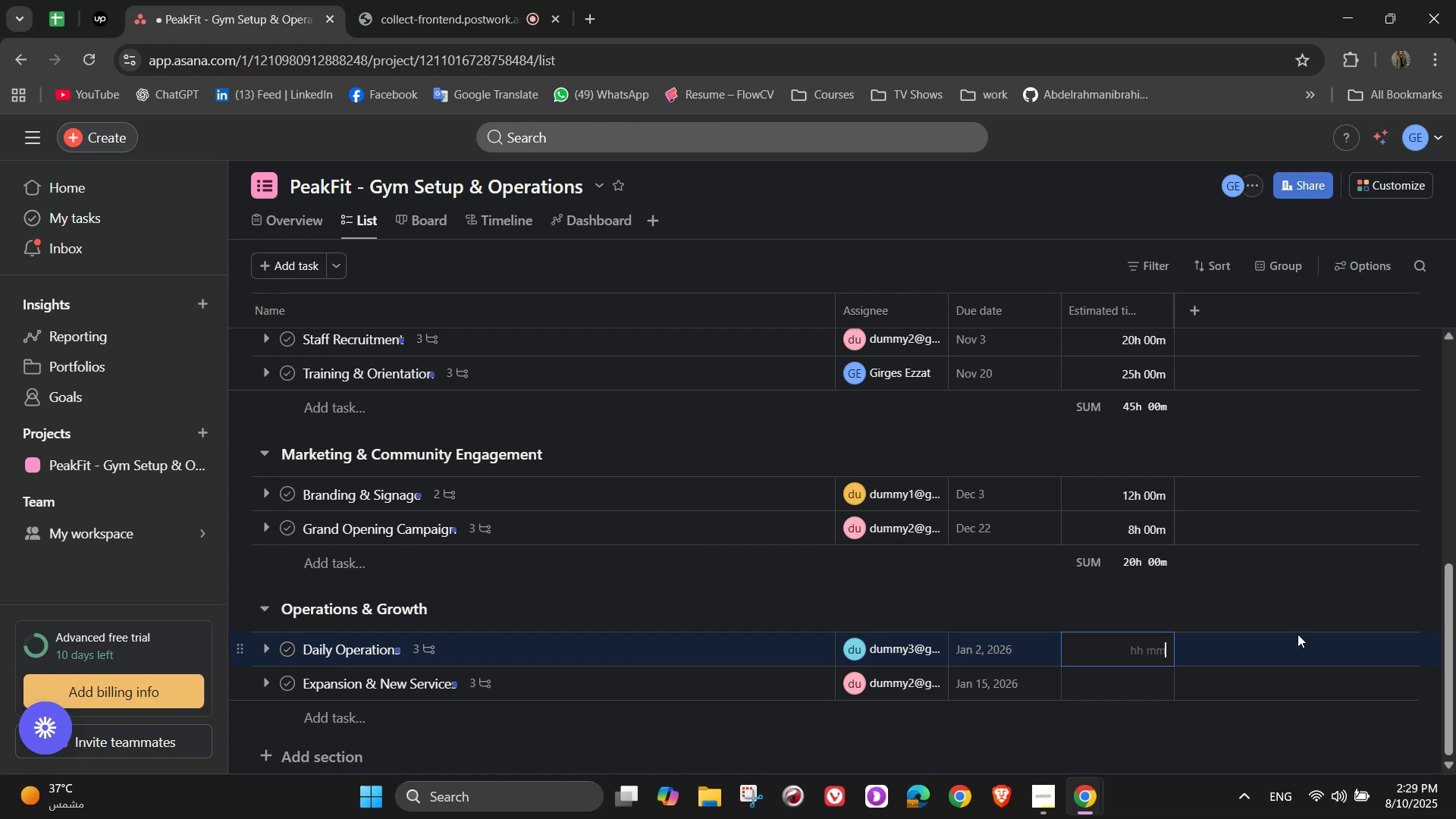 
key(Numpad8)
 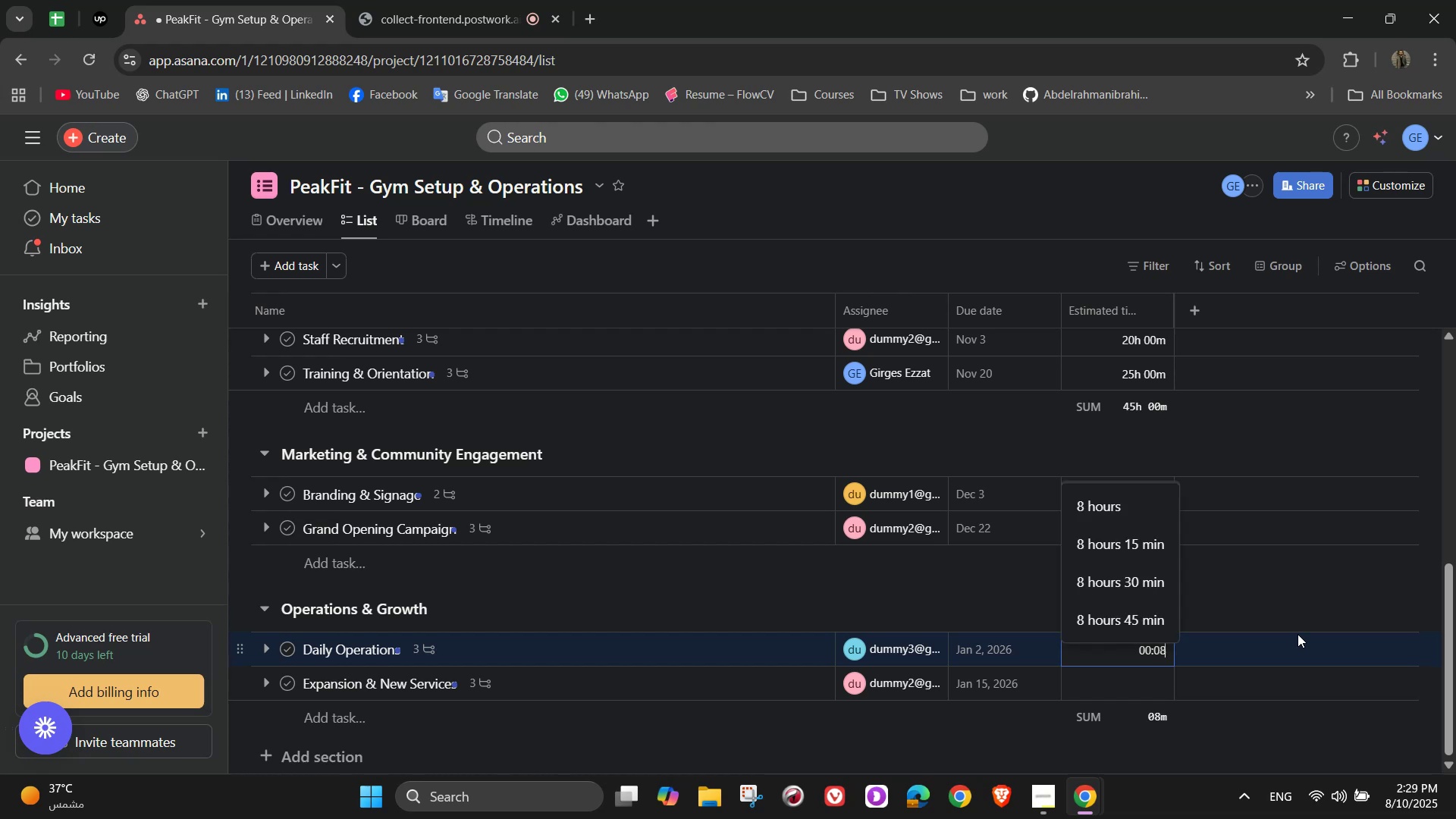 
key(Numpad0)
 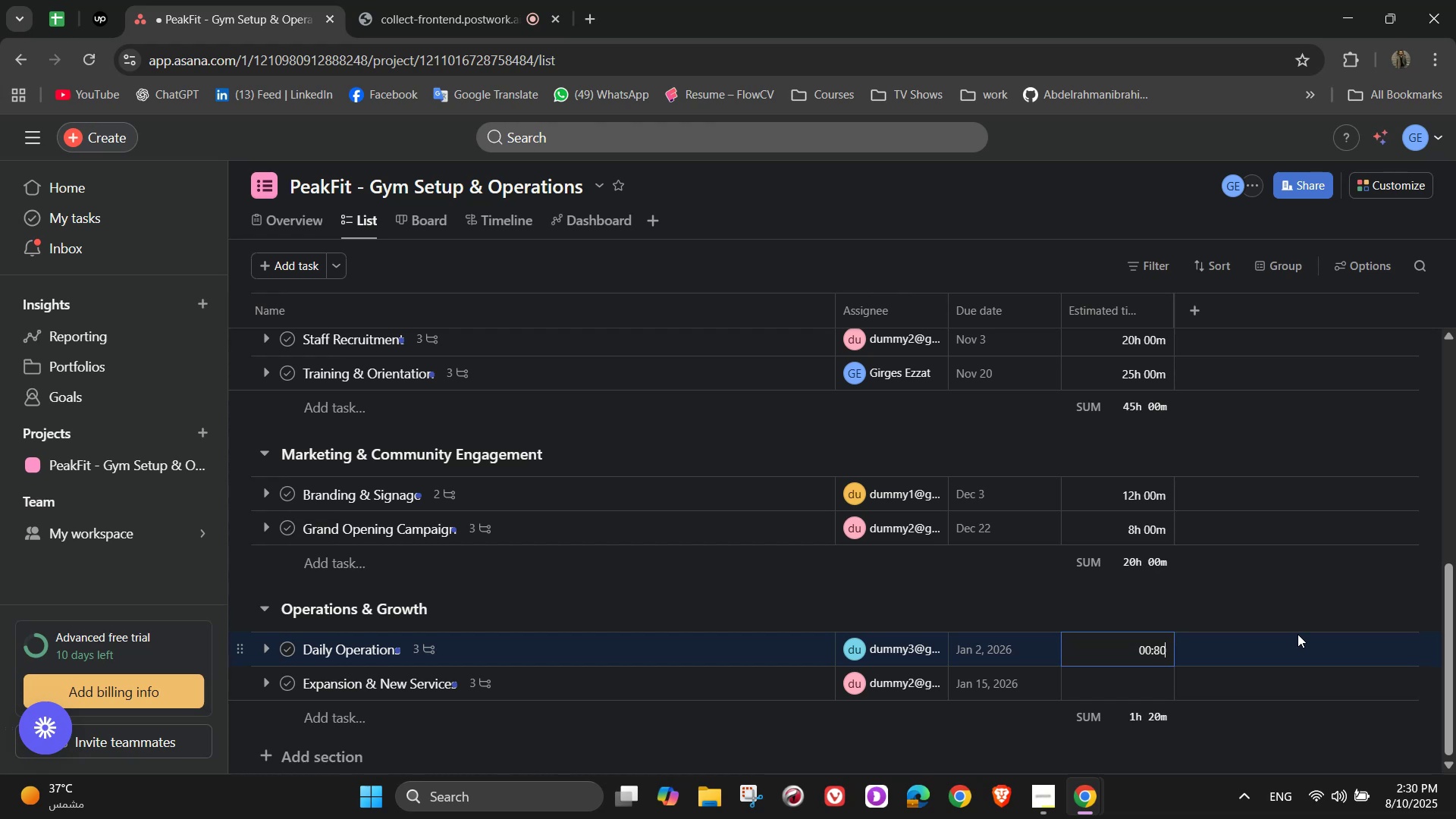 
key(Numpad0)
 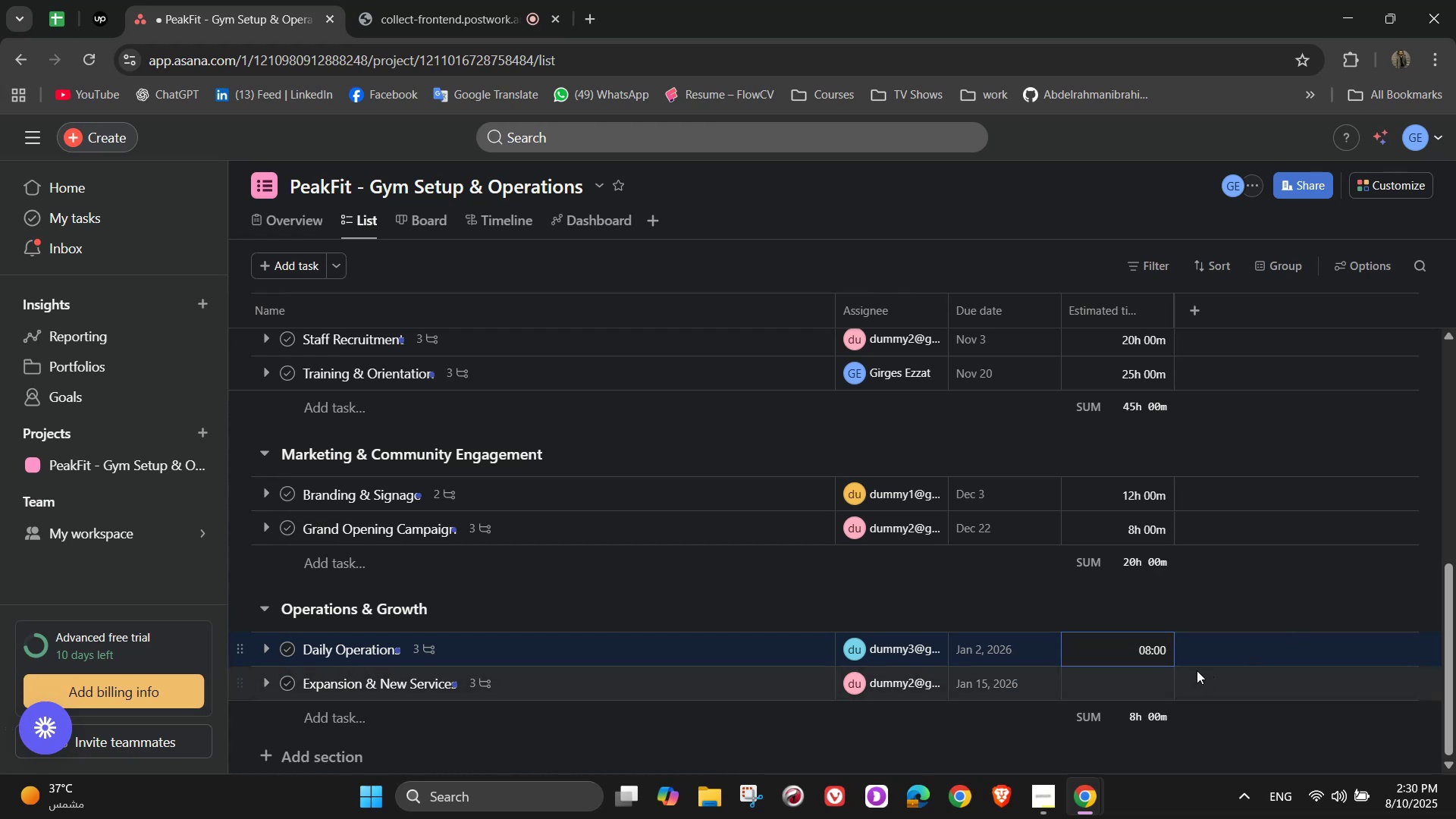 
left_click([1138, 685])
 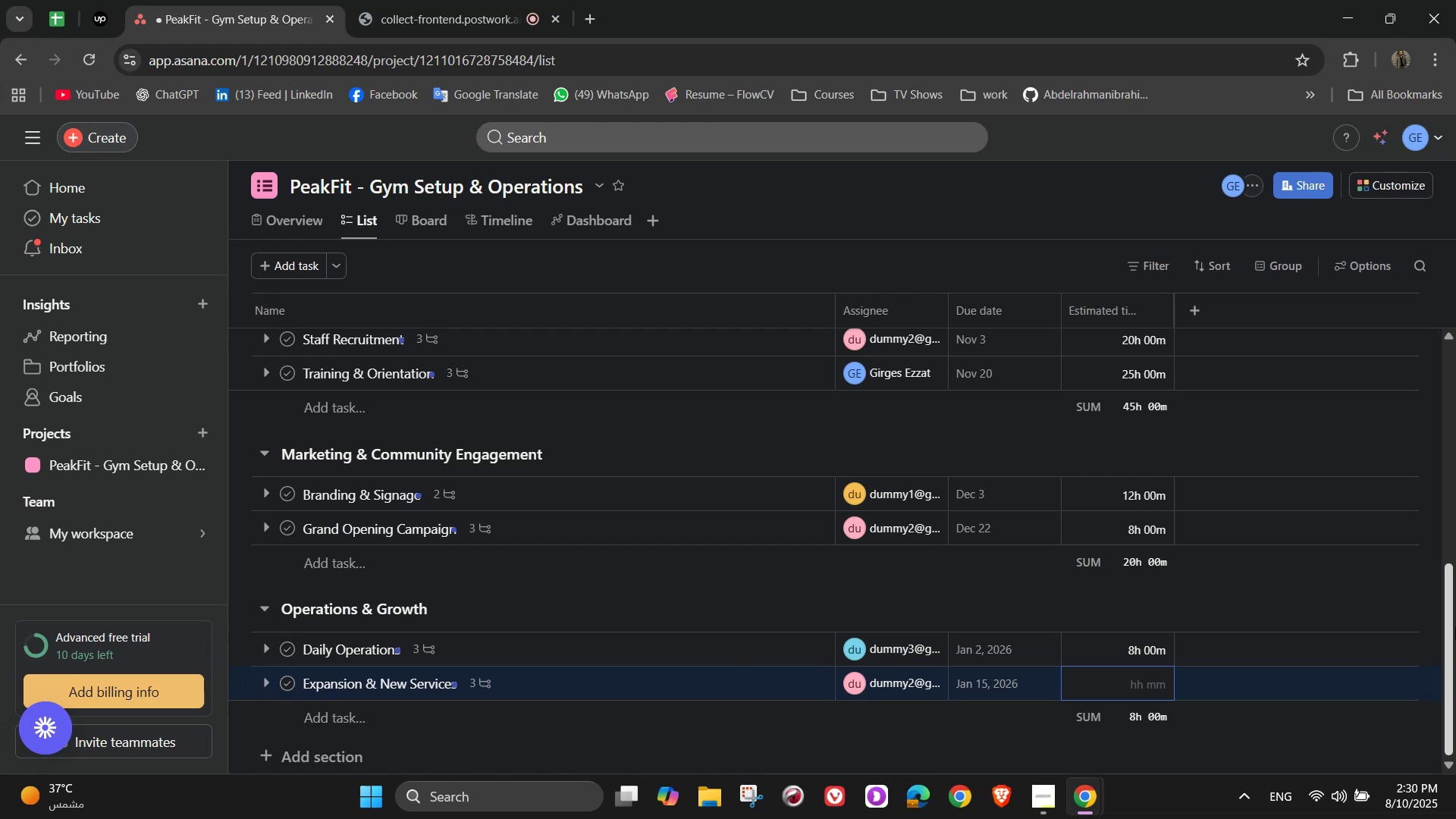 
wait(12.14)
 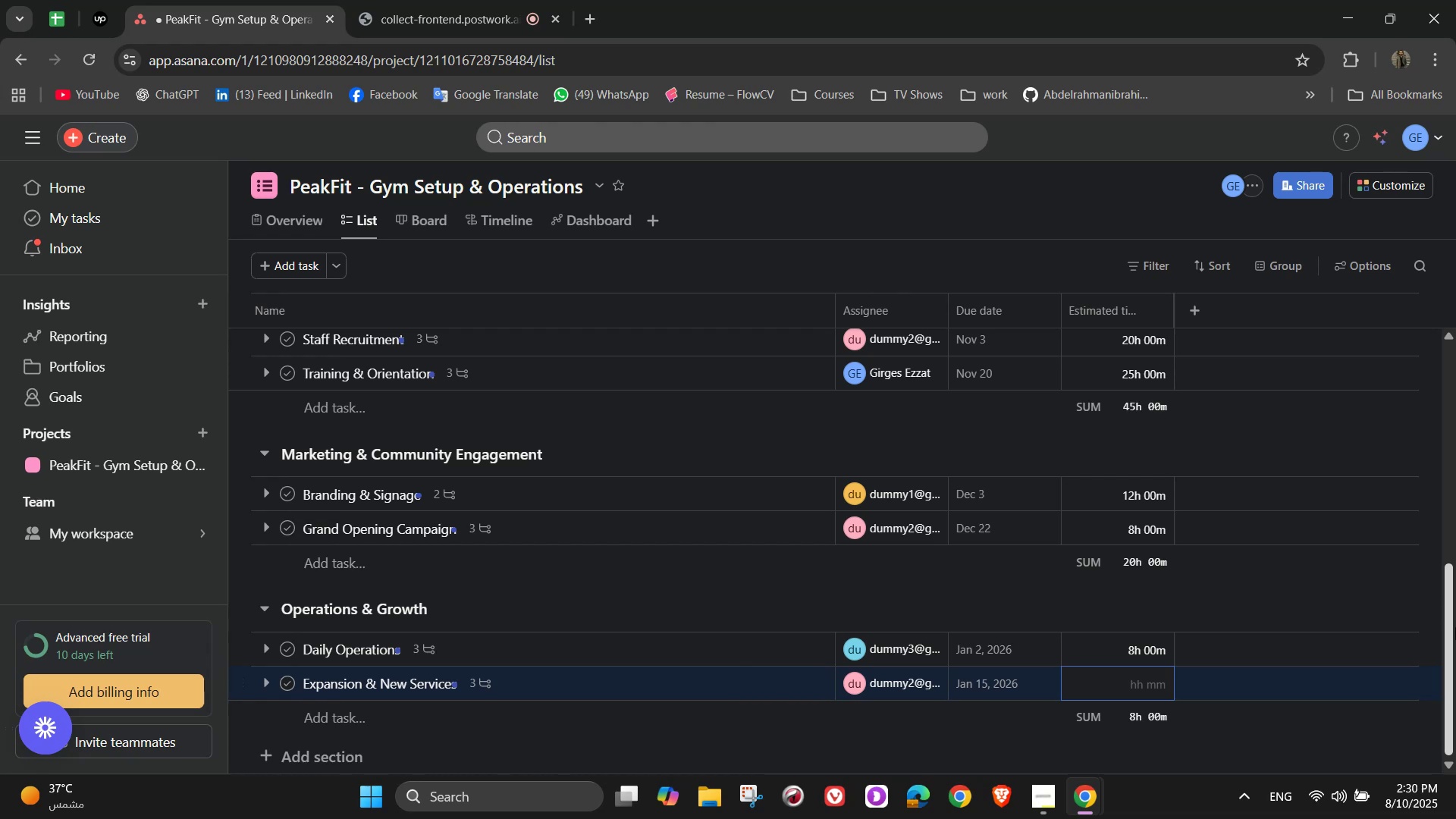 
key(Numpad3)
 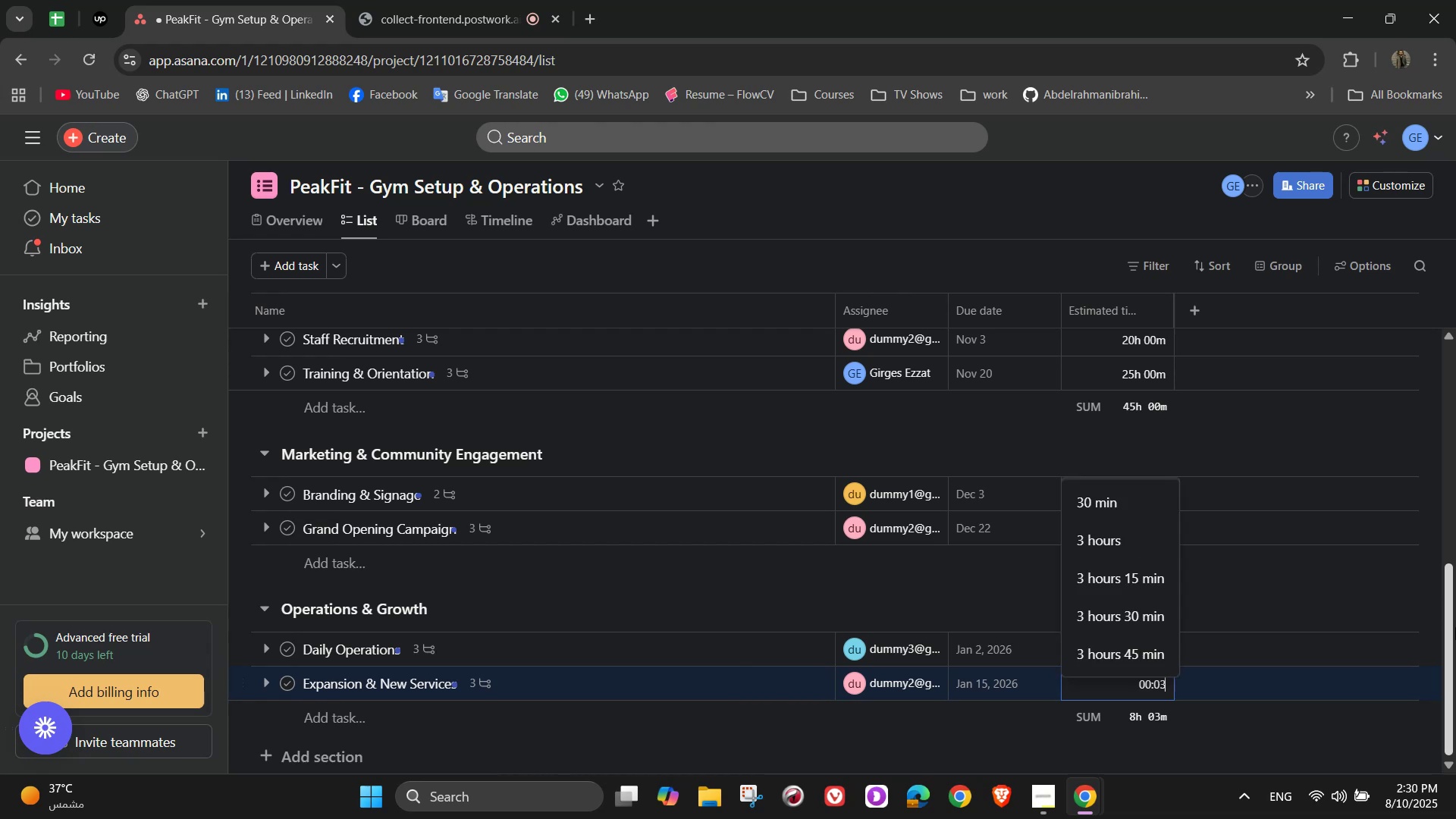 
key(Numpad0)
 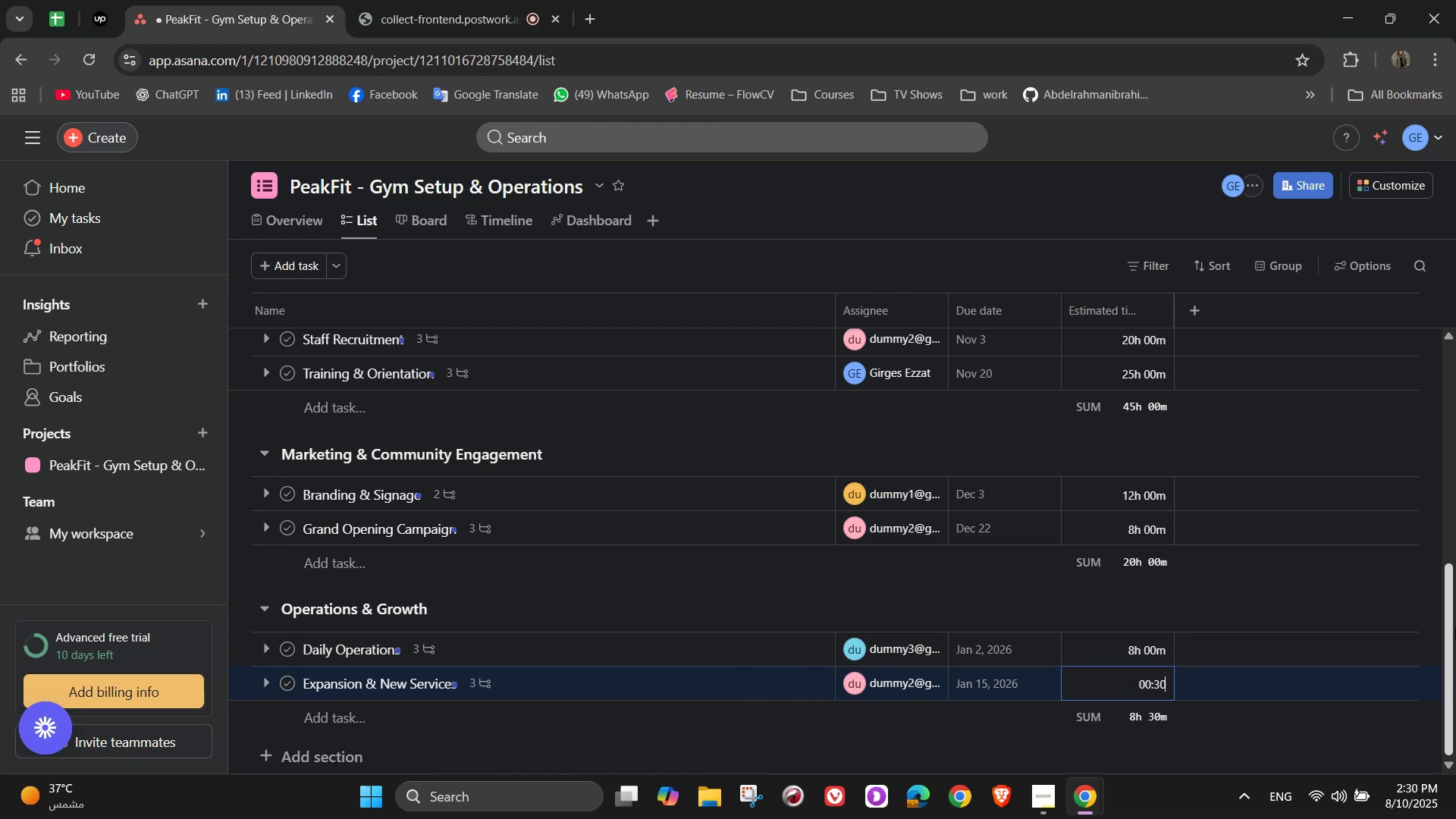 
key(Numpad0)
 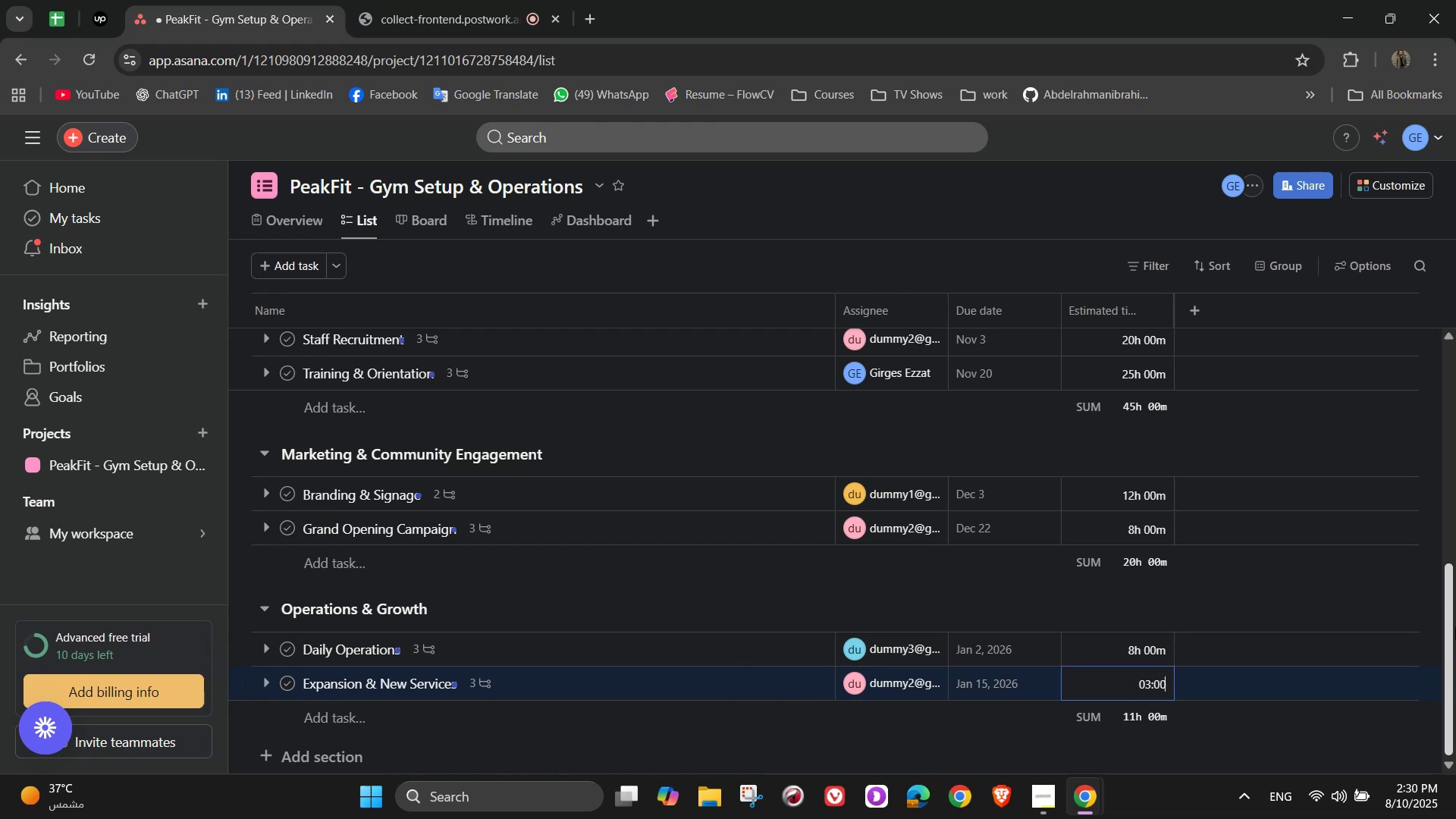 
key(Numpad0)
 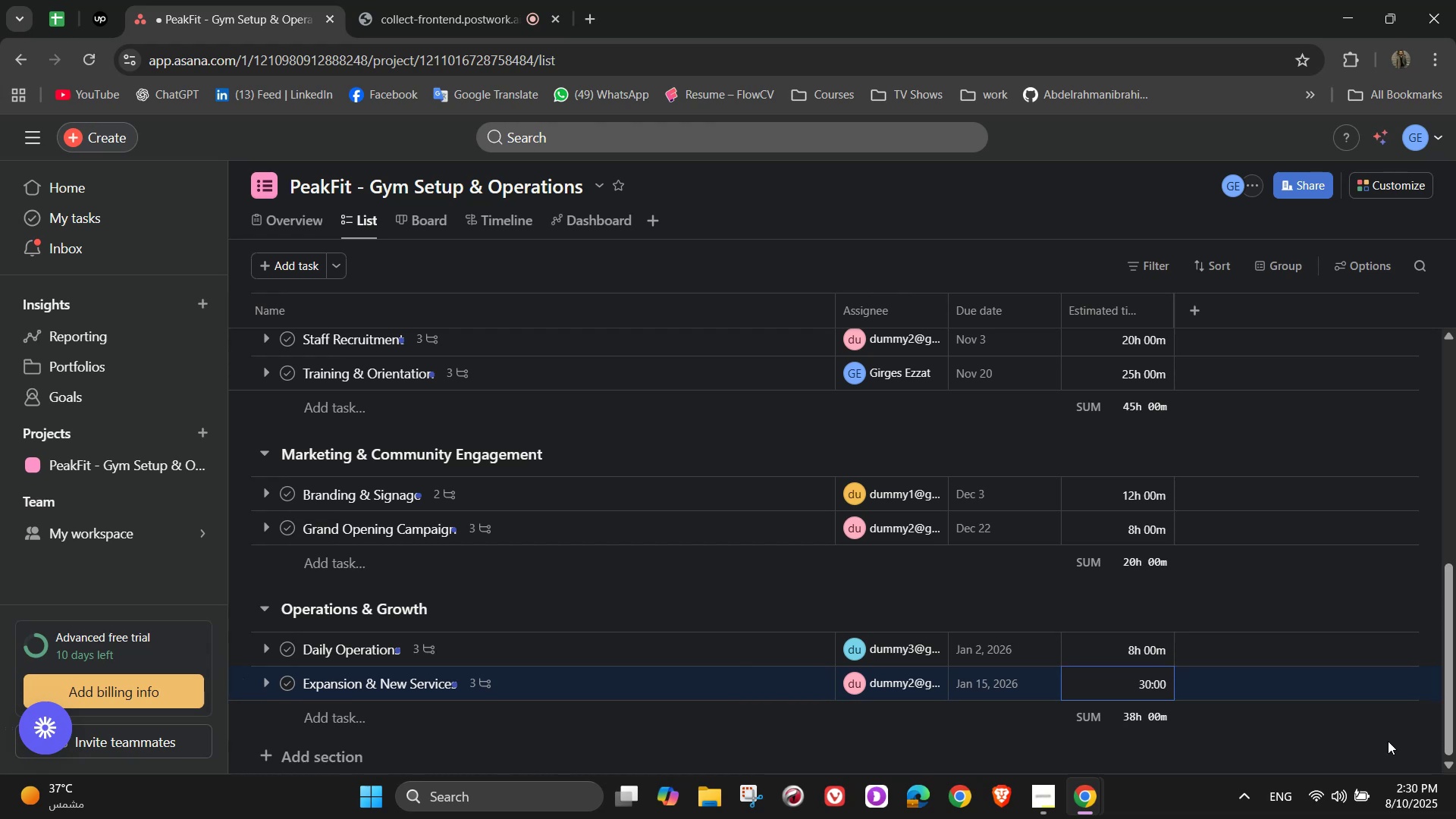 
left_click([1452, 818])
 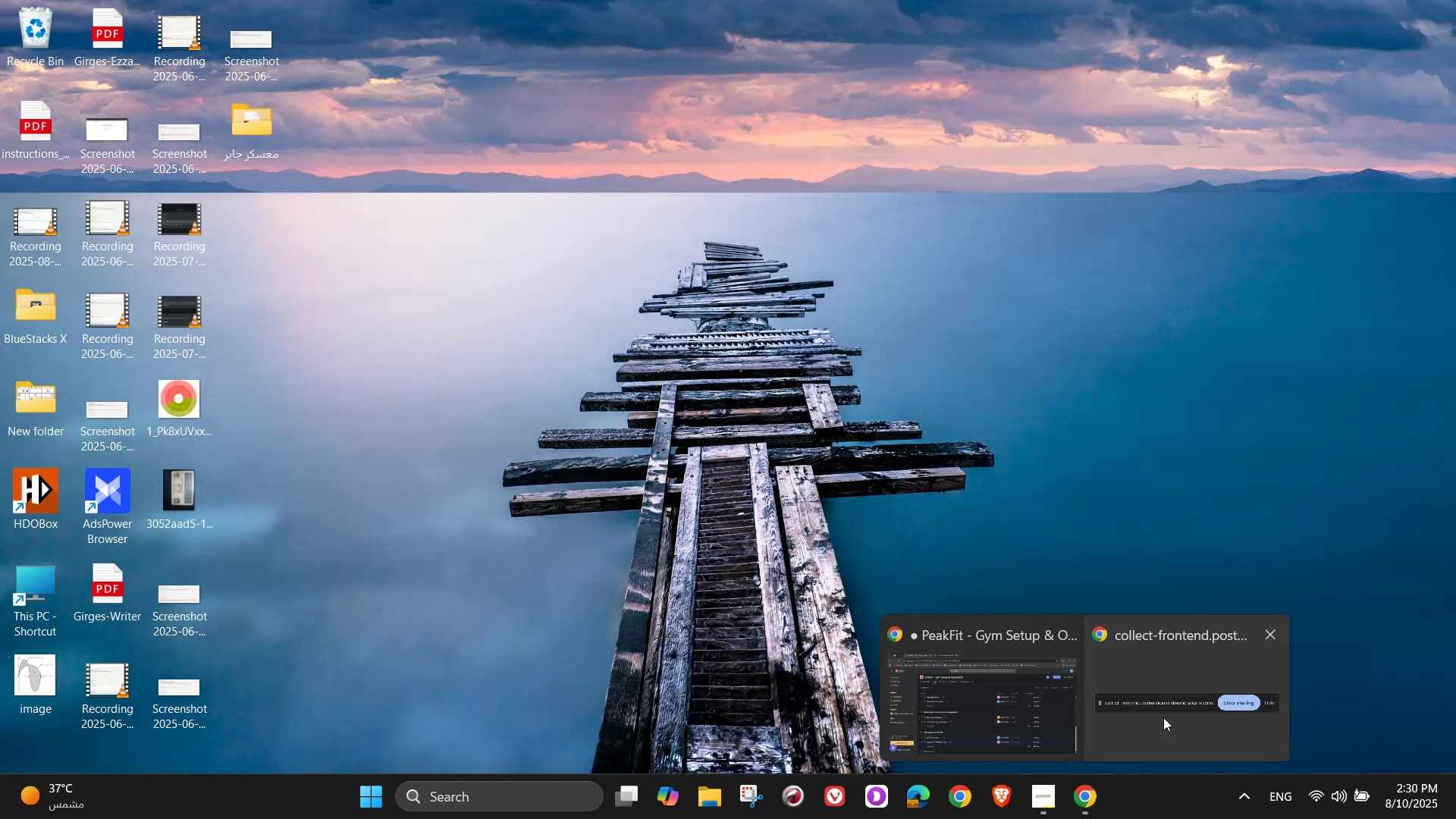 
left_click([1056, 695])
 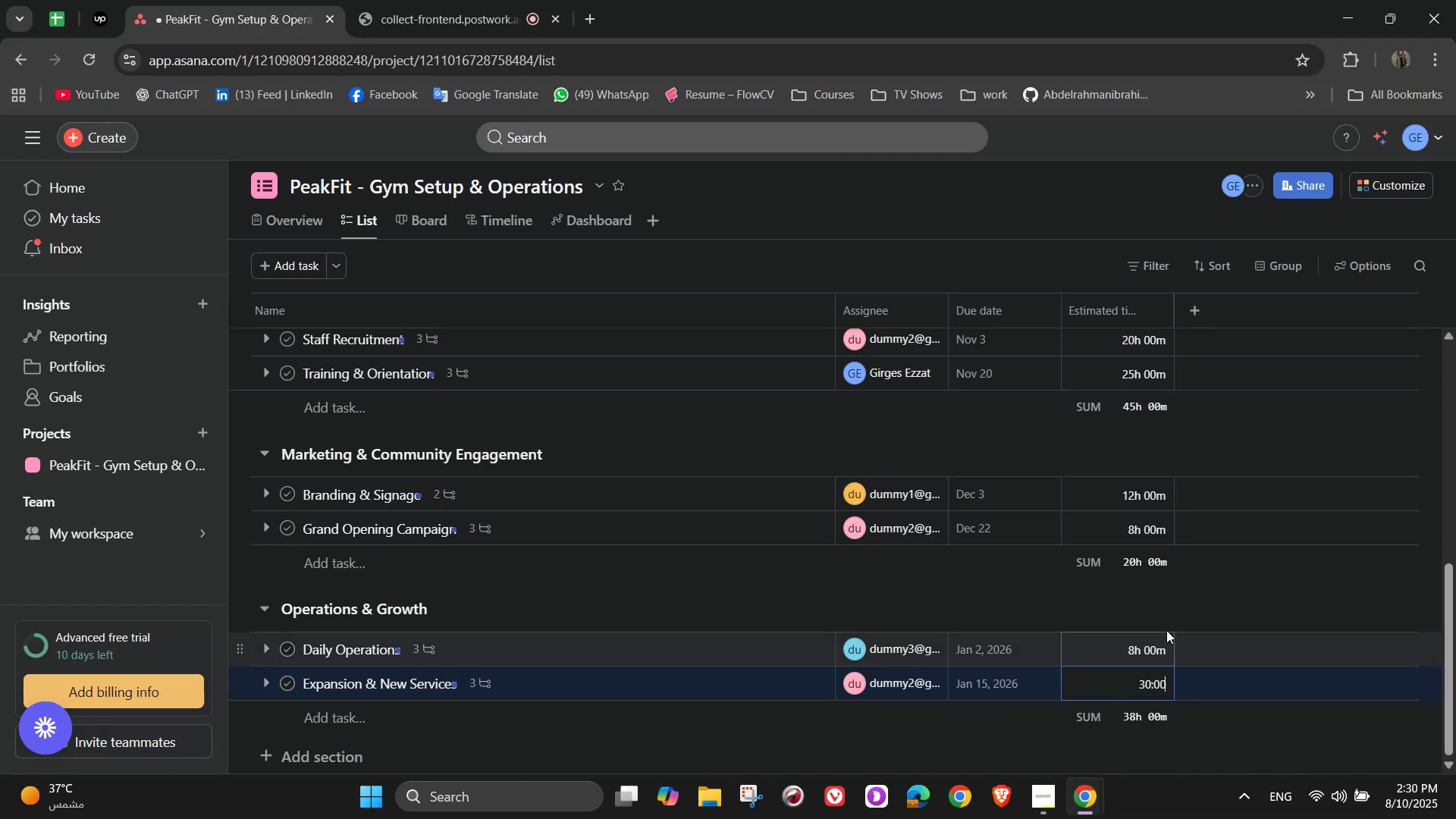 
left_click([1224, 607])
 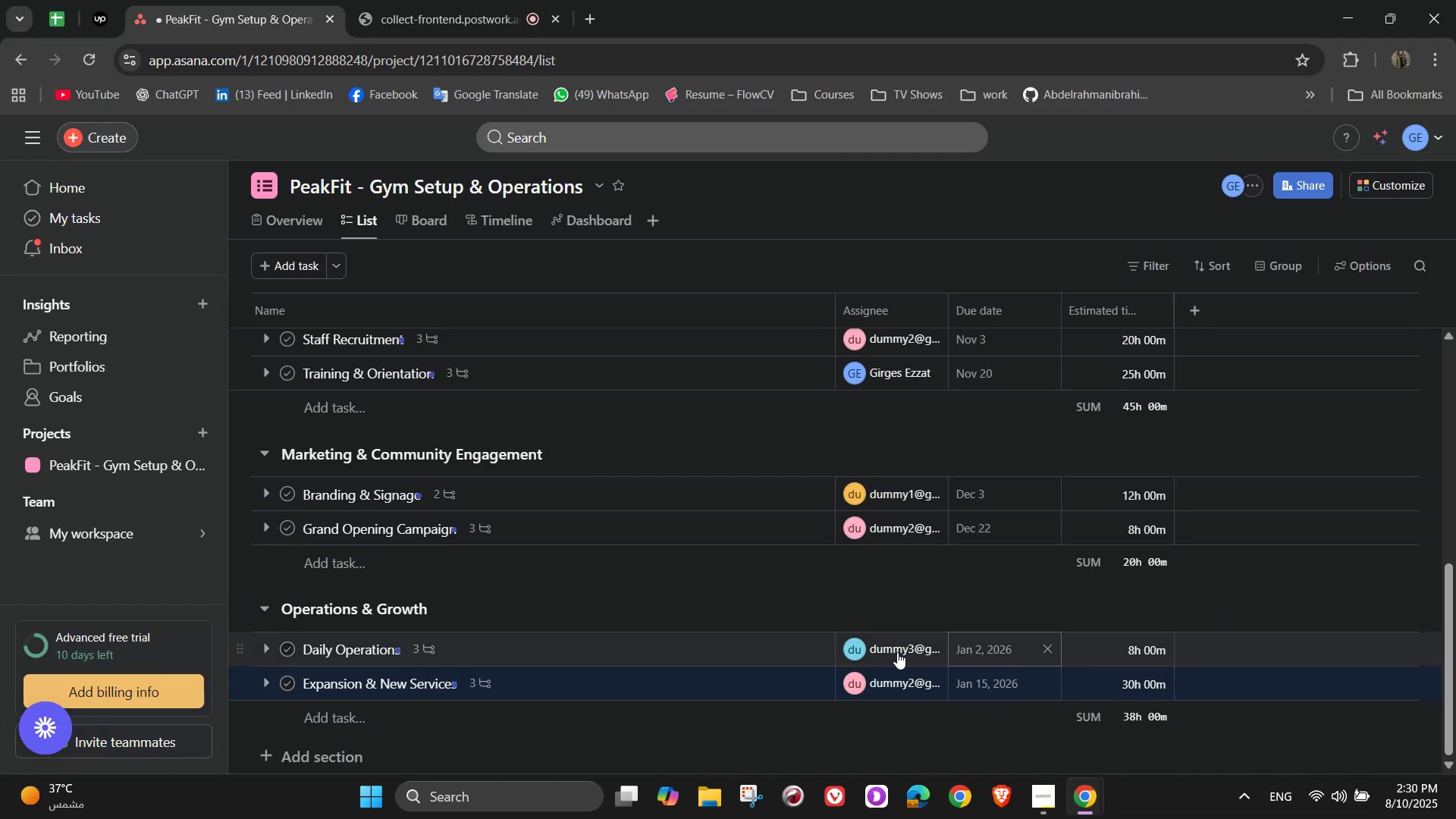 
scroll: coordinate [951, 428], scroll_direction: up, amount: 8.0
 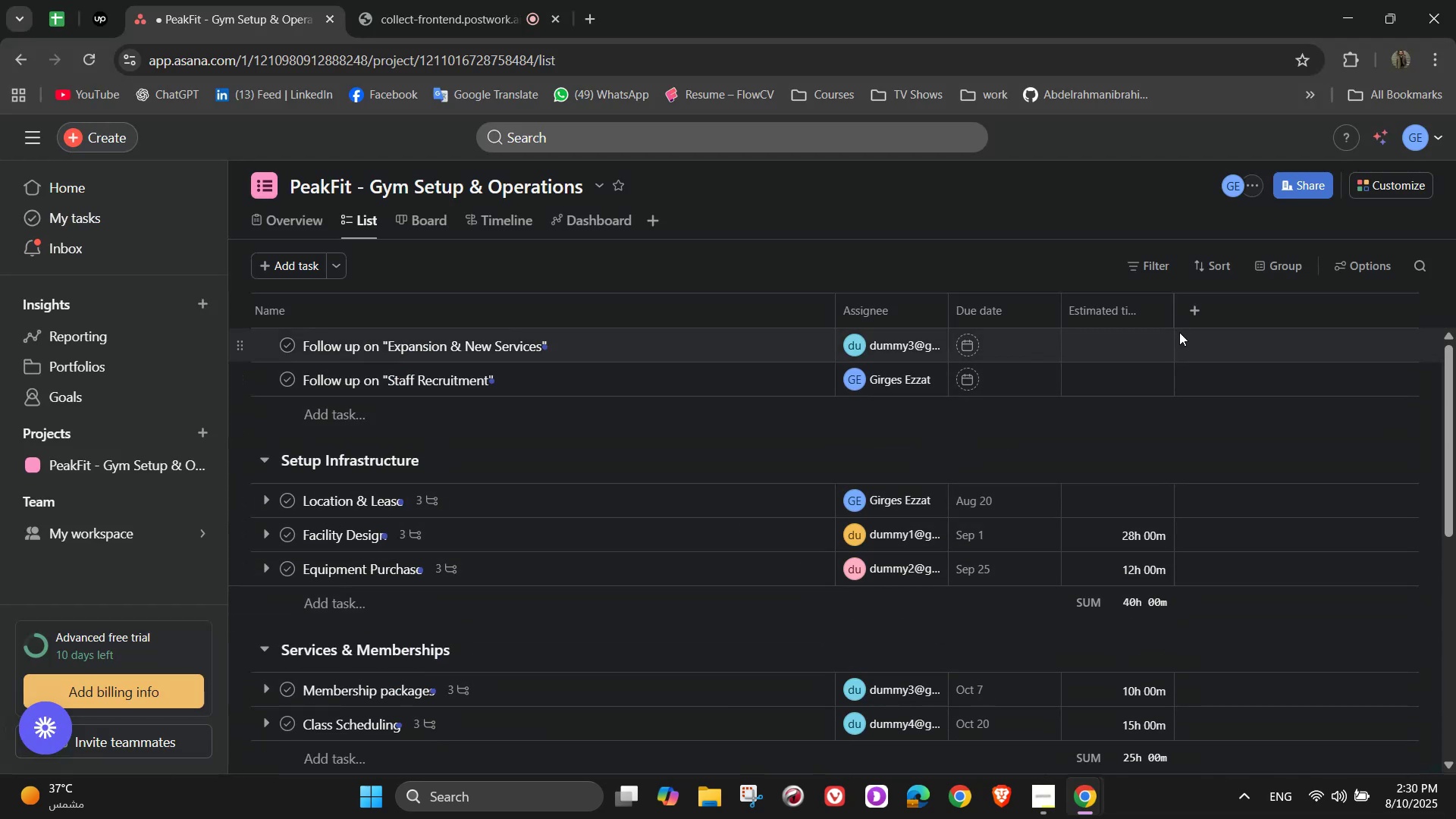 
left_click([1179, 321])
 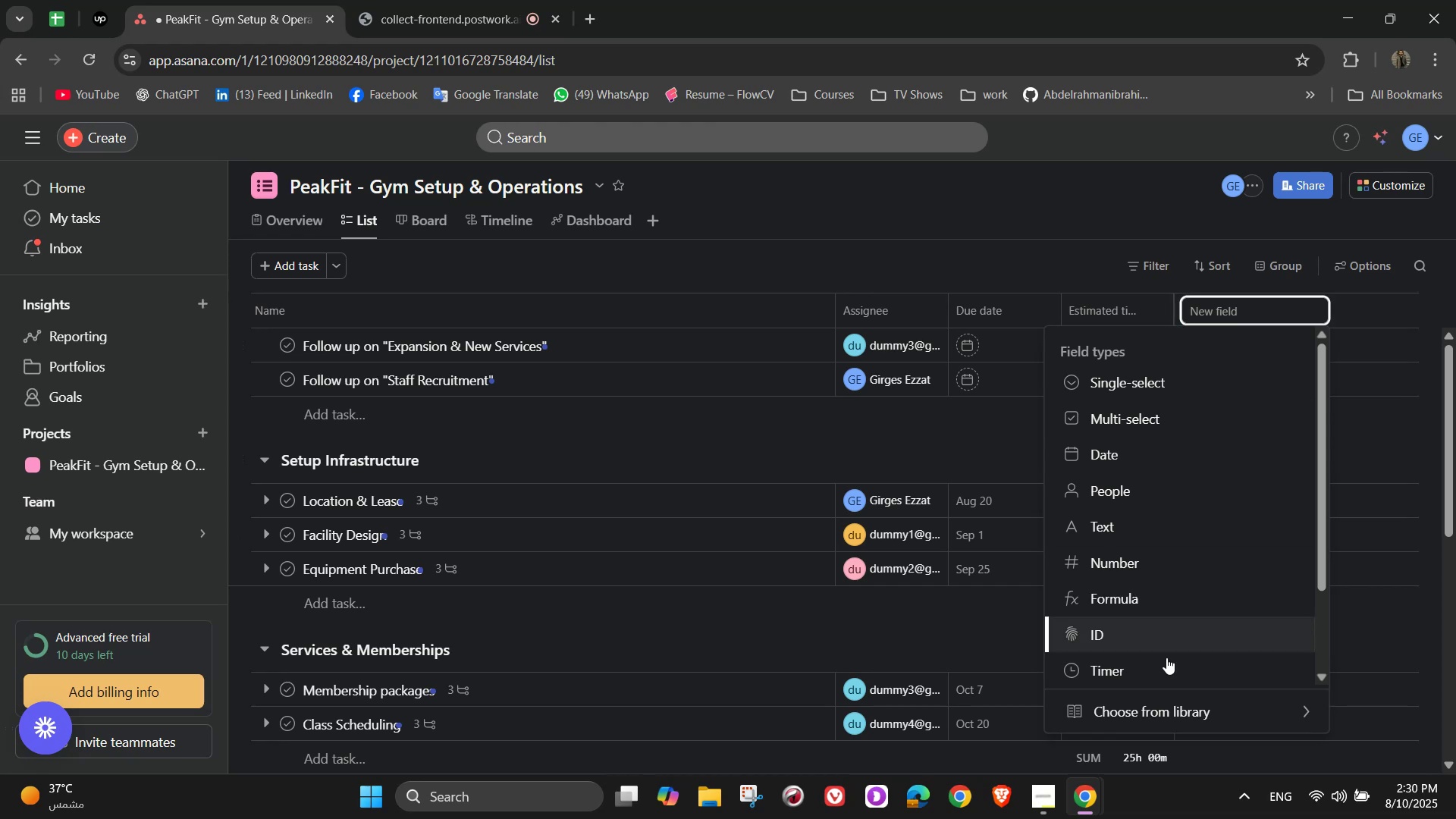 
left_click([1151, 723])
 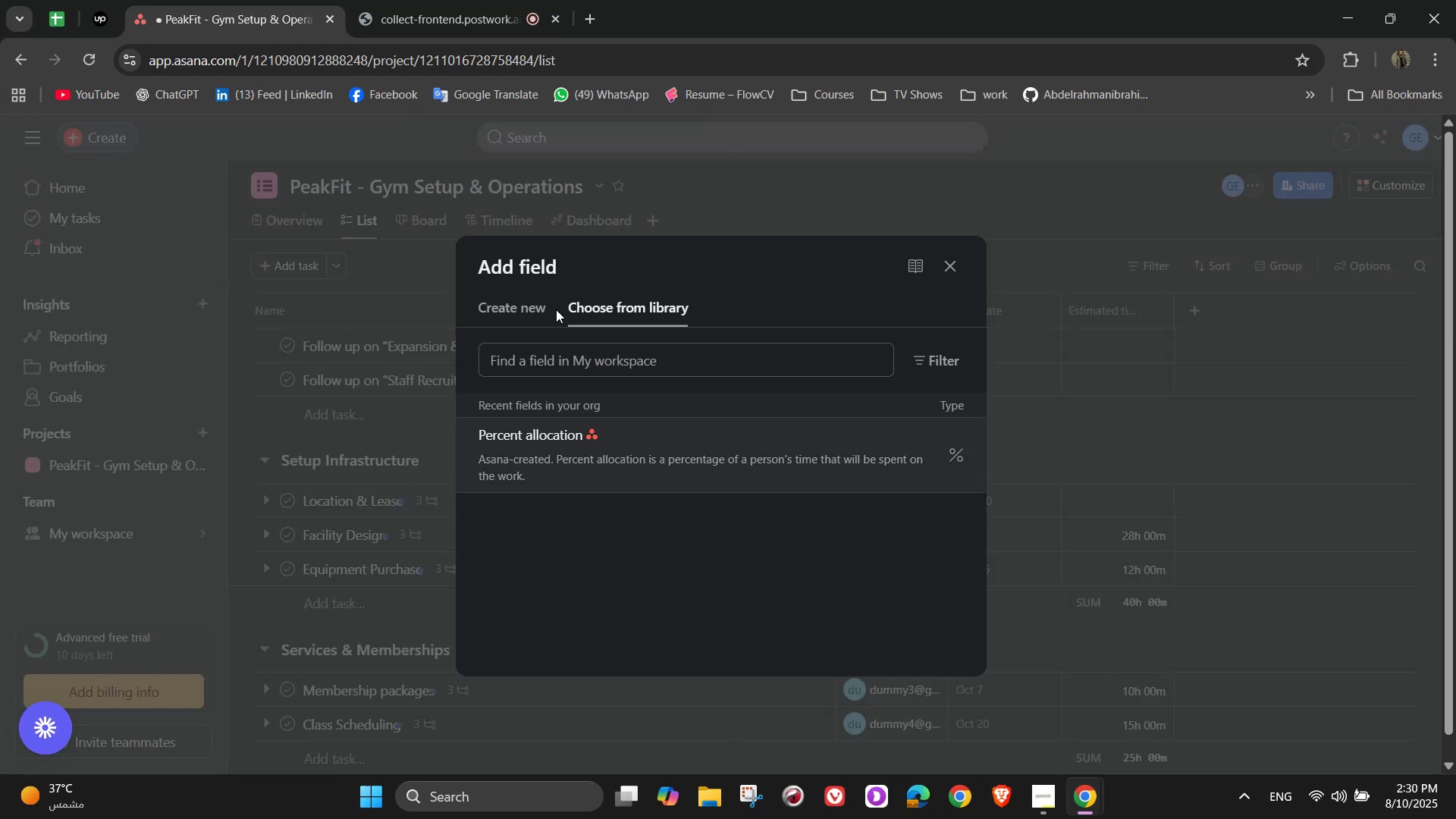 
left_click([524, 309])
 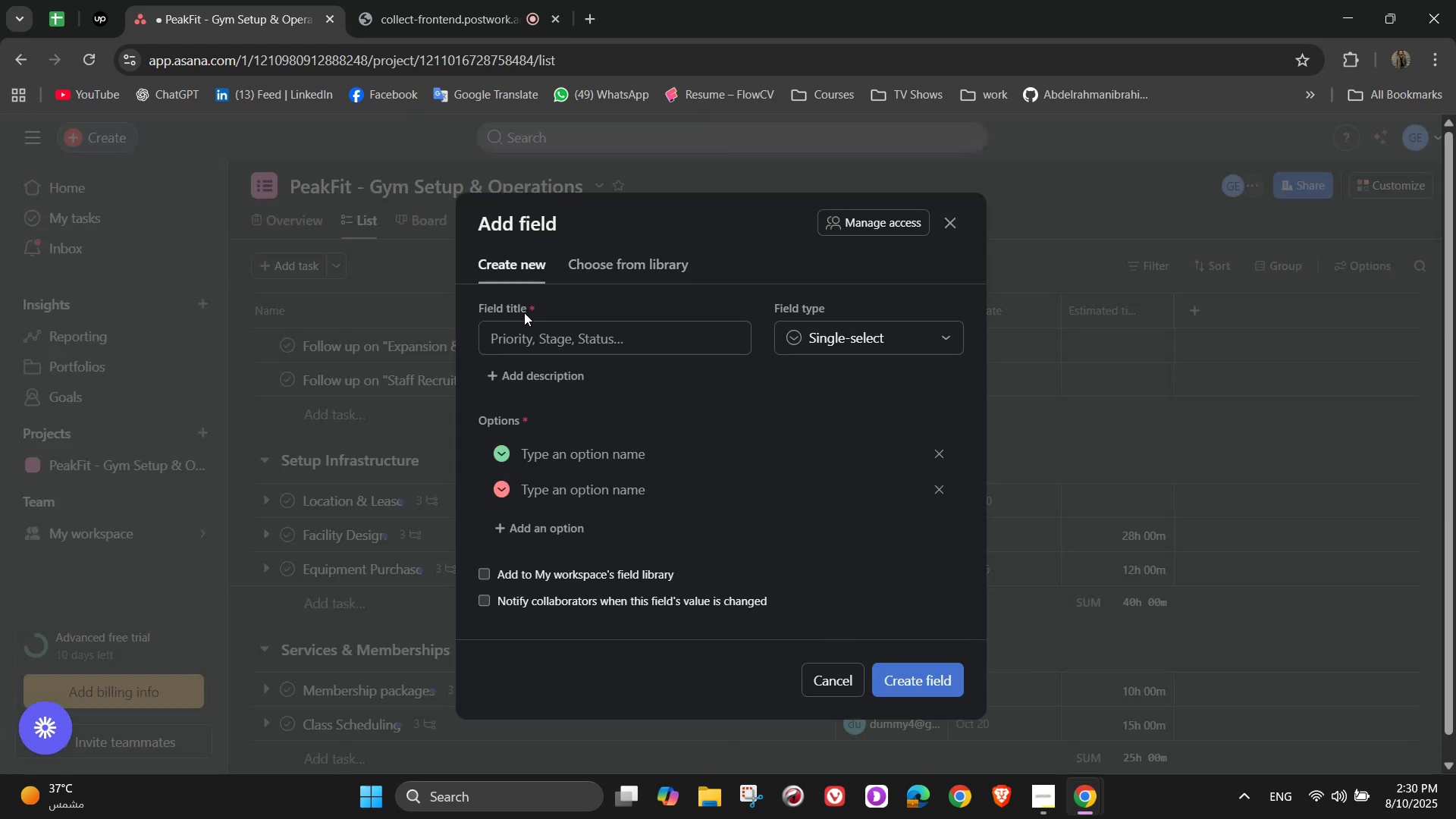 
wait(5.28)
 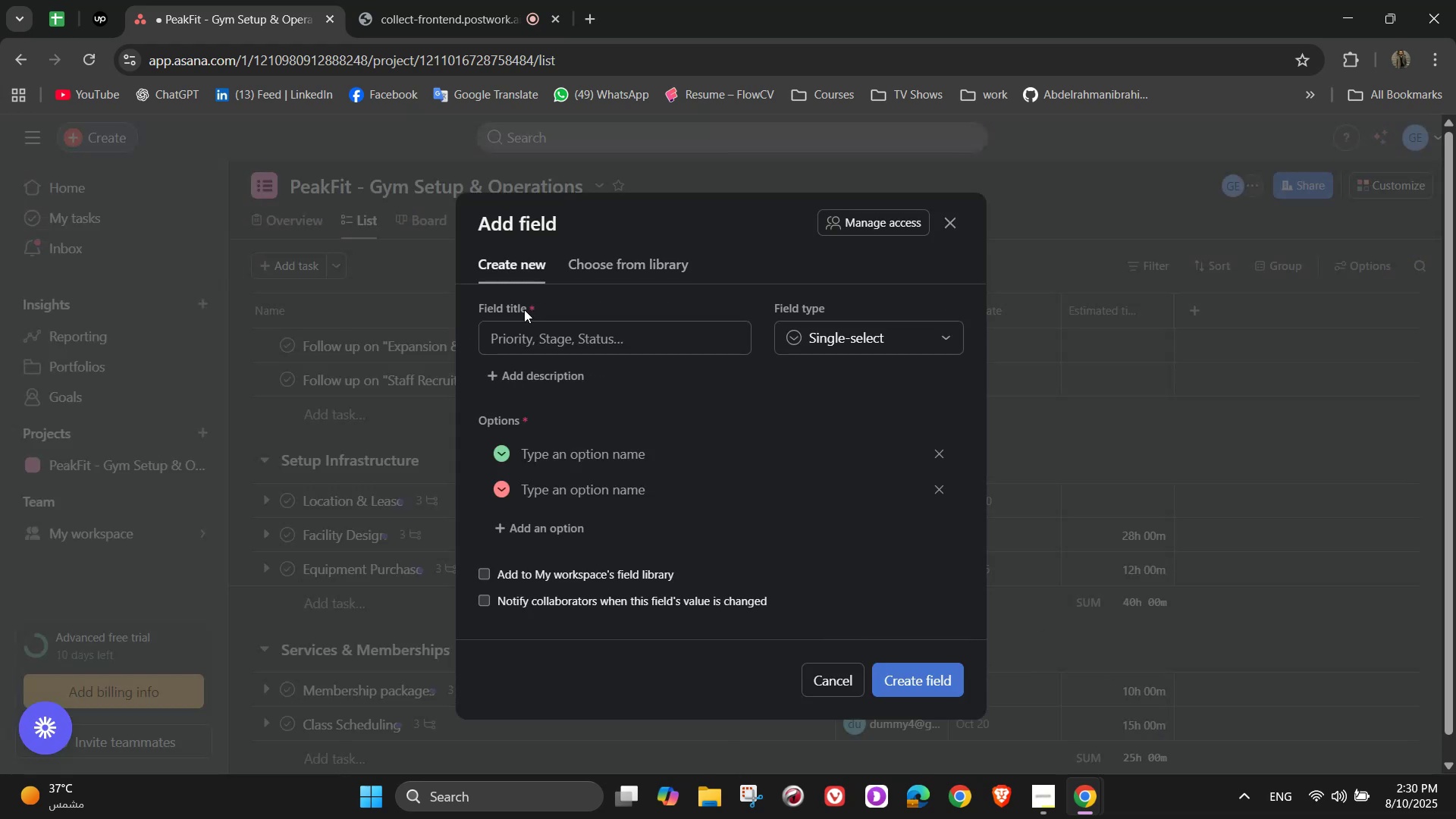 
left_click([613, 350])
 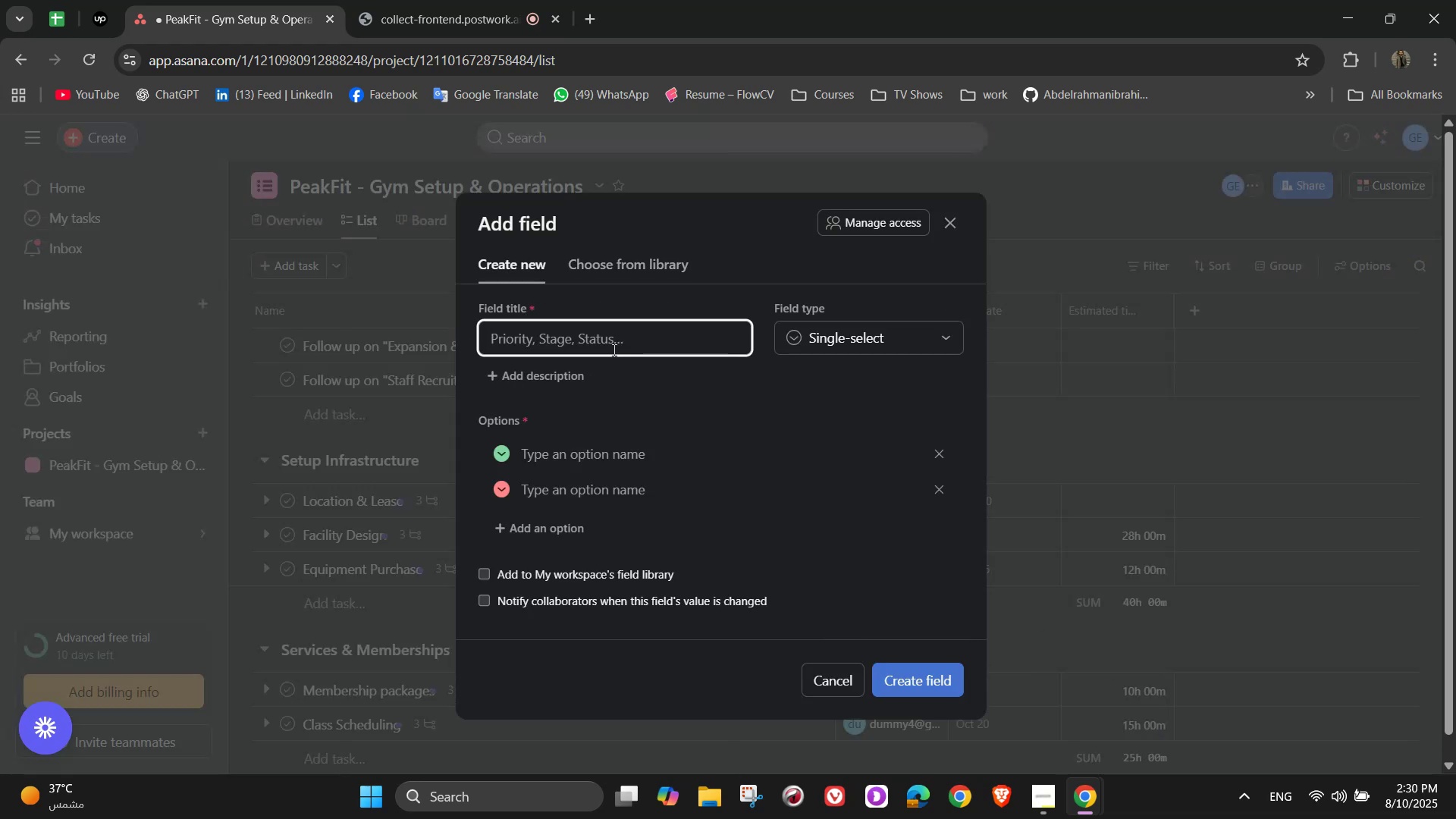 
type(Priority)
 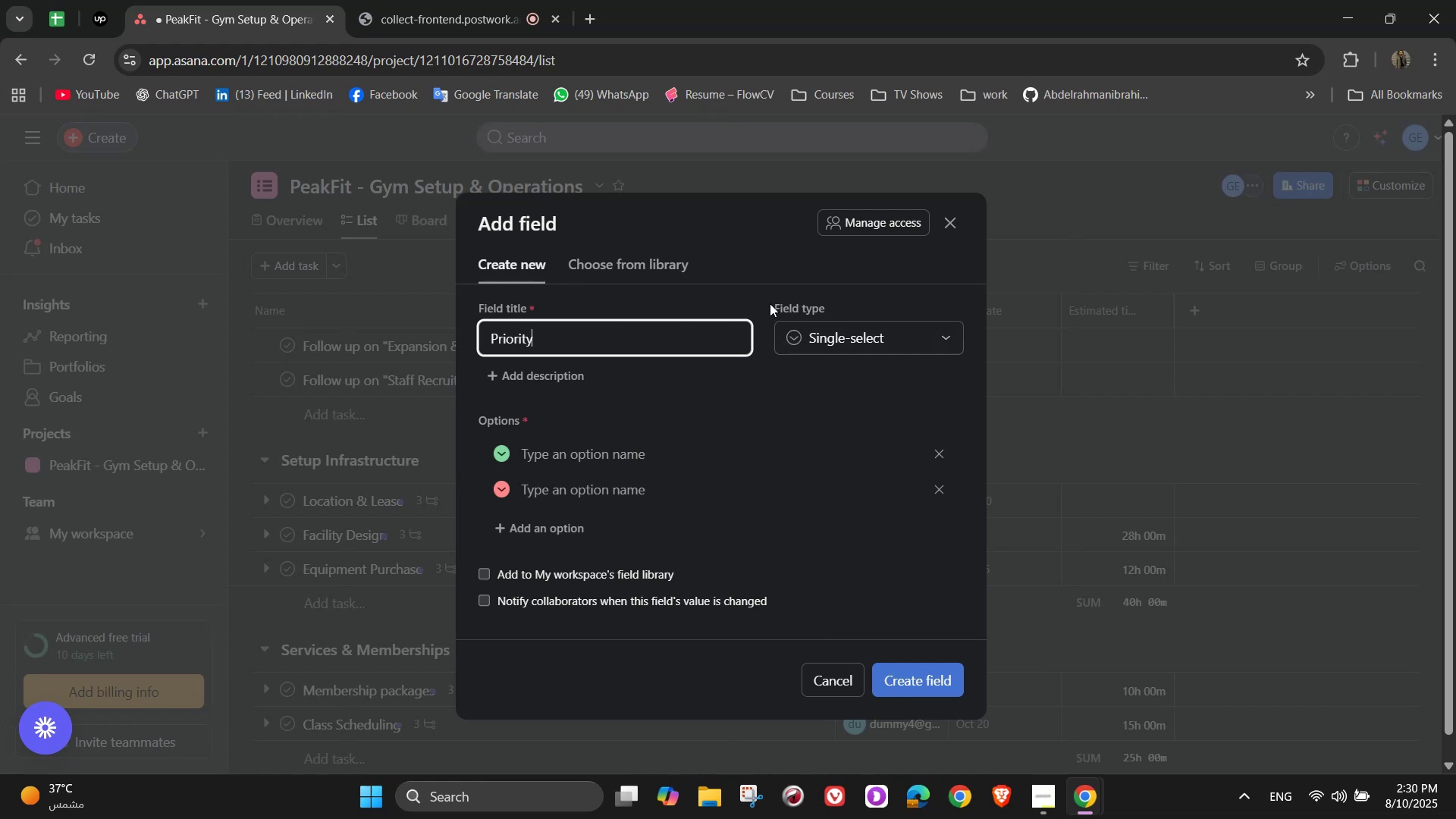 
wait(10.85)
 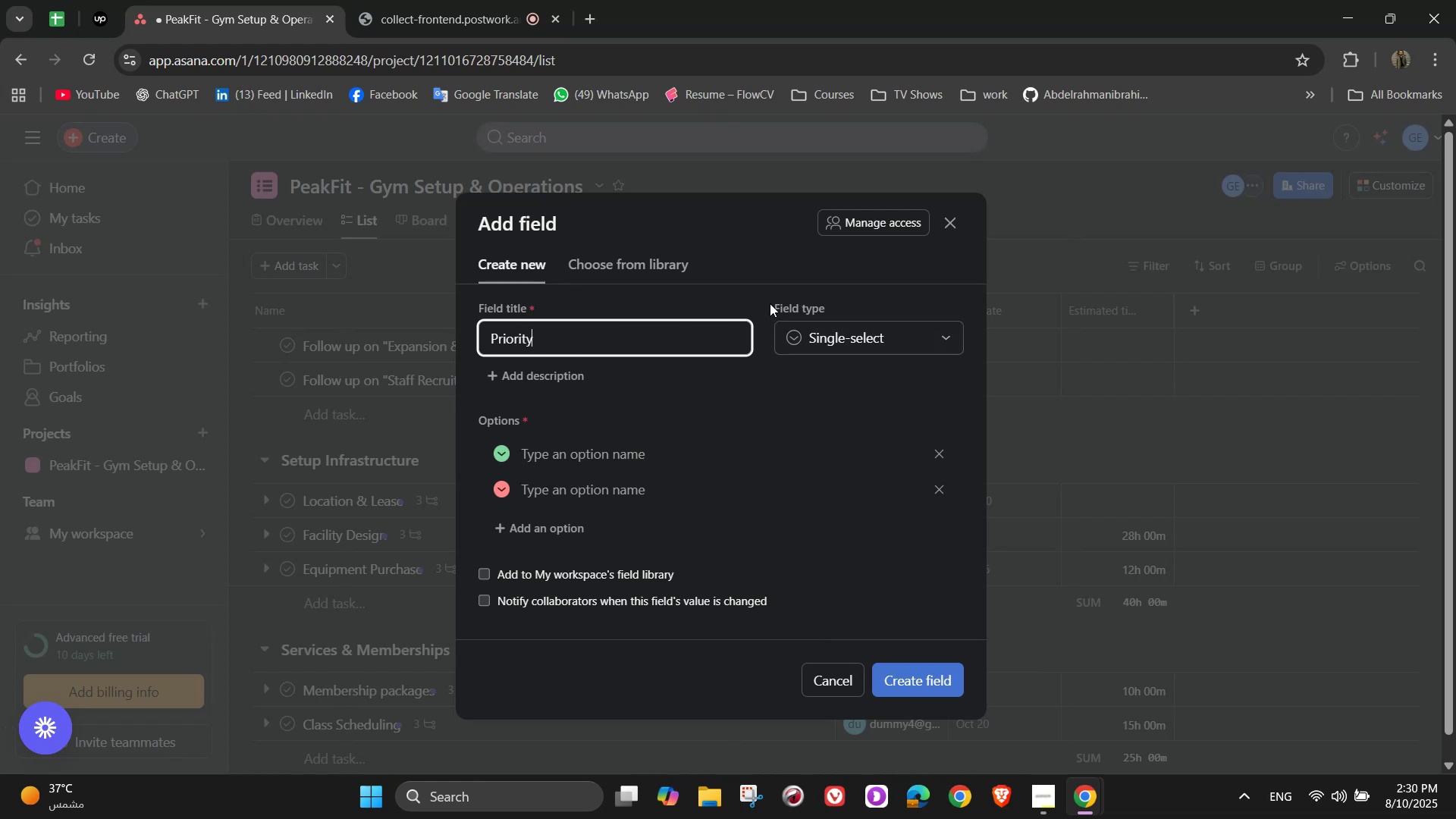 
left_click([616, 469])
 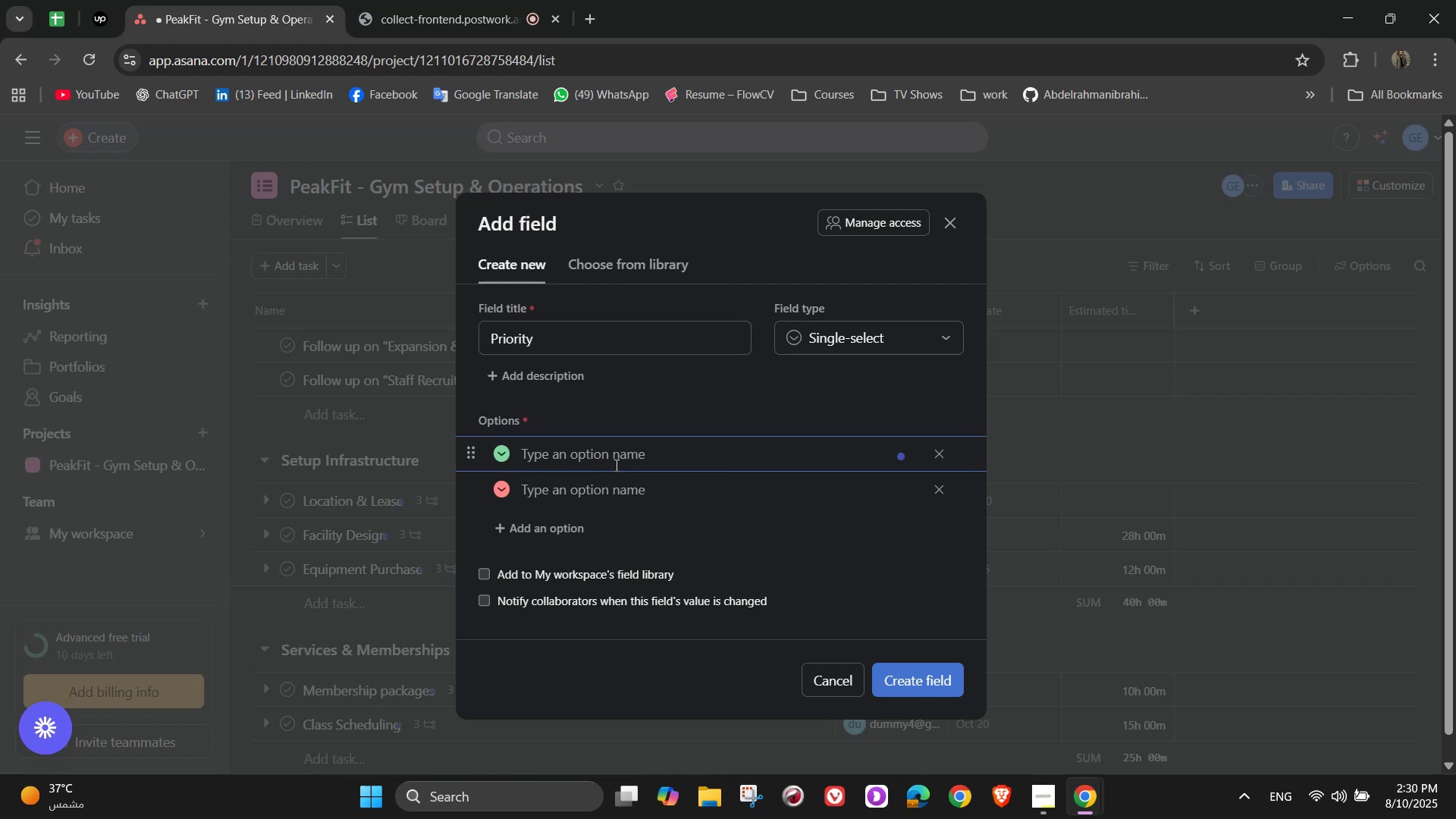 
type(High)
 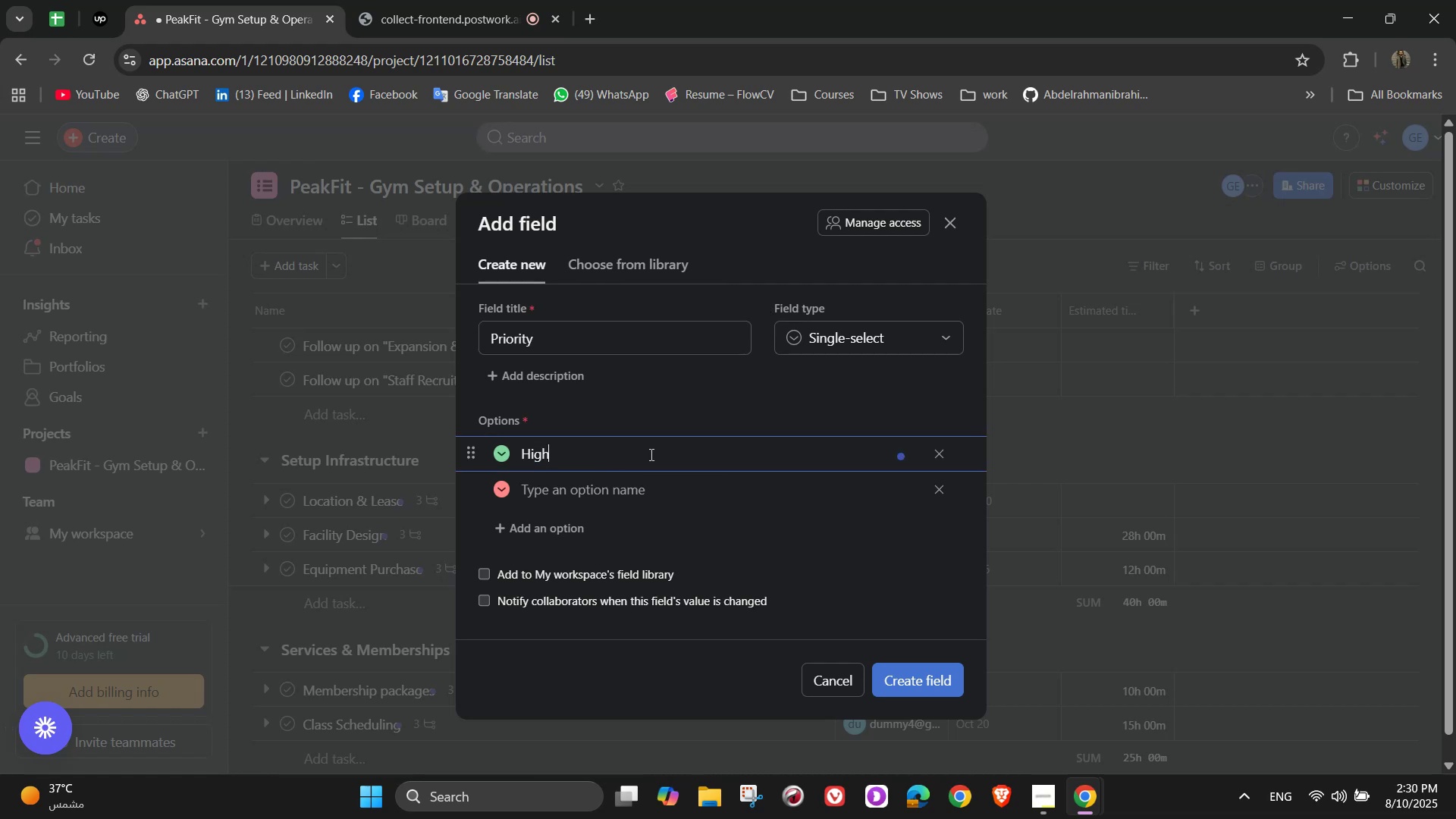 
left_click([559, 499])
 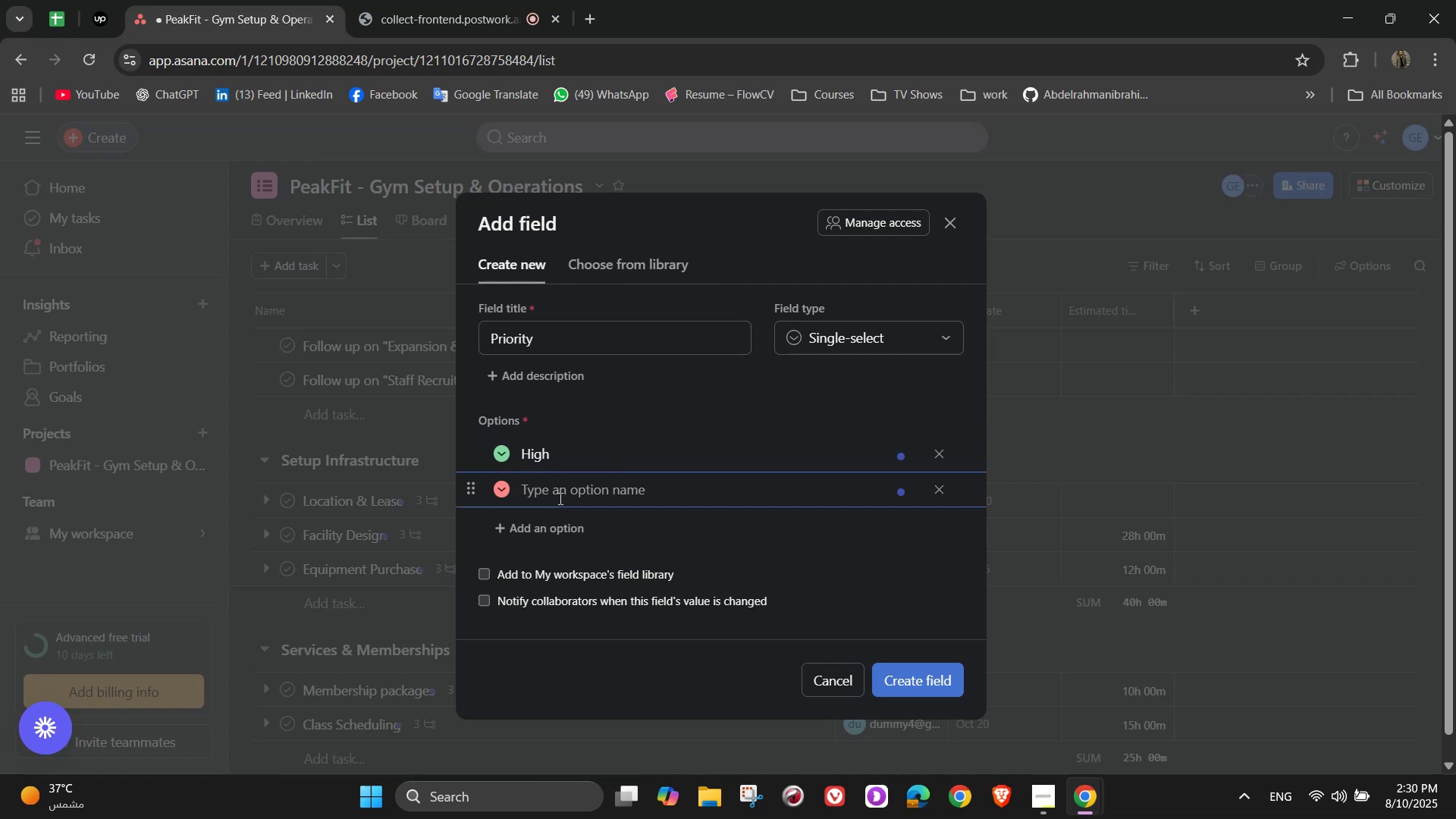 
type(Low)
 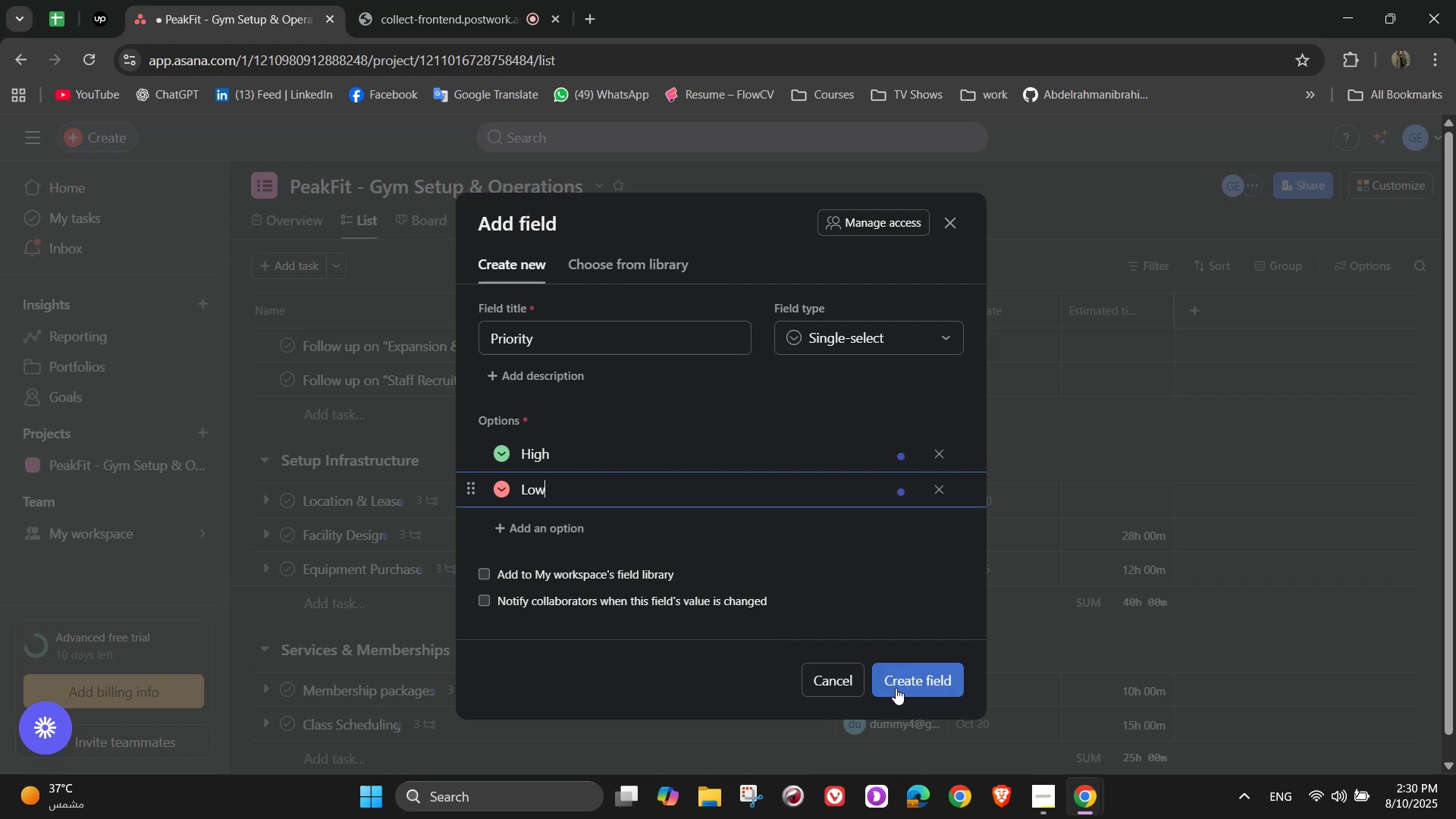 
left_click([896, 687])
 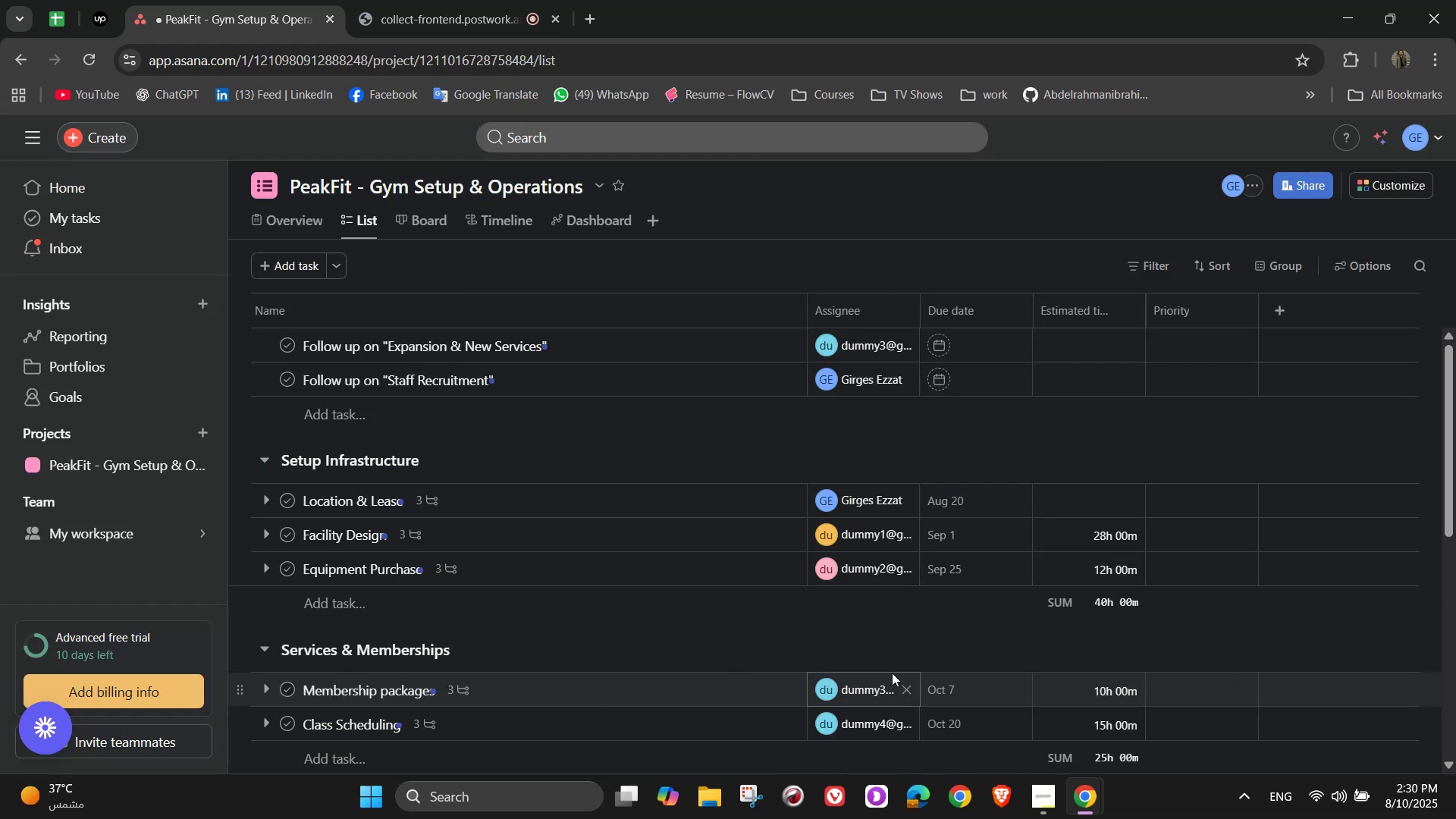 
mouse_move([884, 551])
 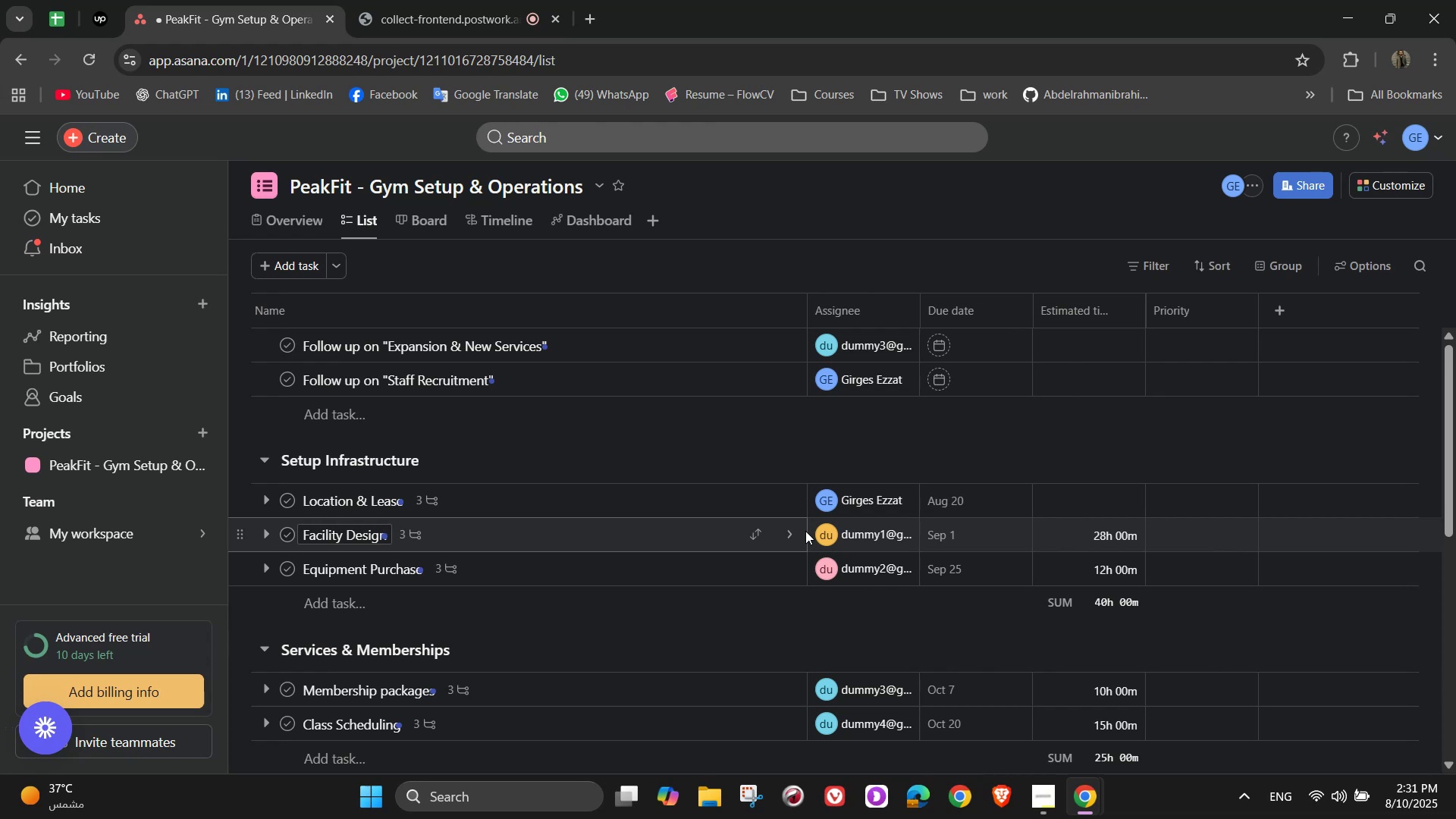 
wait(6.08)
 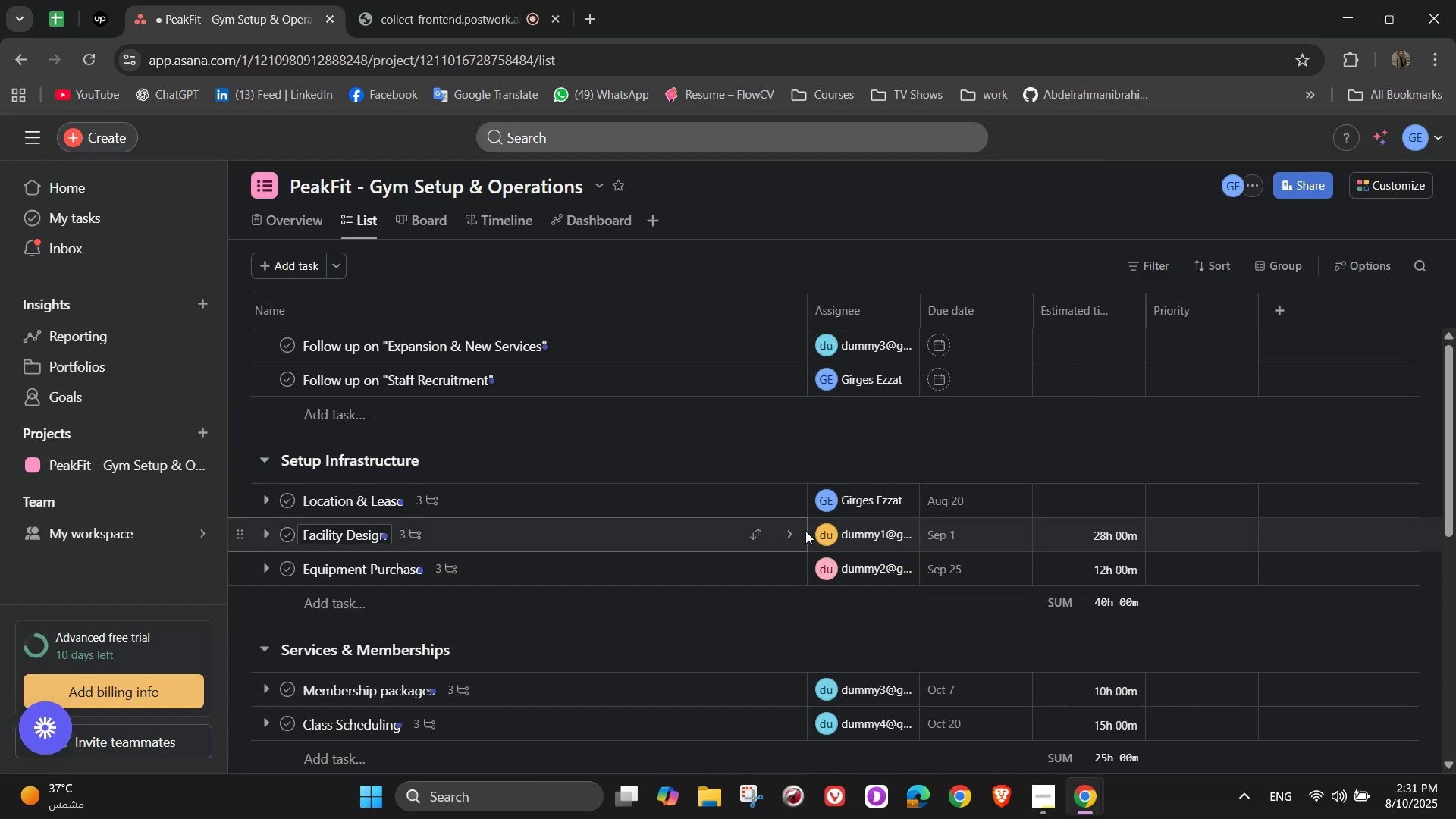 
scroll: coordinate [759, 548], scroll_direction: up, amount: 4.0
 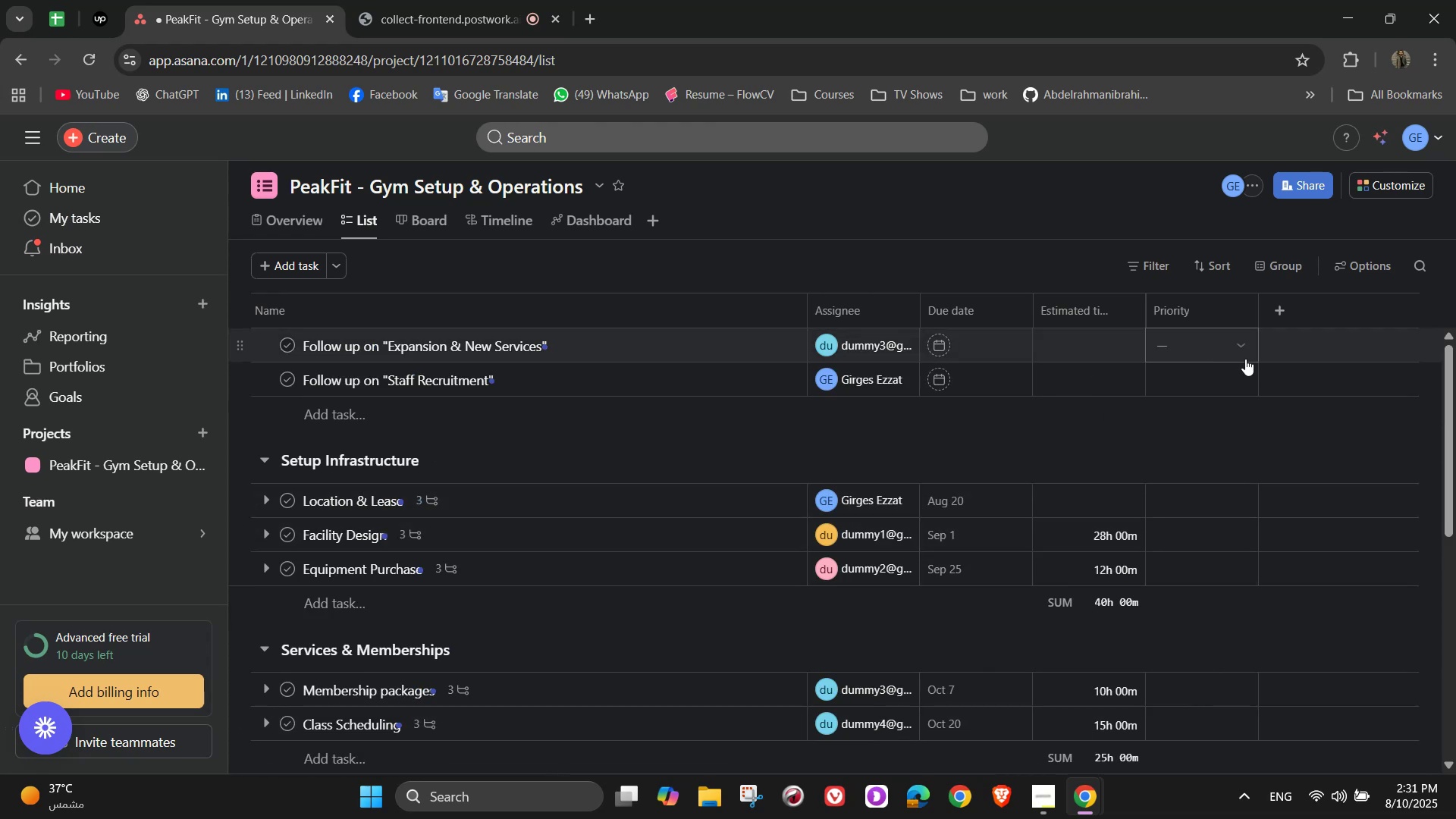 
left_click([1241, 358])
 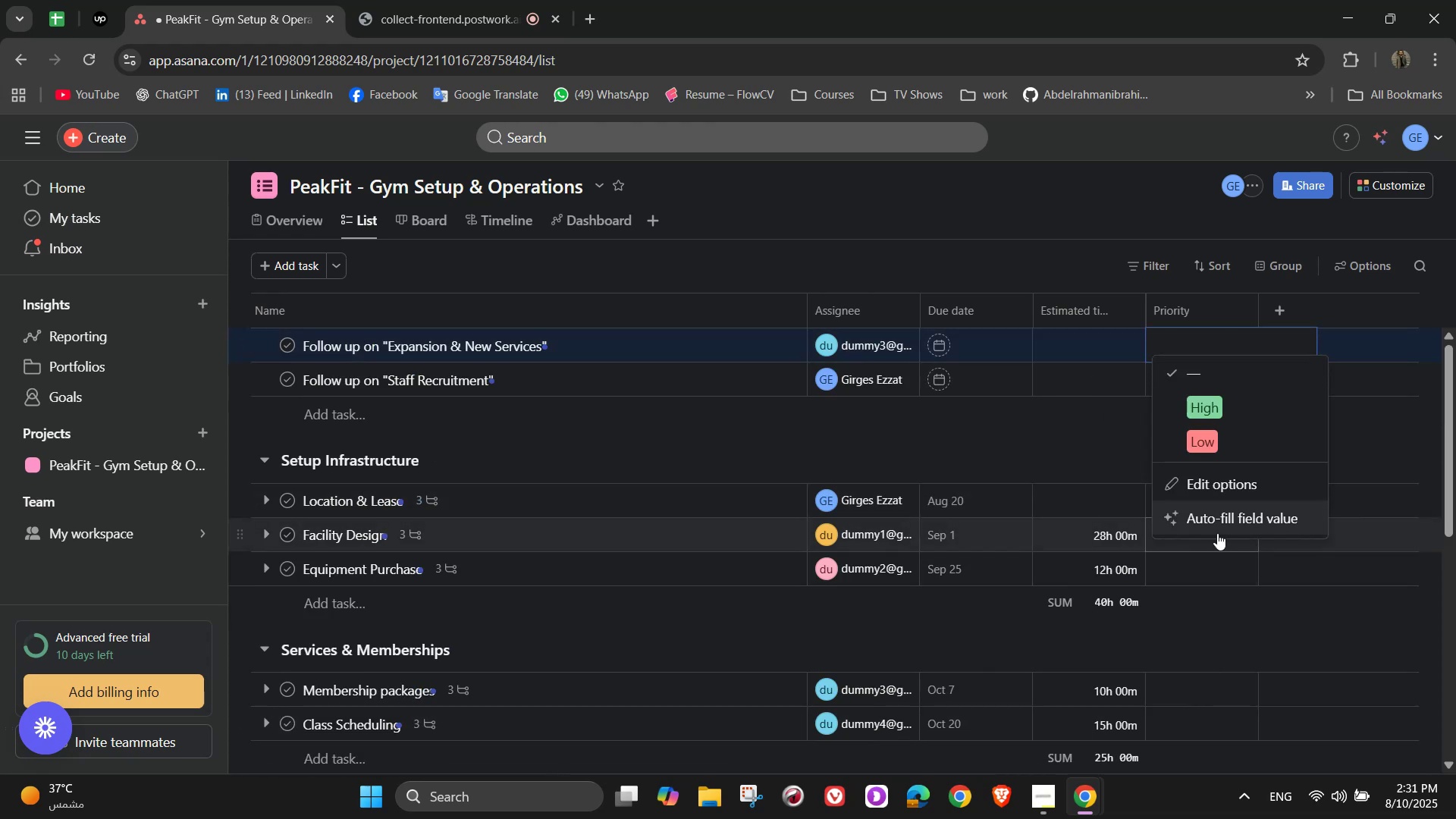 
left_click([1093, 452])
 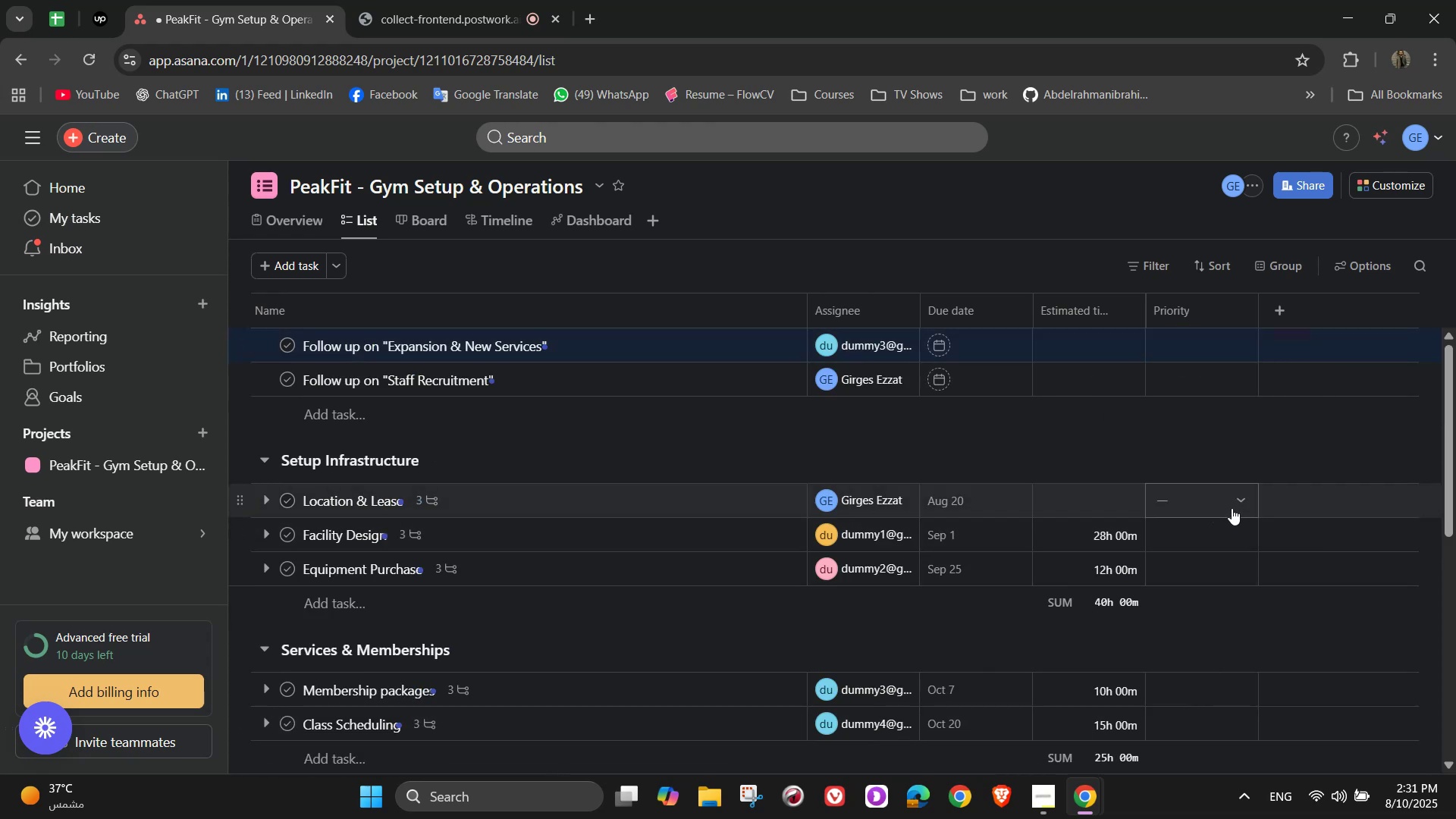 
left_click([1232, 507])
 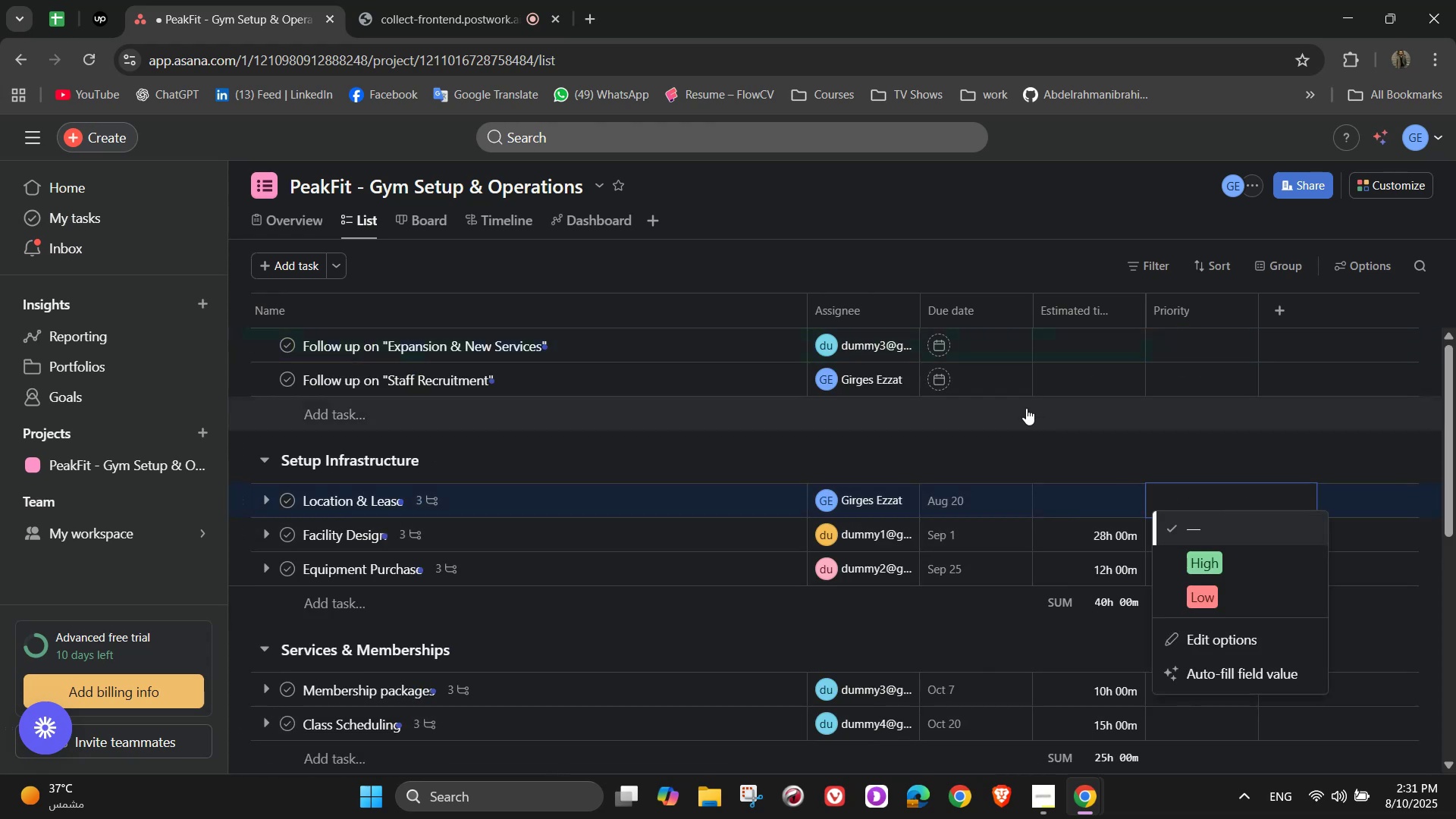 
left_click([1021, 409])
 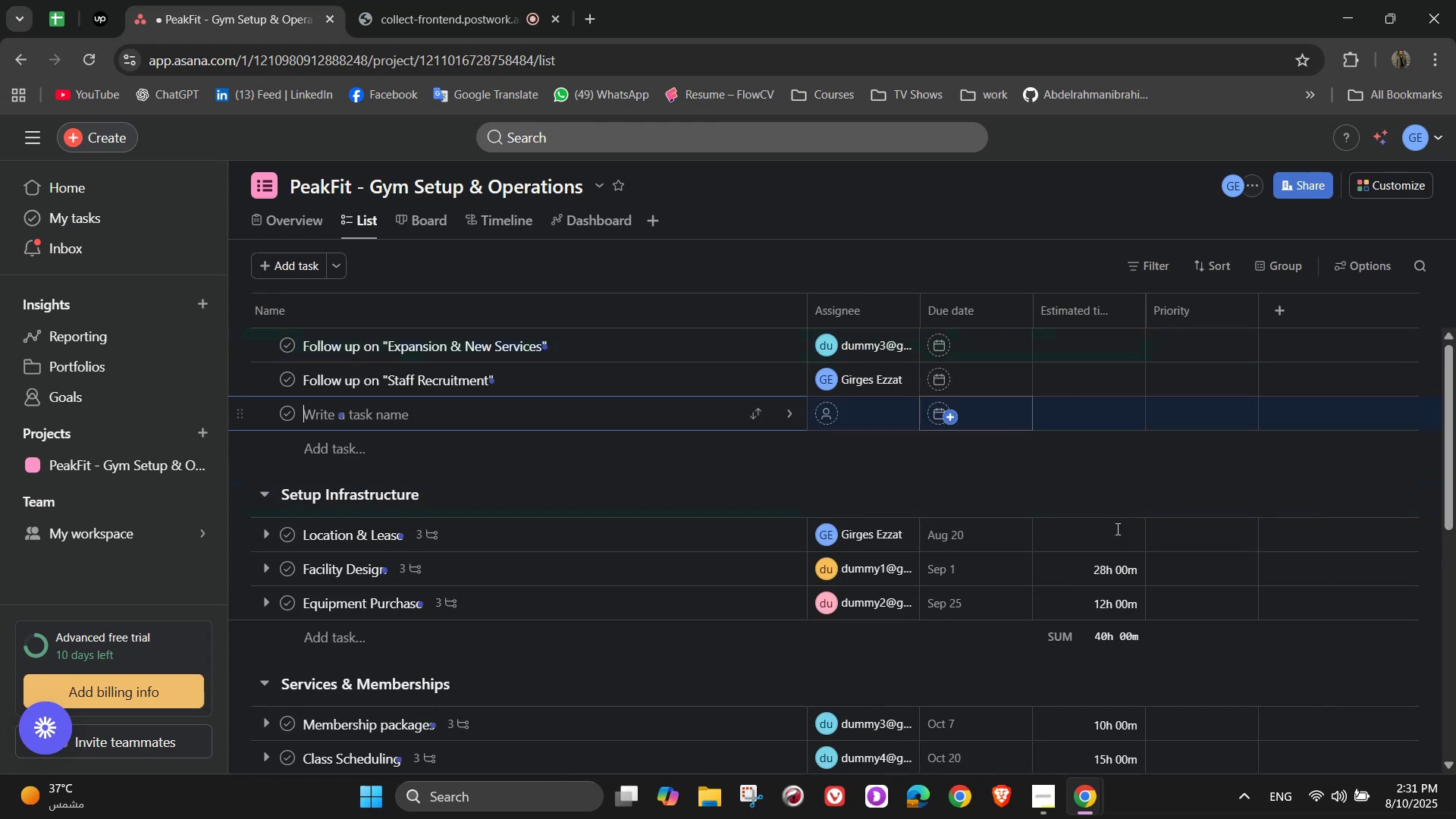 
left_click([1116, 529])
 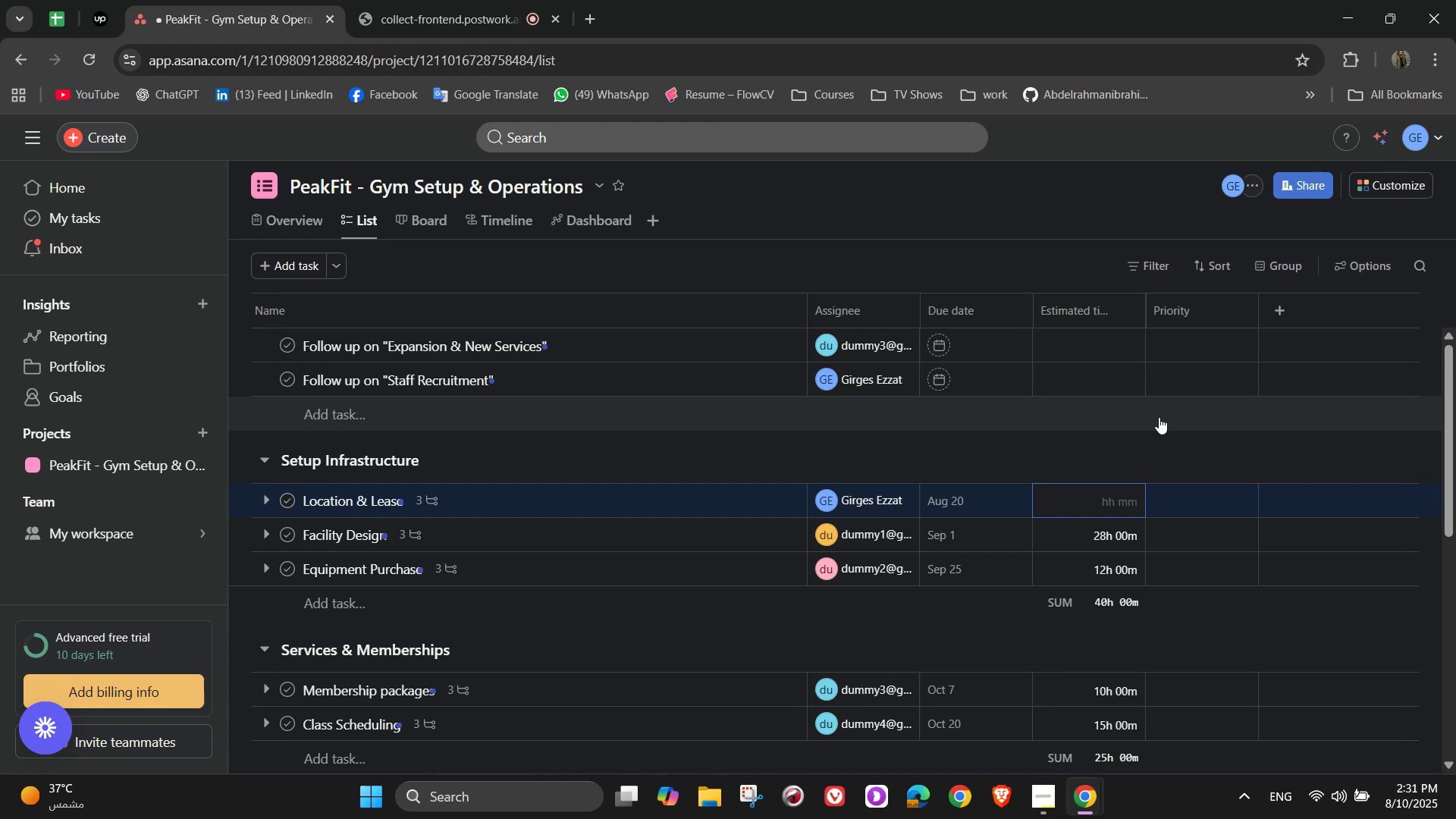 
wait(9.23)
 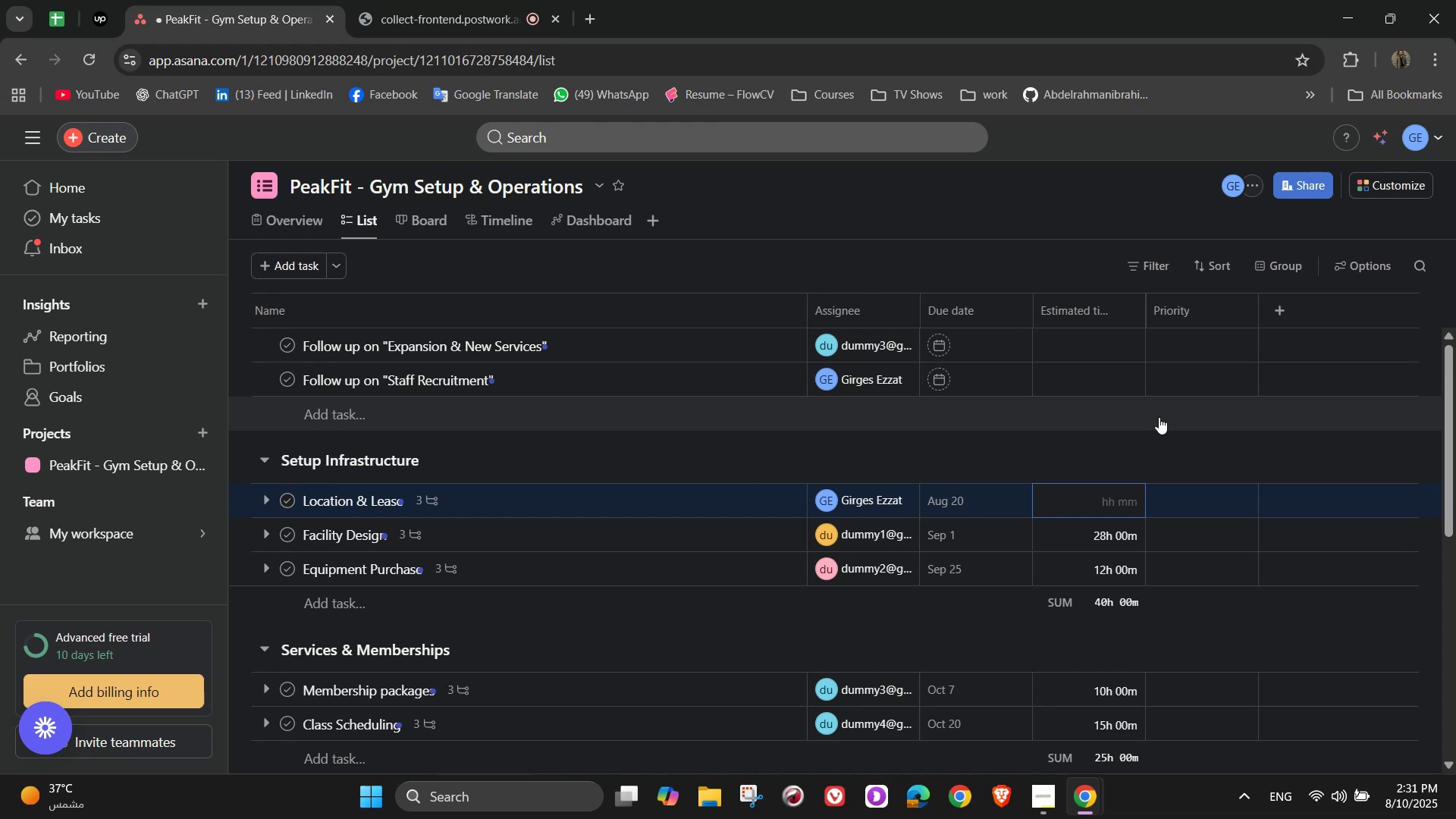 
key(Numpad0)
 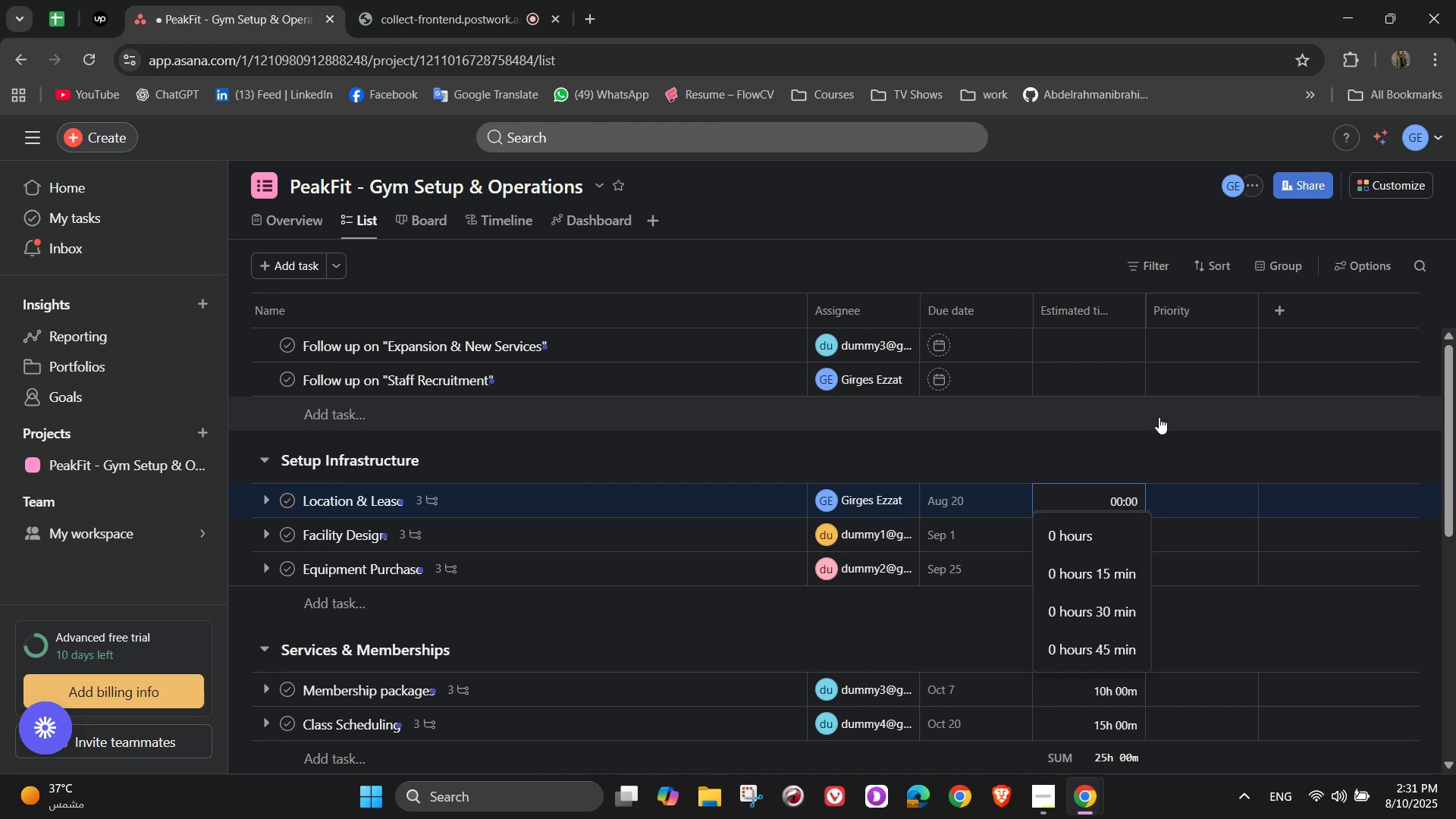 
key(Numpad5)
 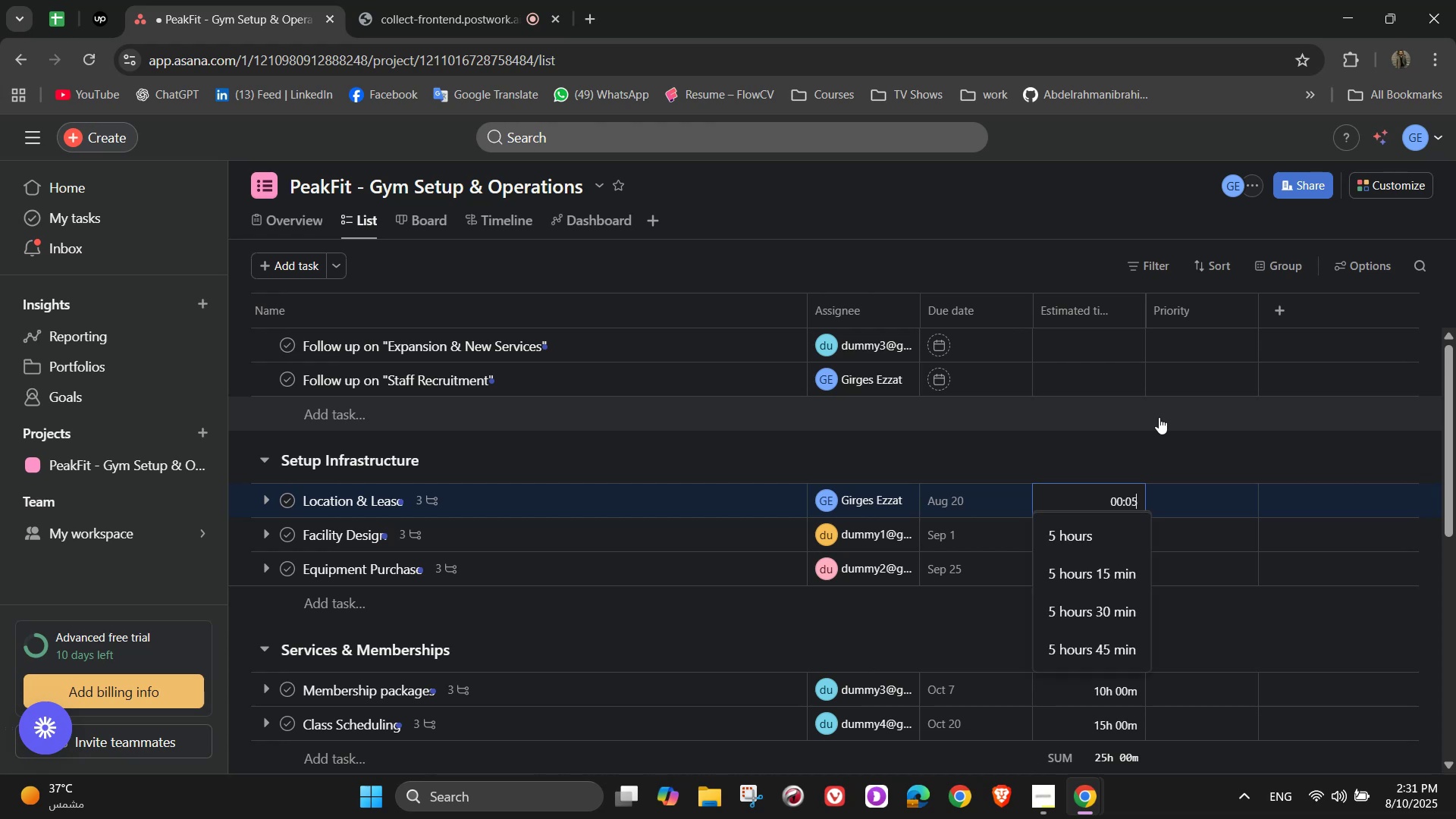 
key(Numpad0)
 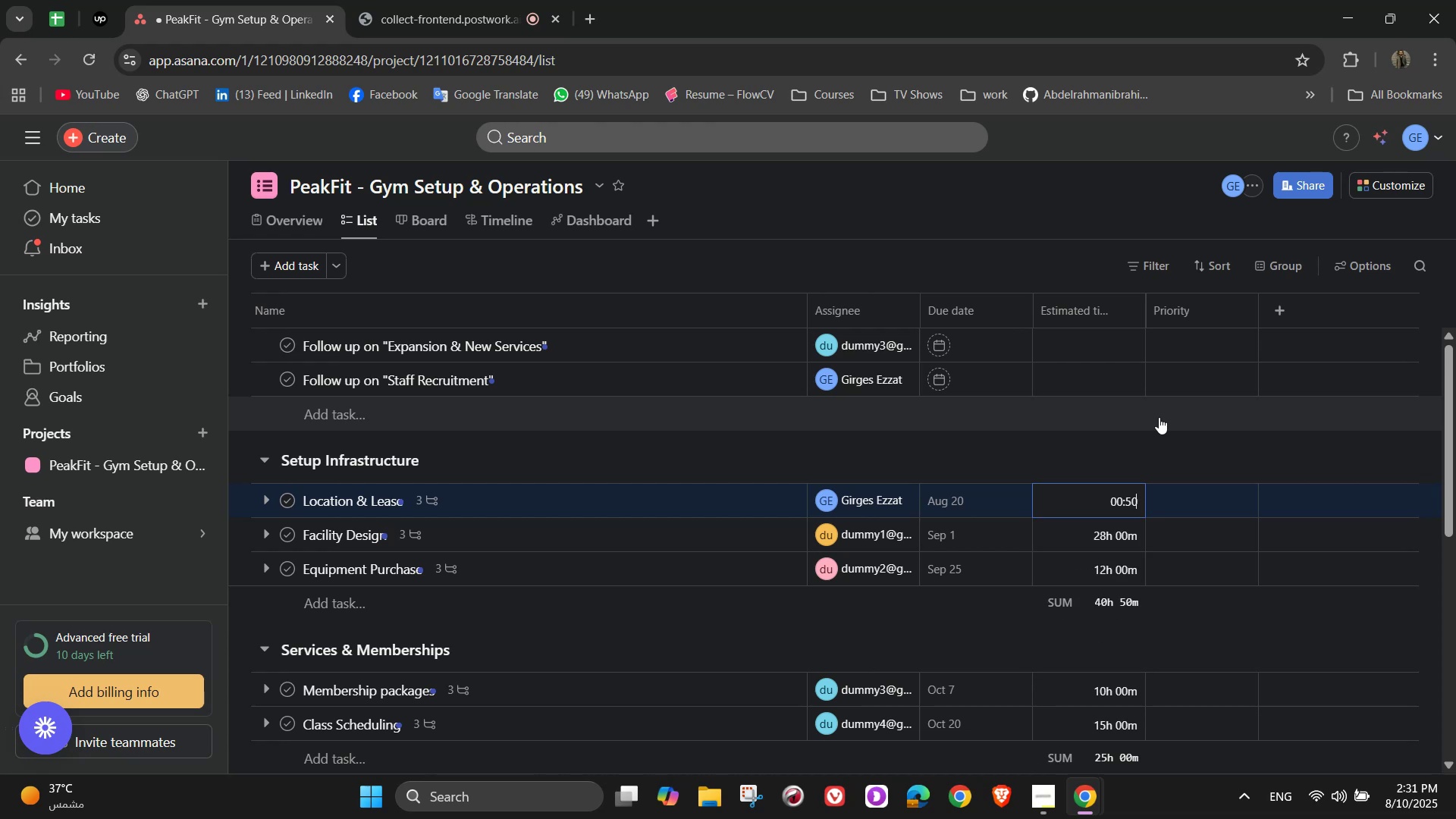 
key(Numpad0)
 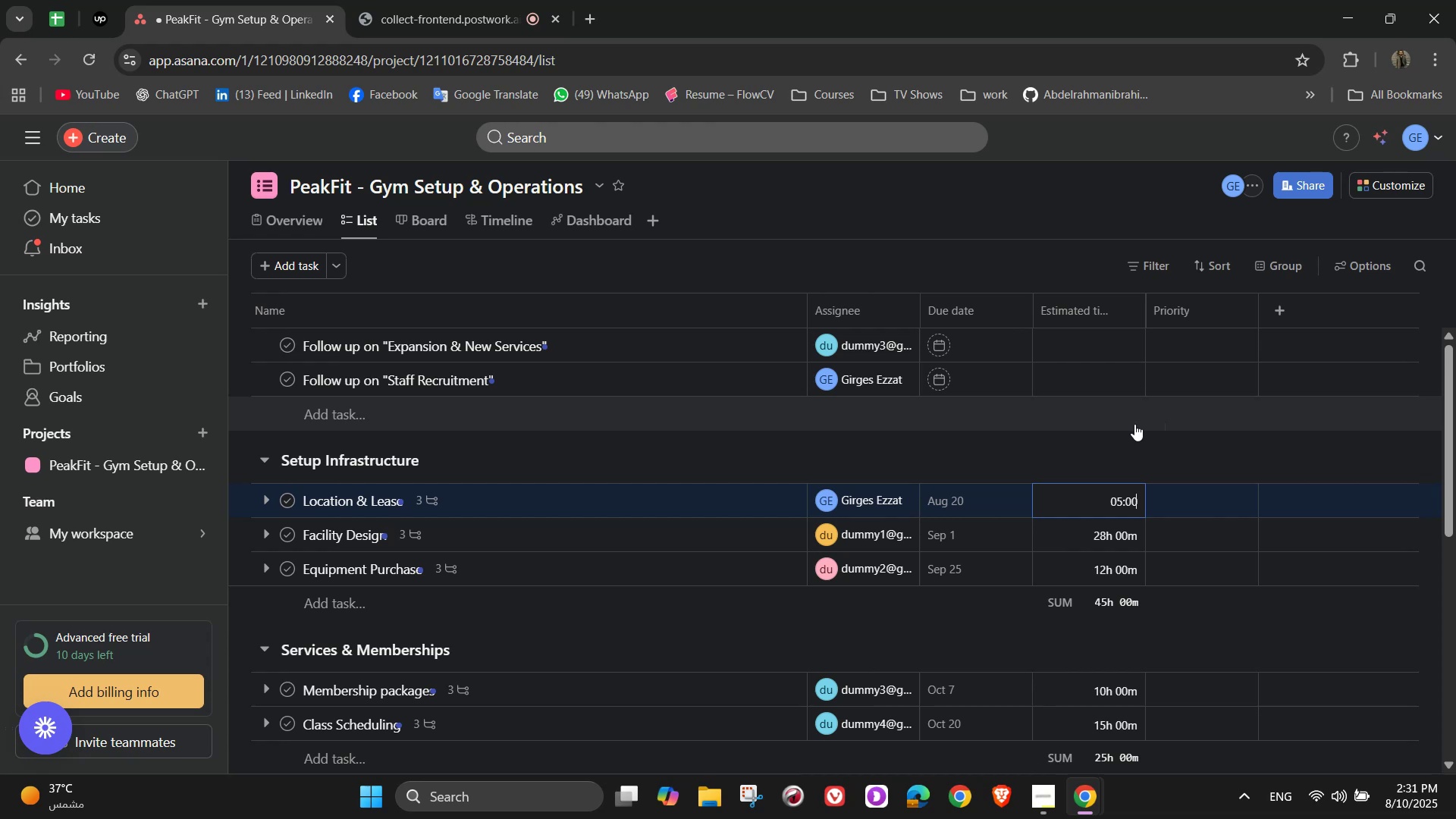 
left_click([1108, 450])
 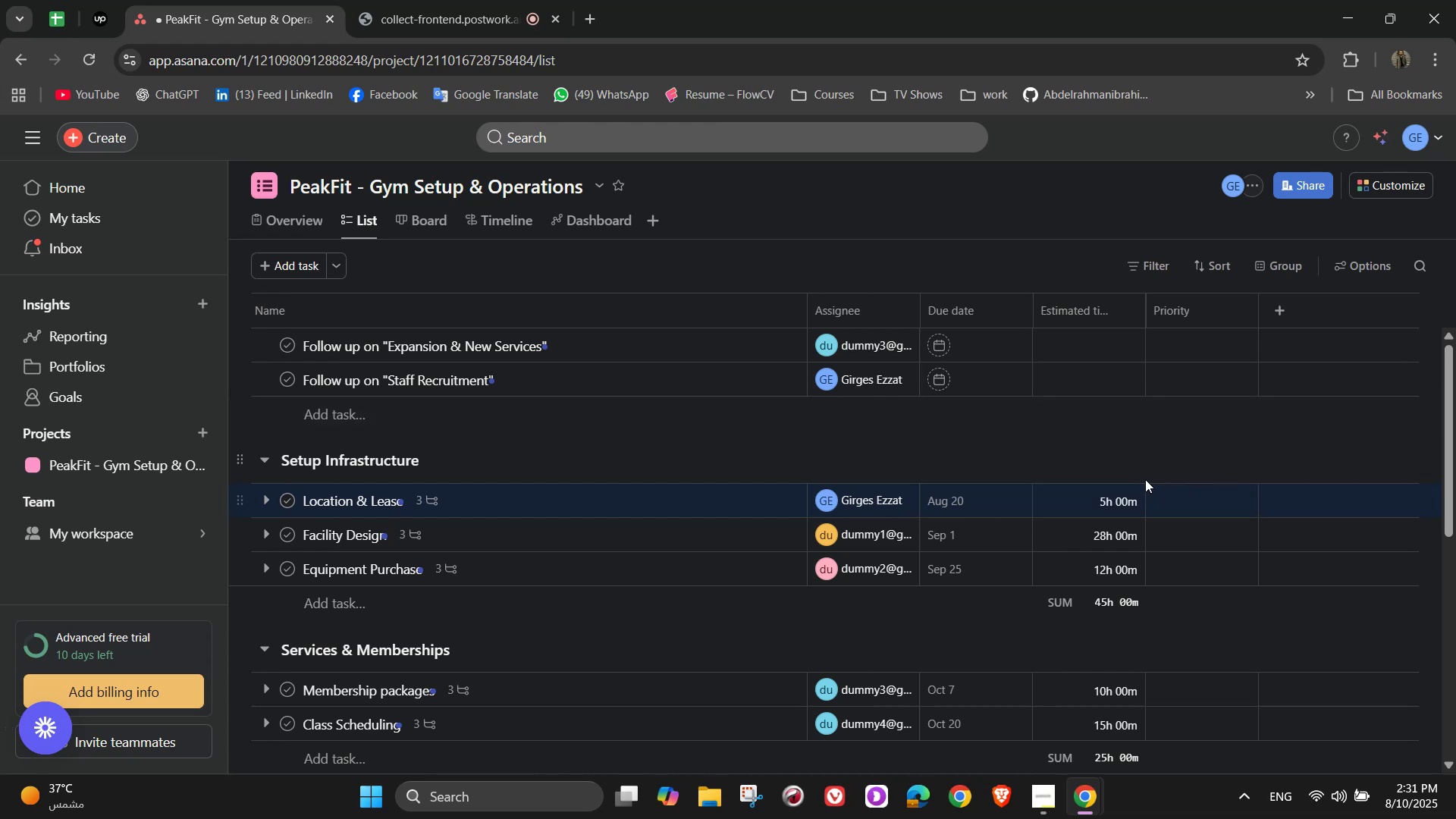 
scroll: coordinate [1185, 451], scroll_direction: down, amount: 1.0
 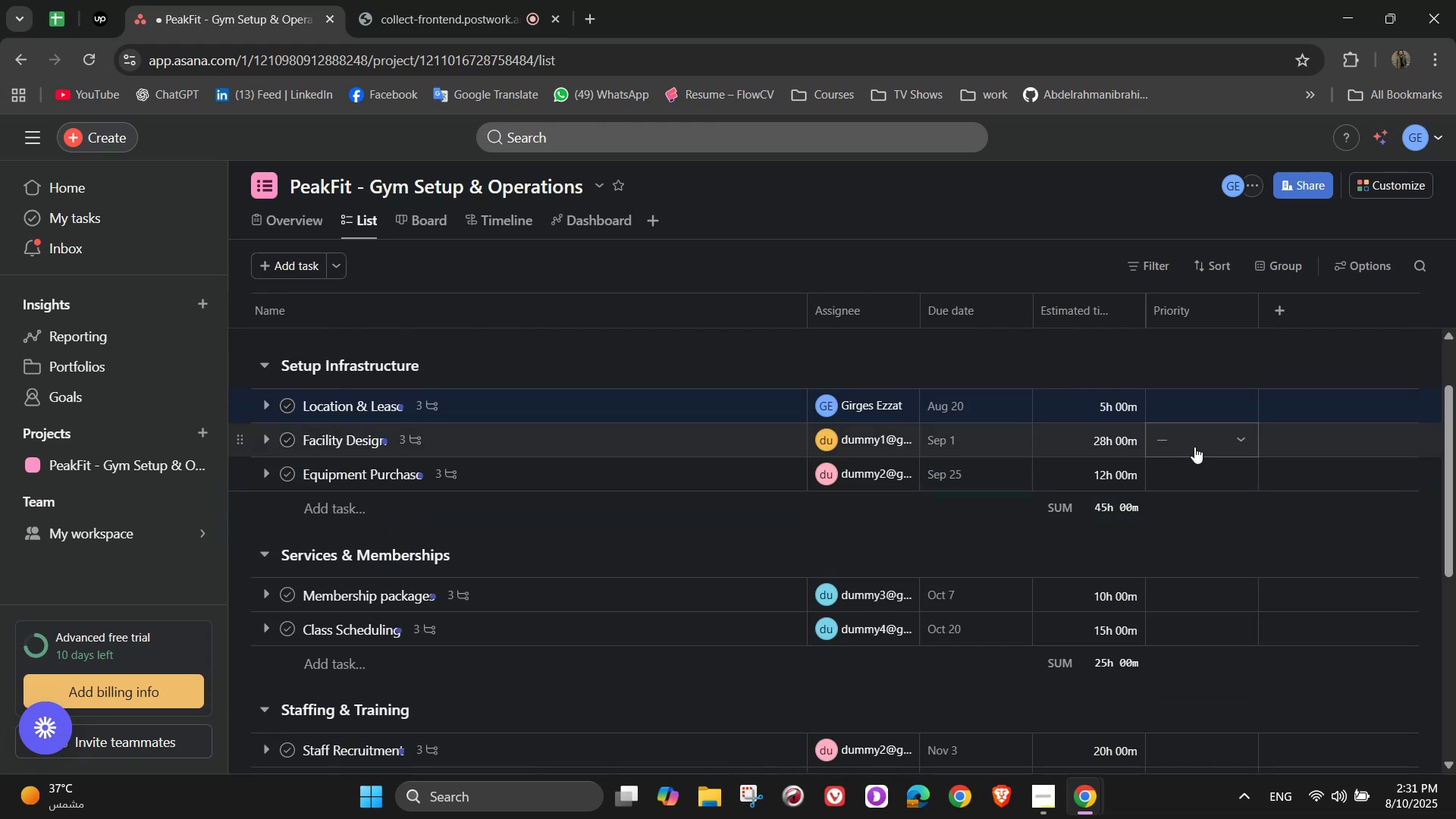 
mouse_move([1237, 426])
 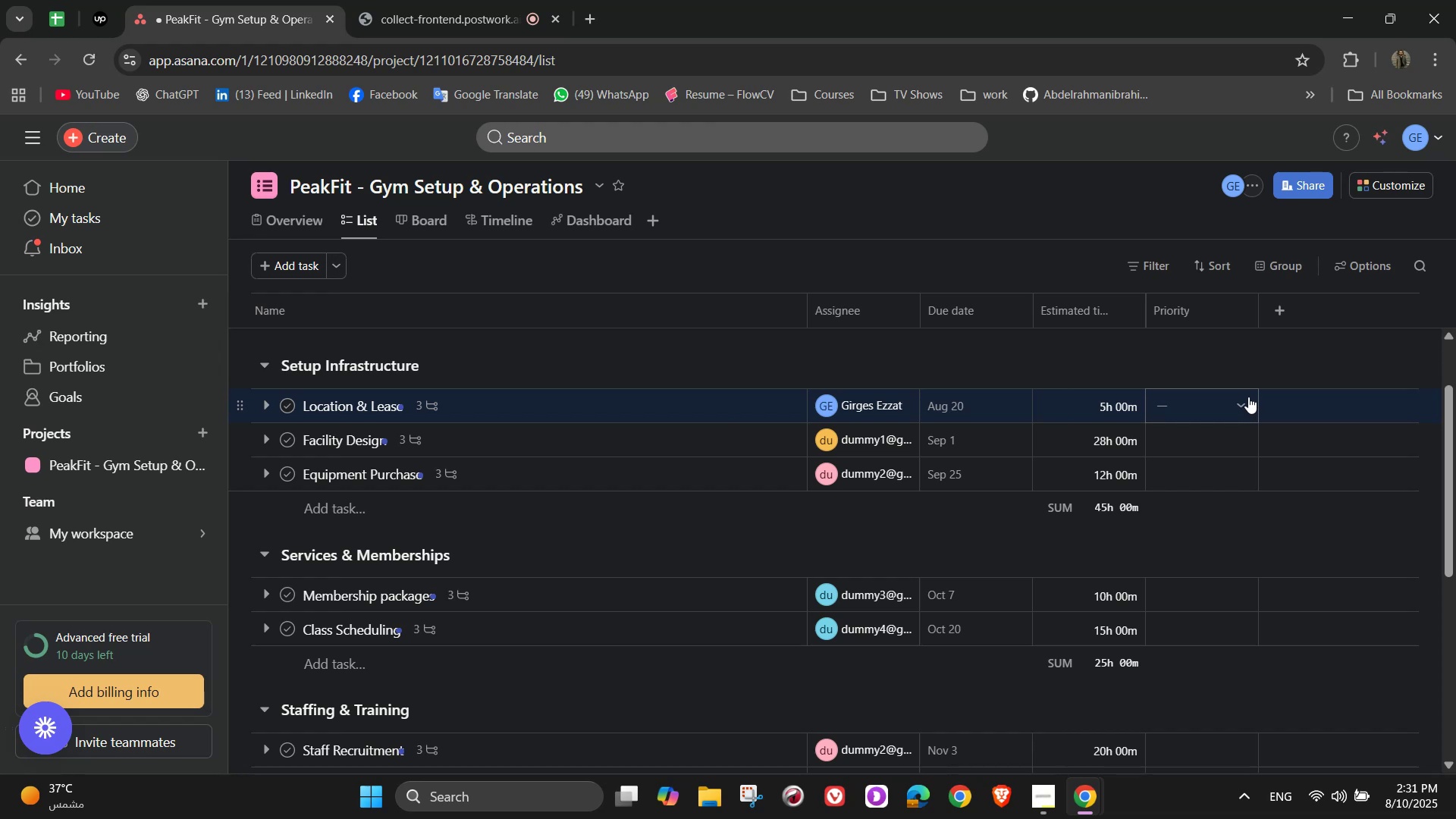 
left_click([1248, 397])
 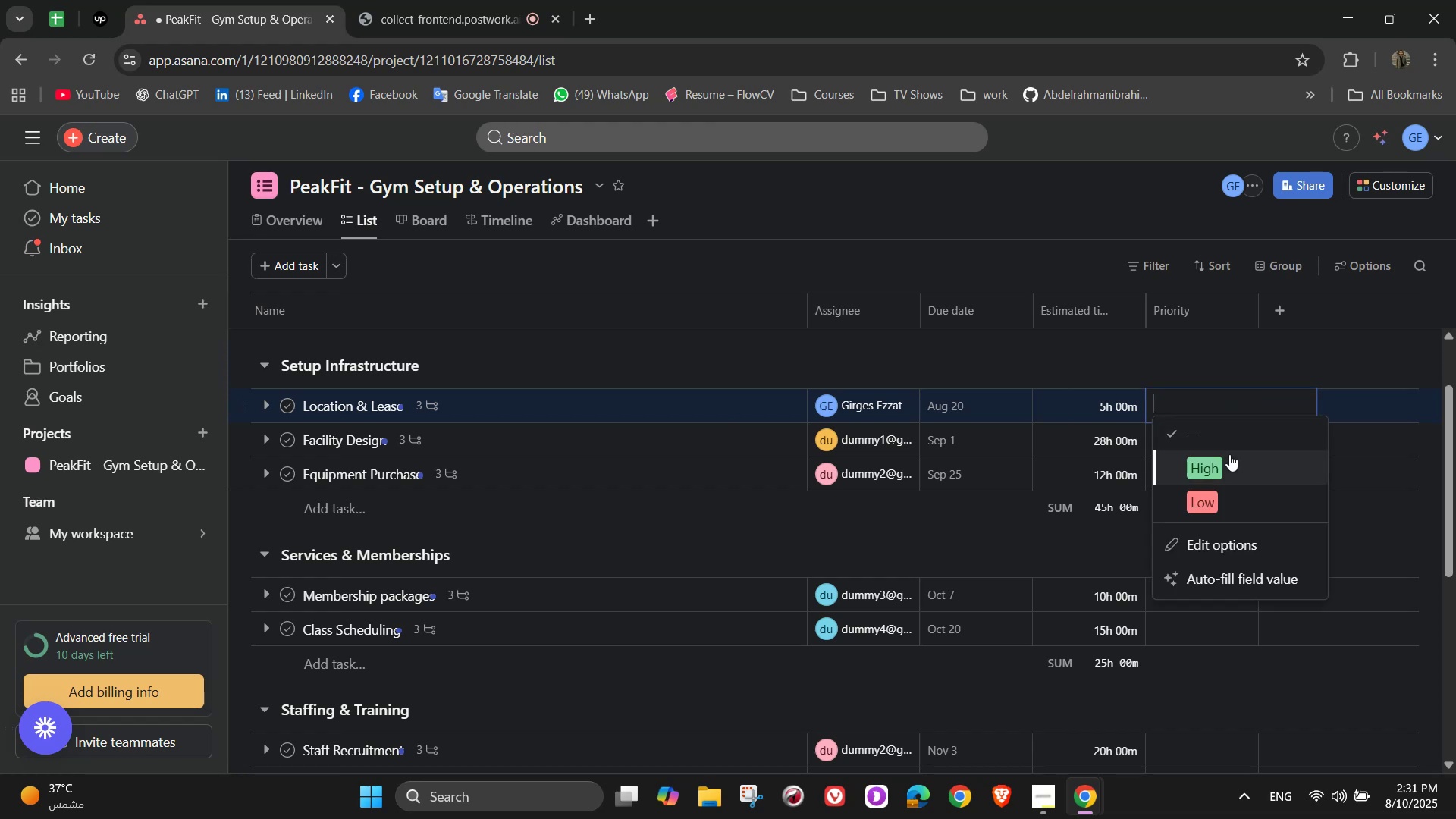 
left_click([1229, 454])
 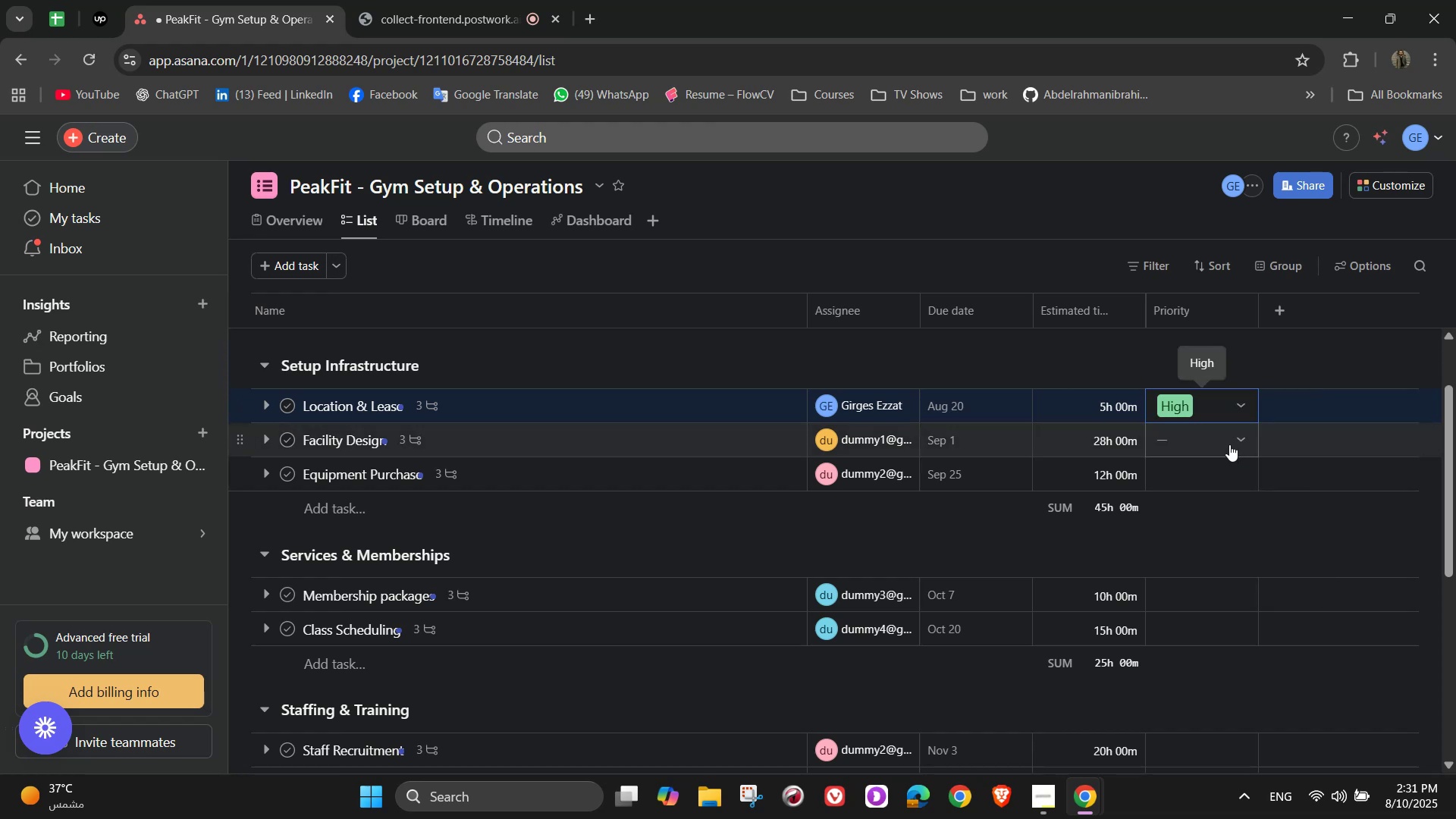 
left_click([1229, 444])
 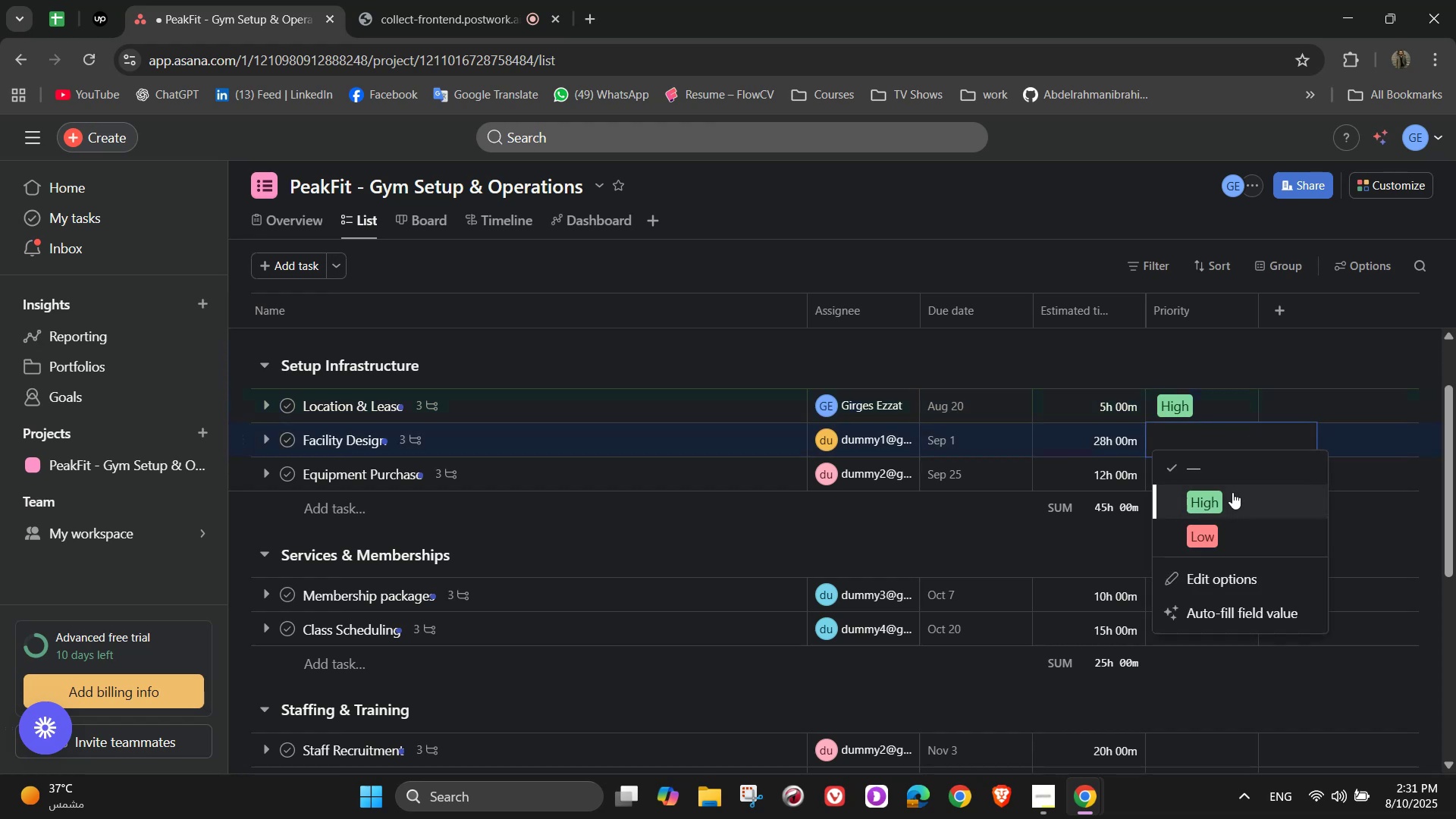 
double_click([1220, 482])
 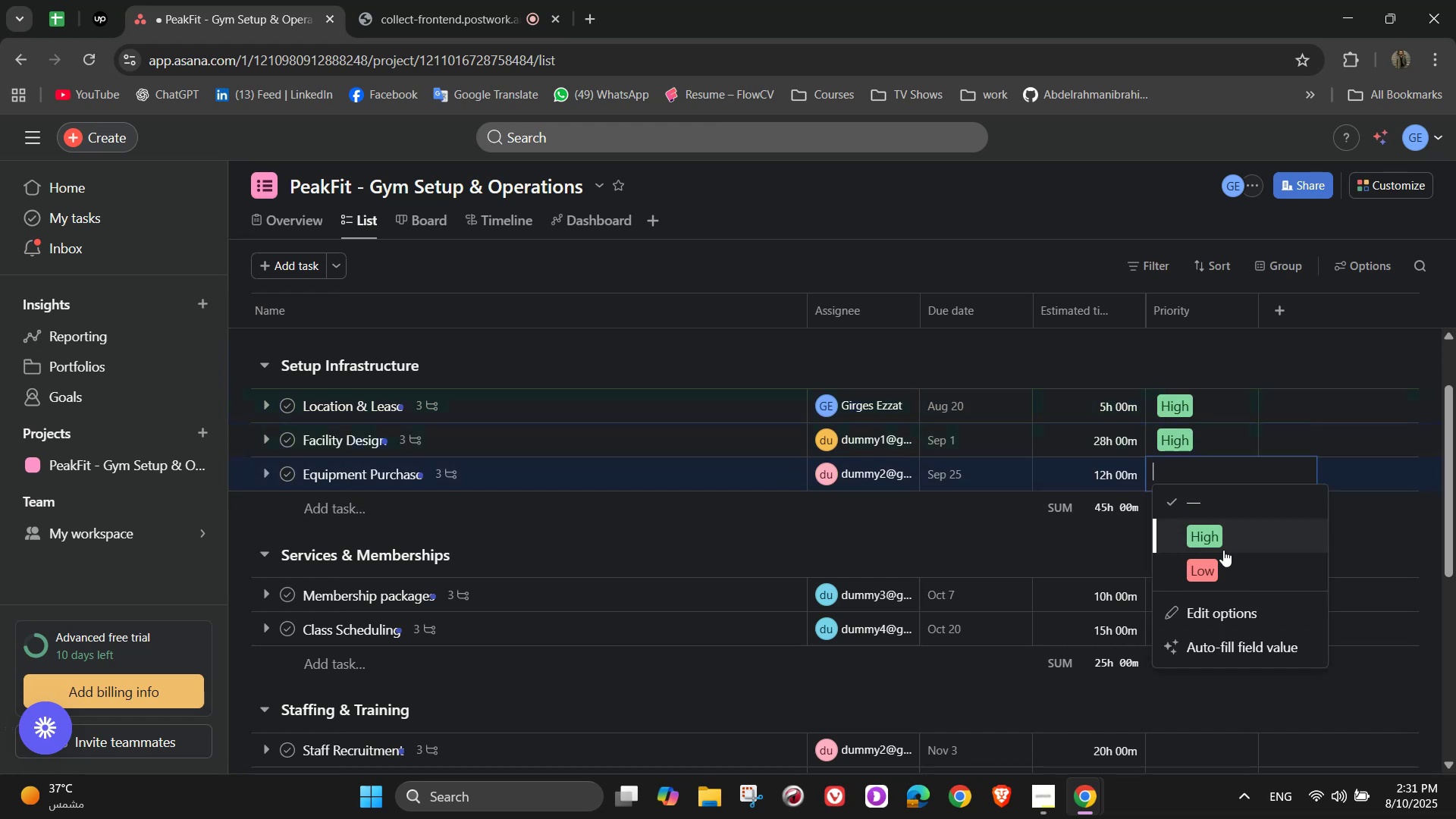 
left_click([1226, 569])
 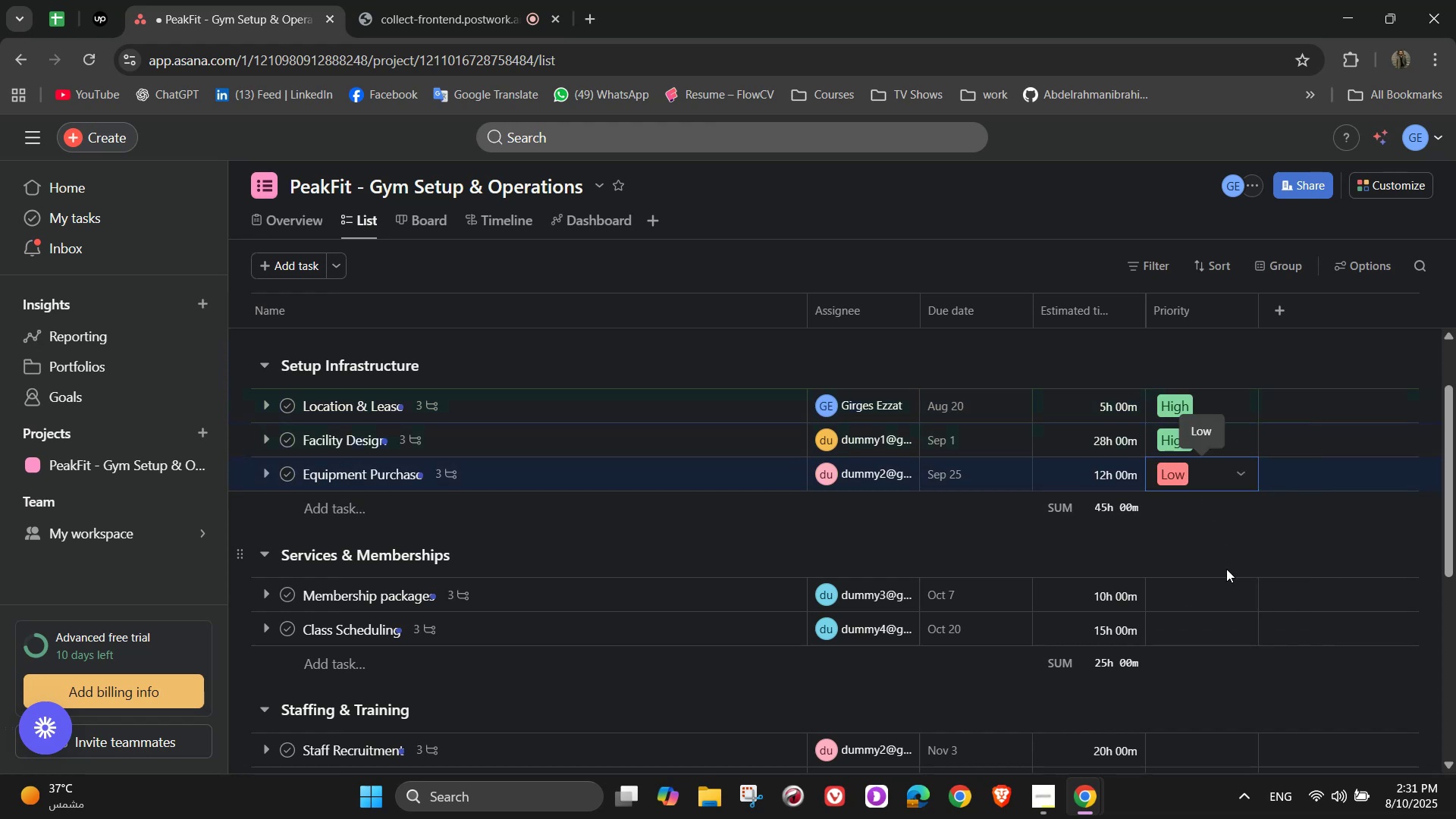 
scroll: coordinate [1230, 560], scroll_direction: down, amount: 2.0
 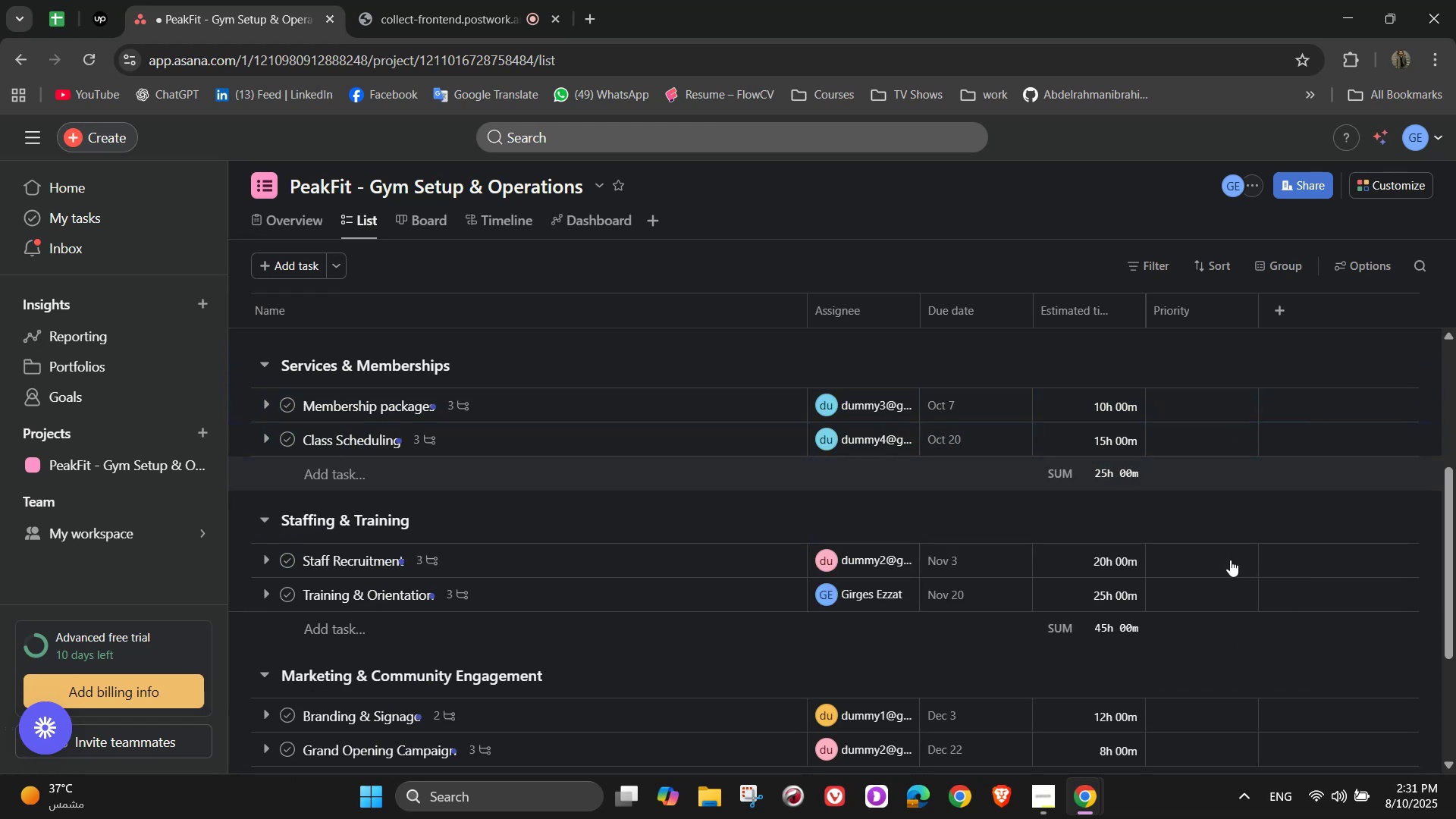 
scroll: coordinate [1230, 560], scroll_direction: up, amount: 1.0
 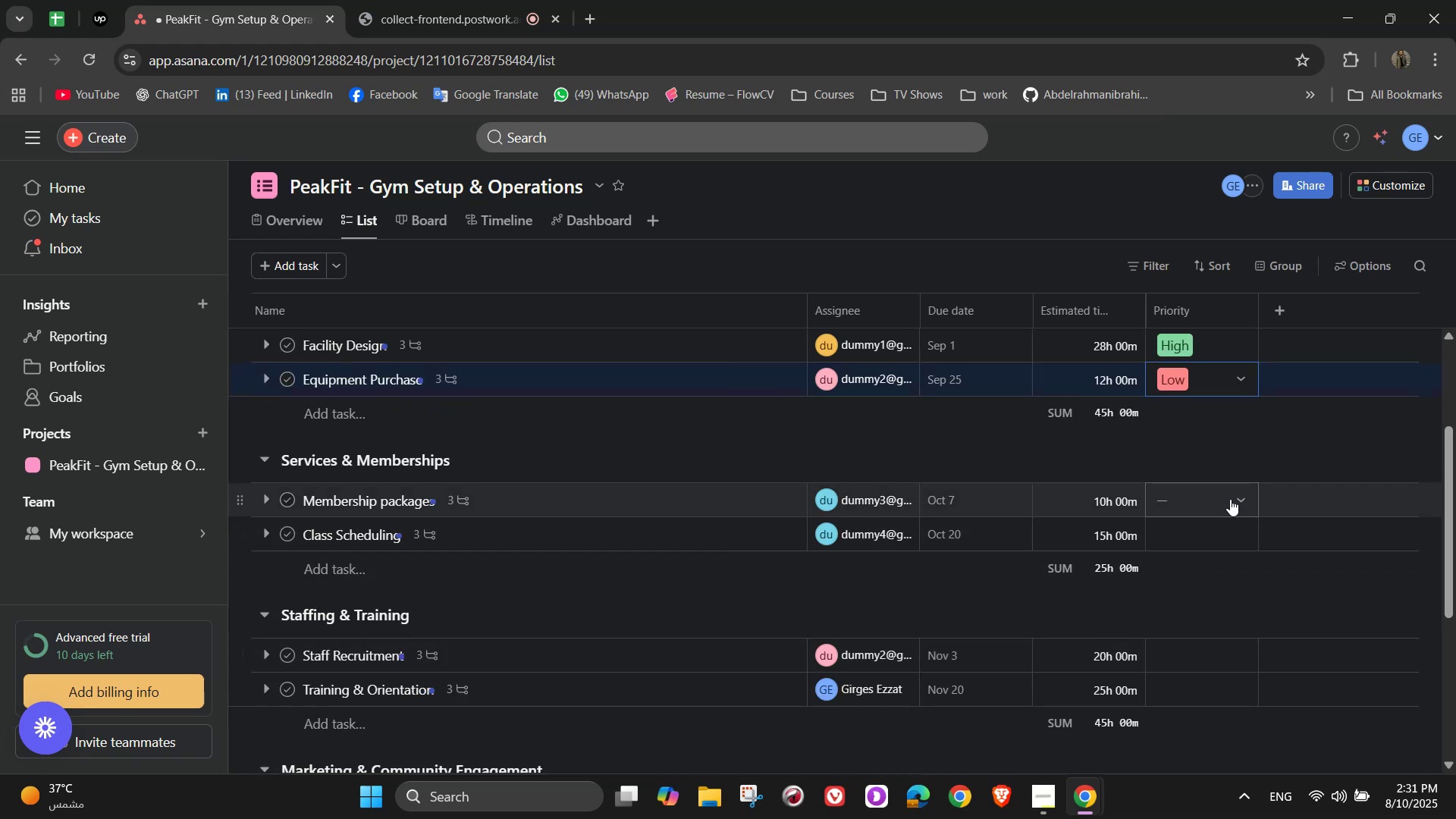 
left_click([1230, 499])
 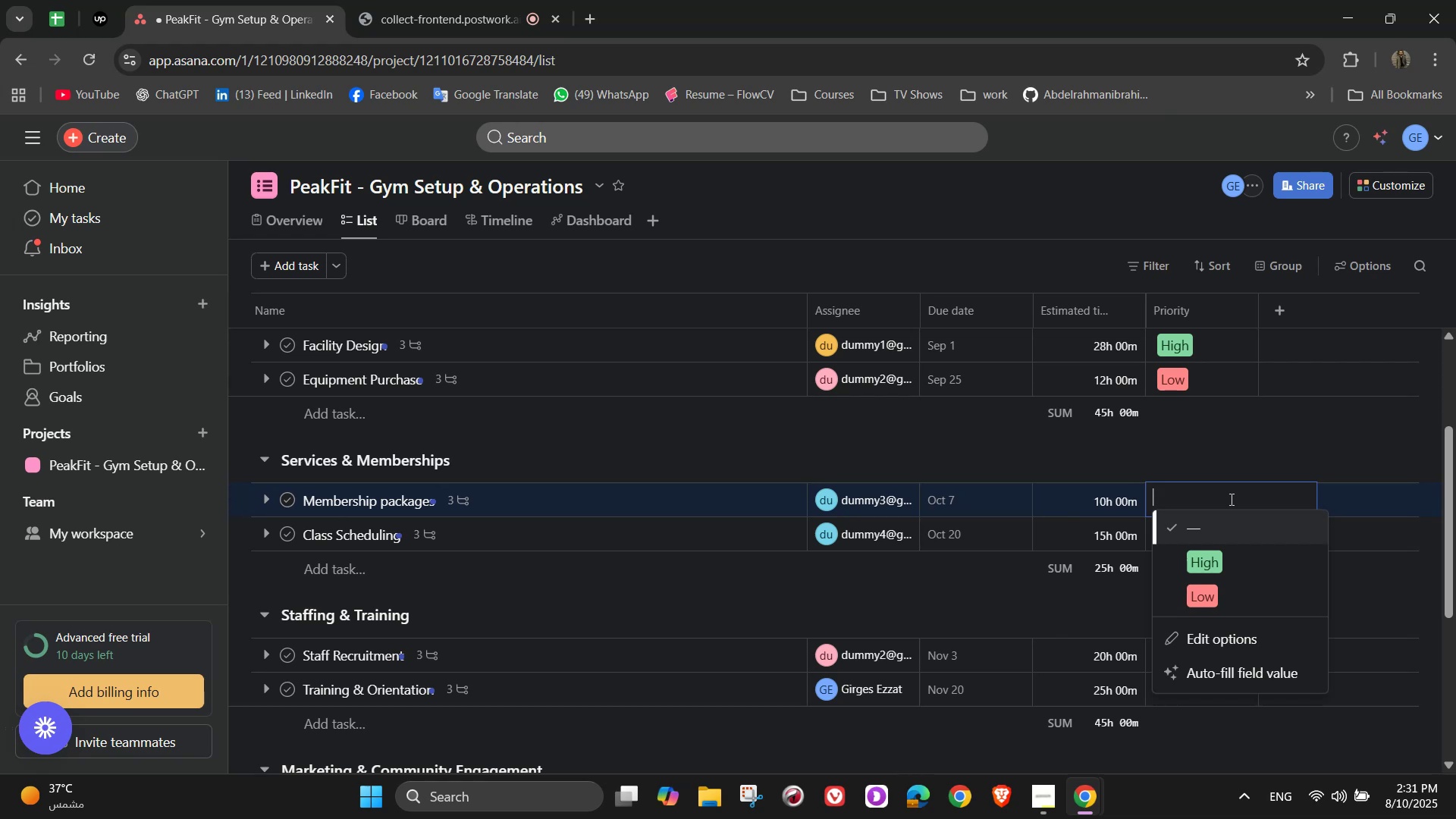 
wait(12.63)
 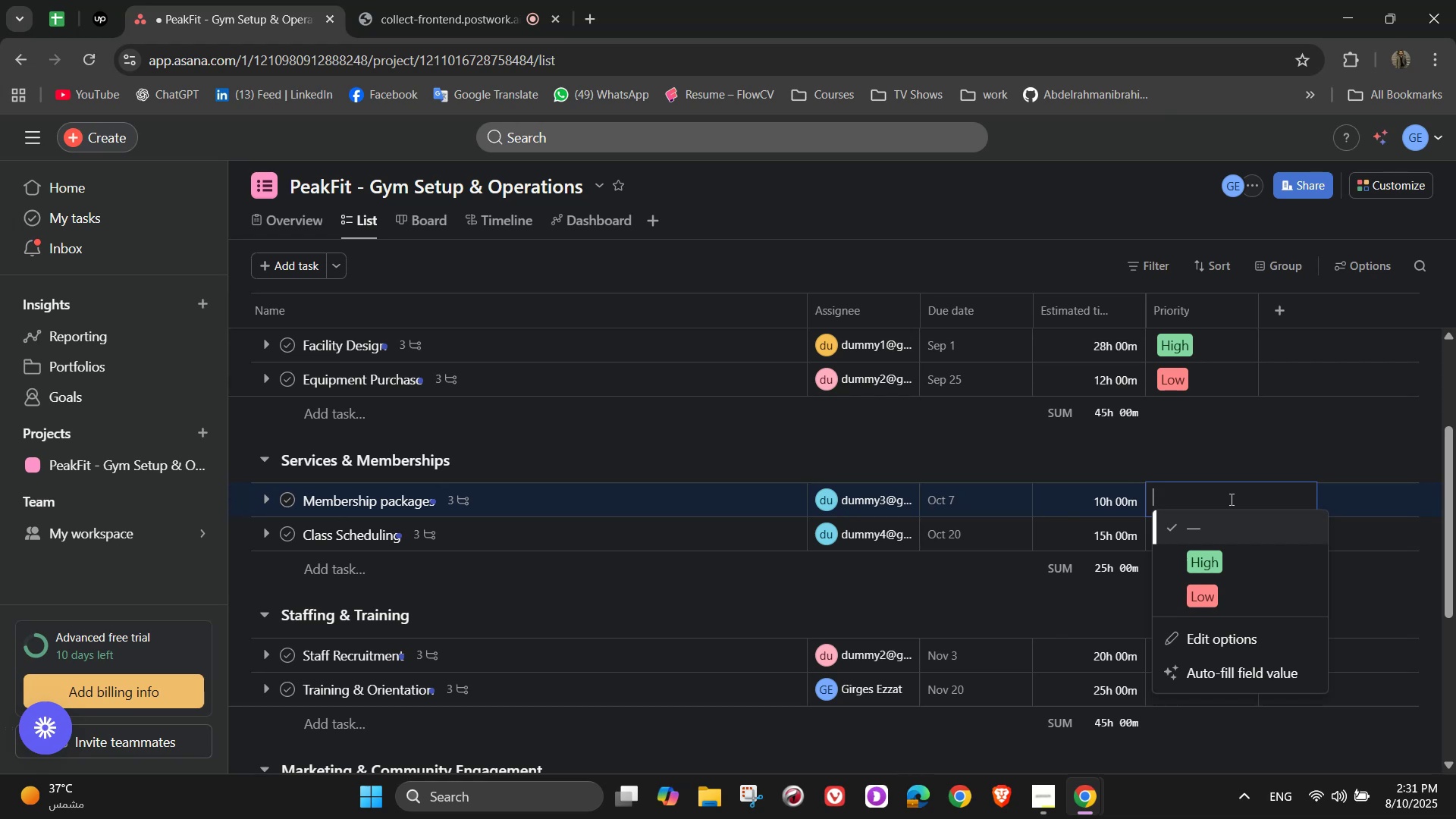 
left_click([1236, 560])
 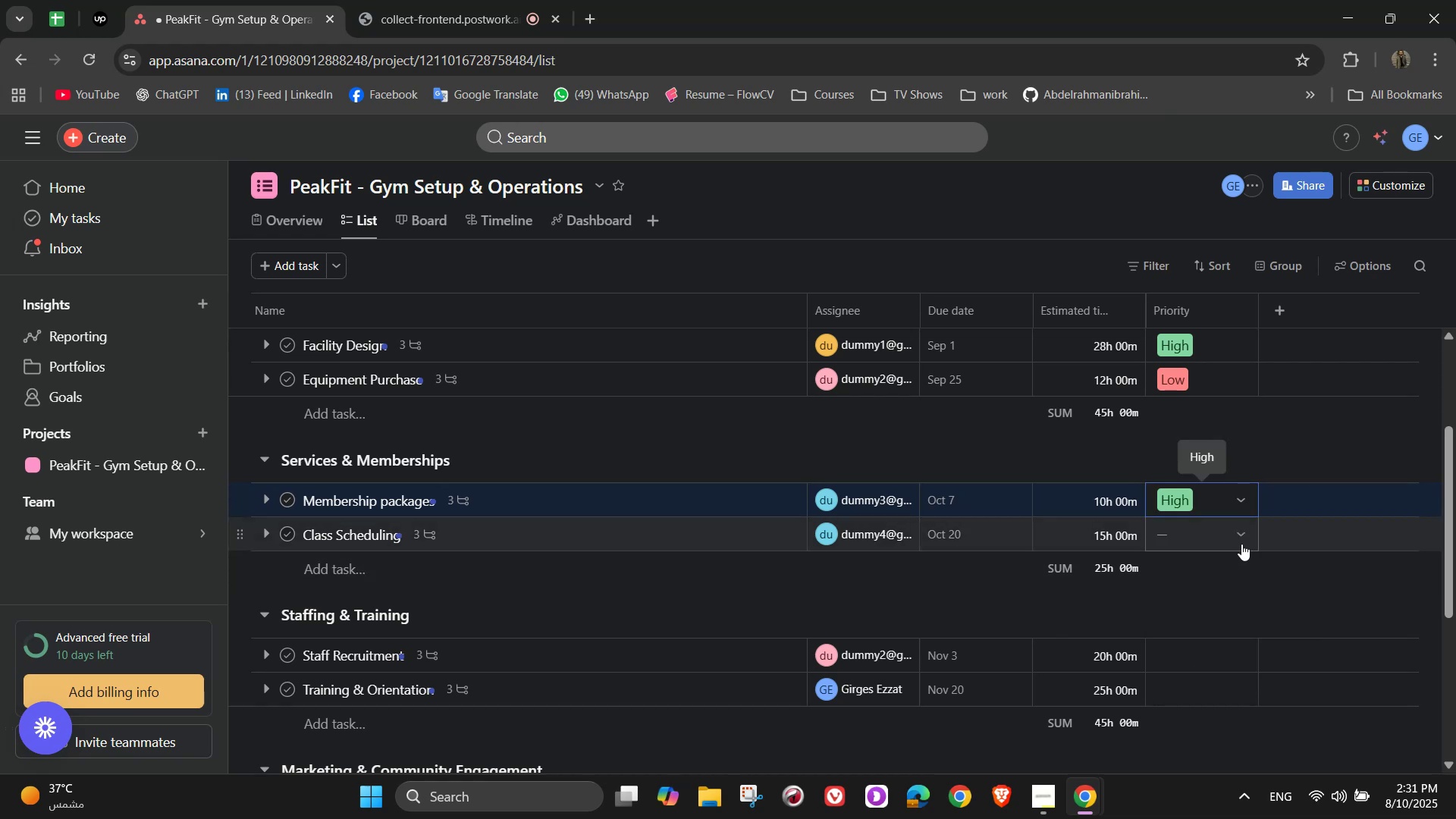 
left_click([1241, 544])
 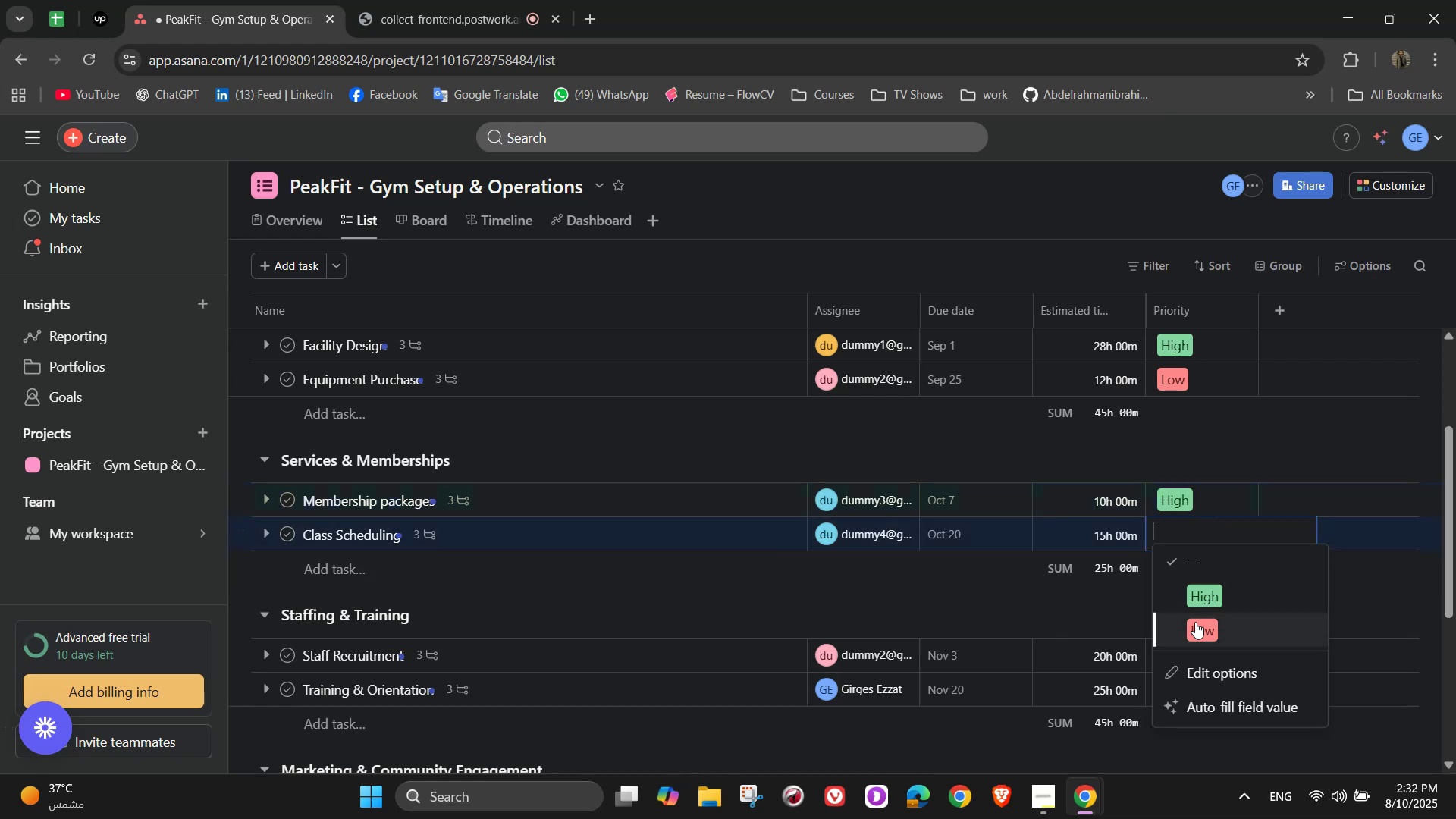 
left_click([1195, 622])
 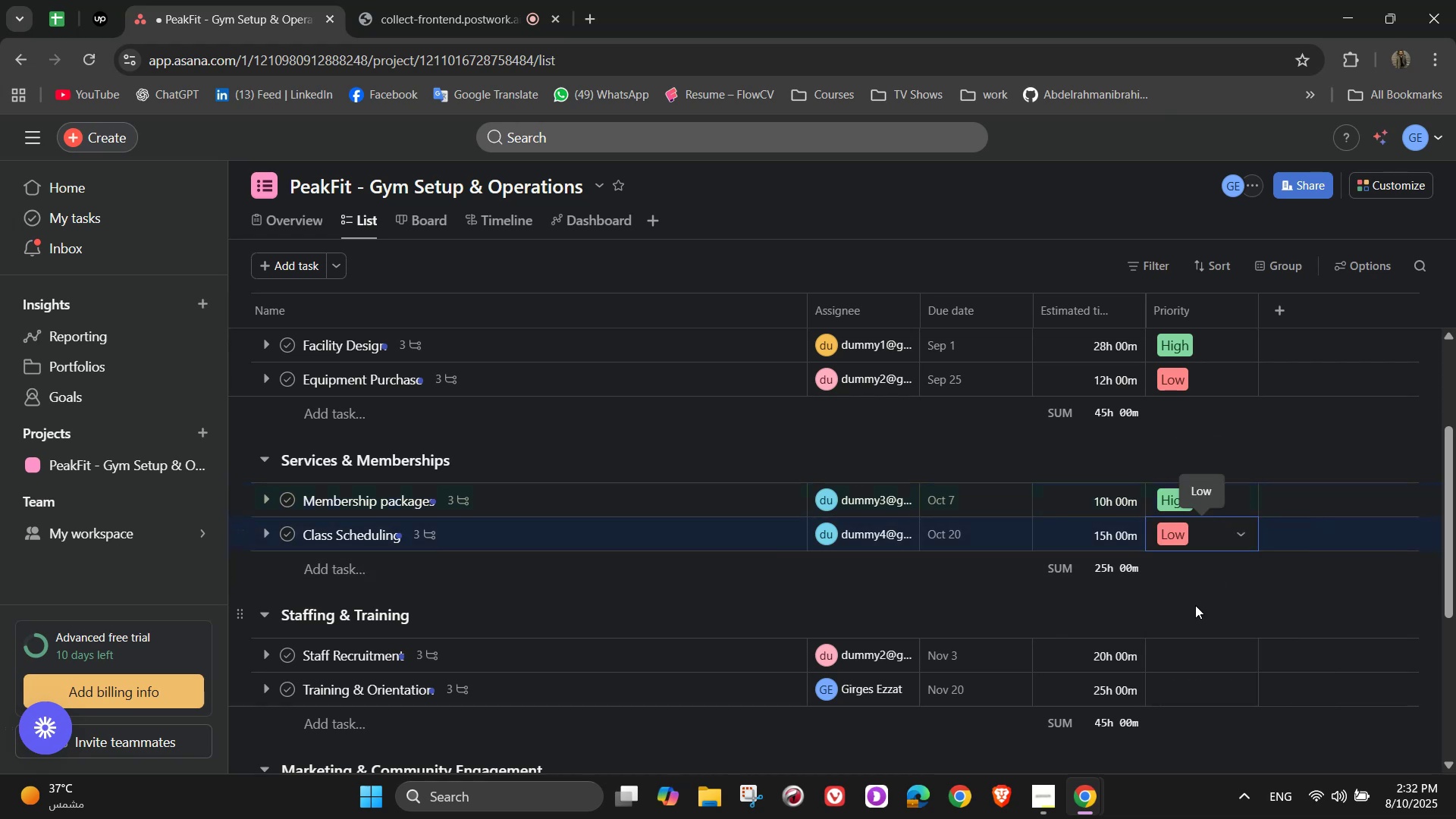 
scroll: coordinate [1195, 598], scroll_direction: down, amount: 1.0
 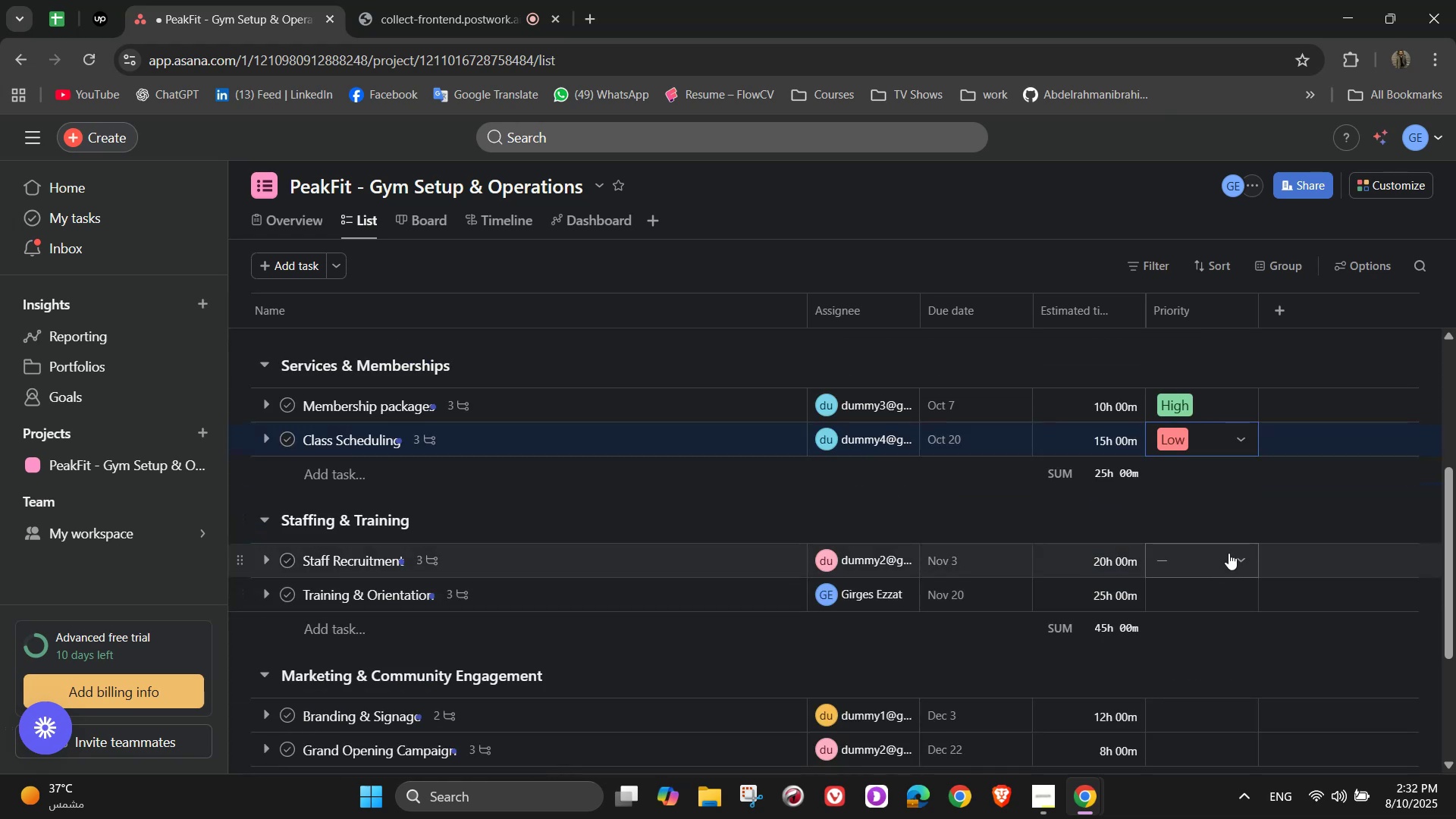 
left_click([1228, 553])
 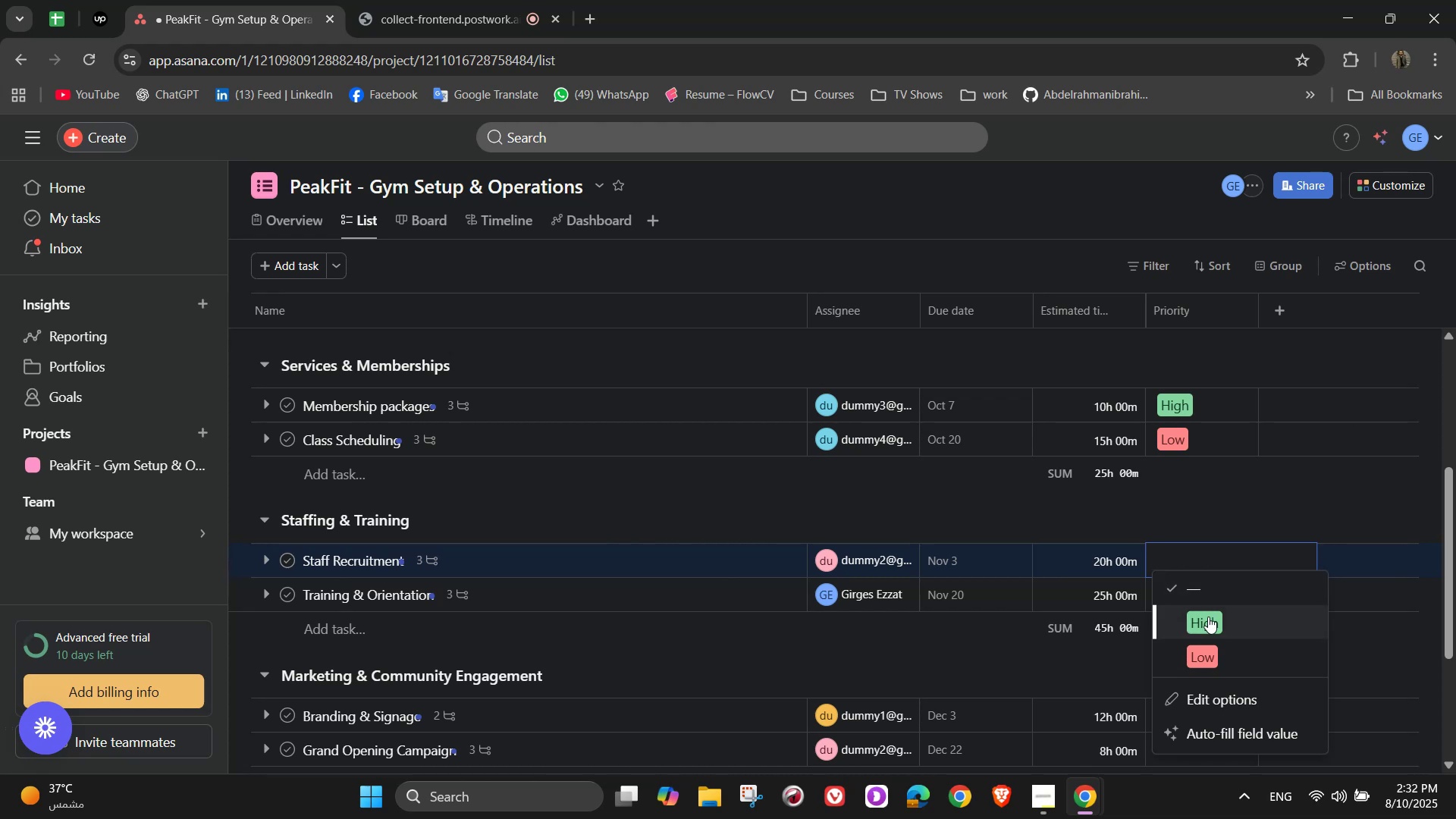 
left_click([1208, 617])
 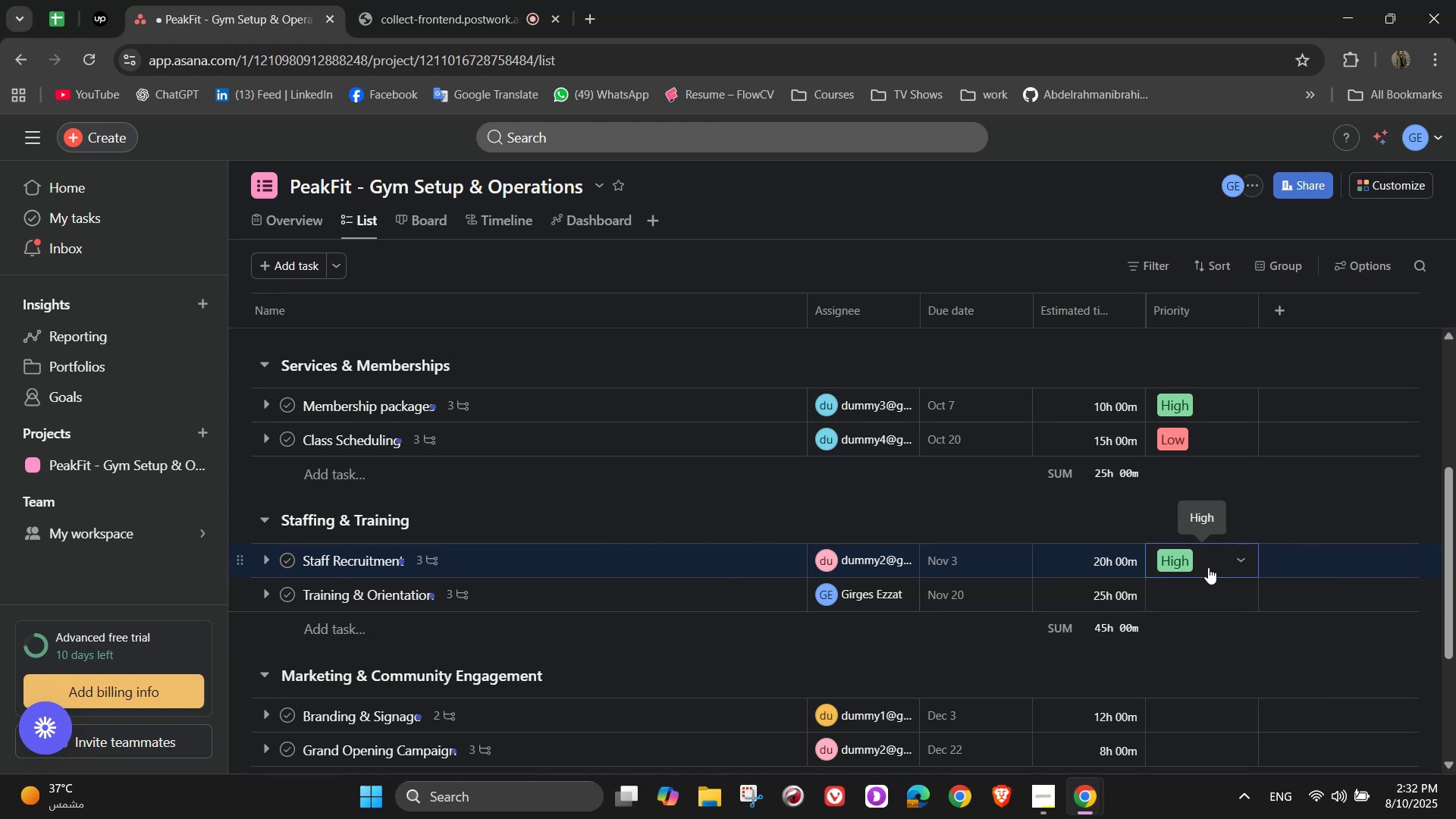 
scroll: coordinate [1208, 566], scroll_direction: down, amount: 1.0
 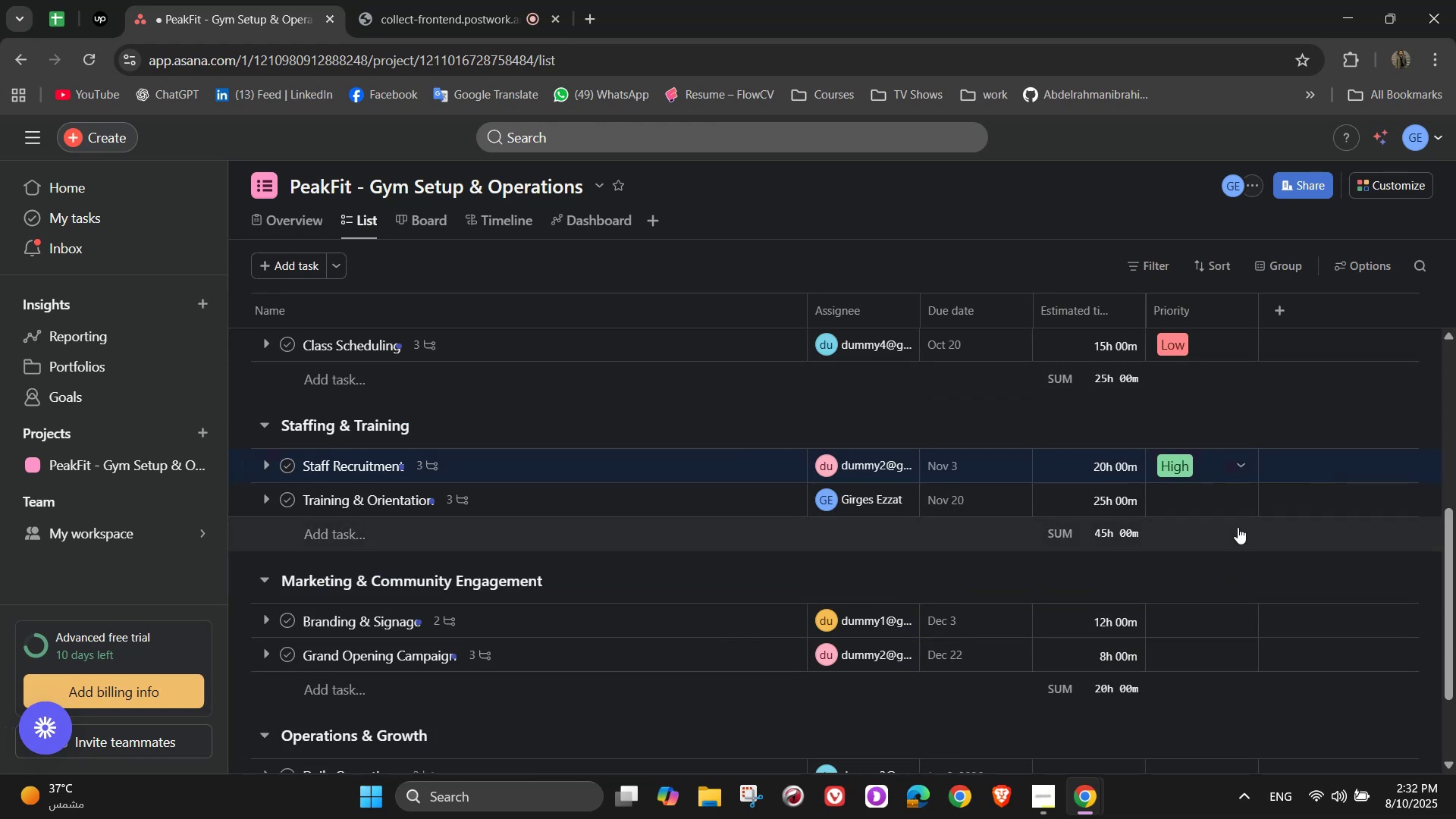 
double_click([1241, 500])
 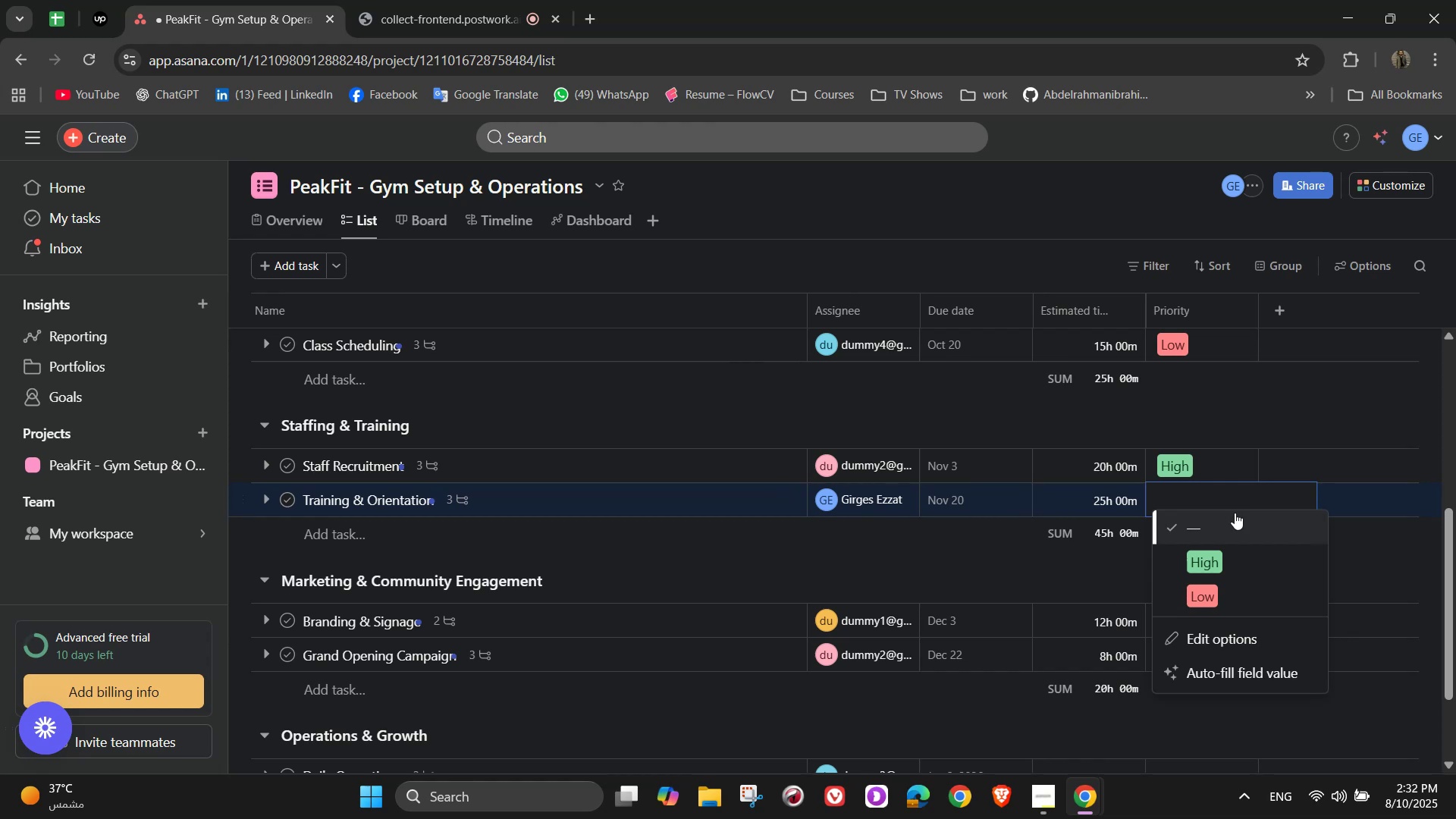 
wait(5.45)
 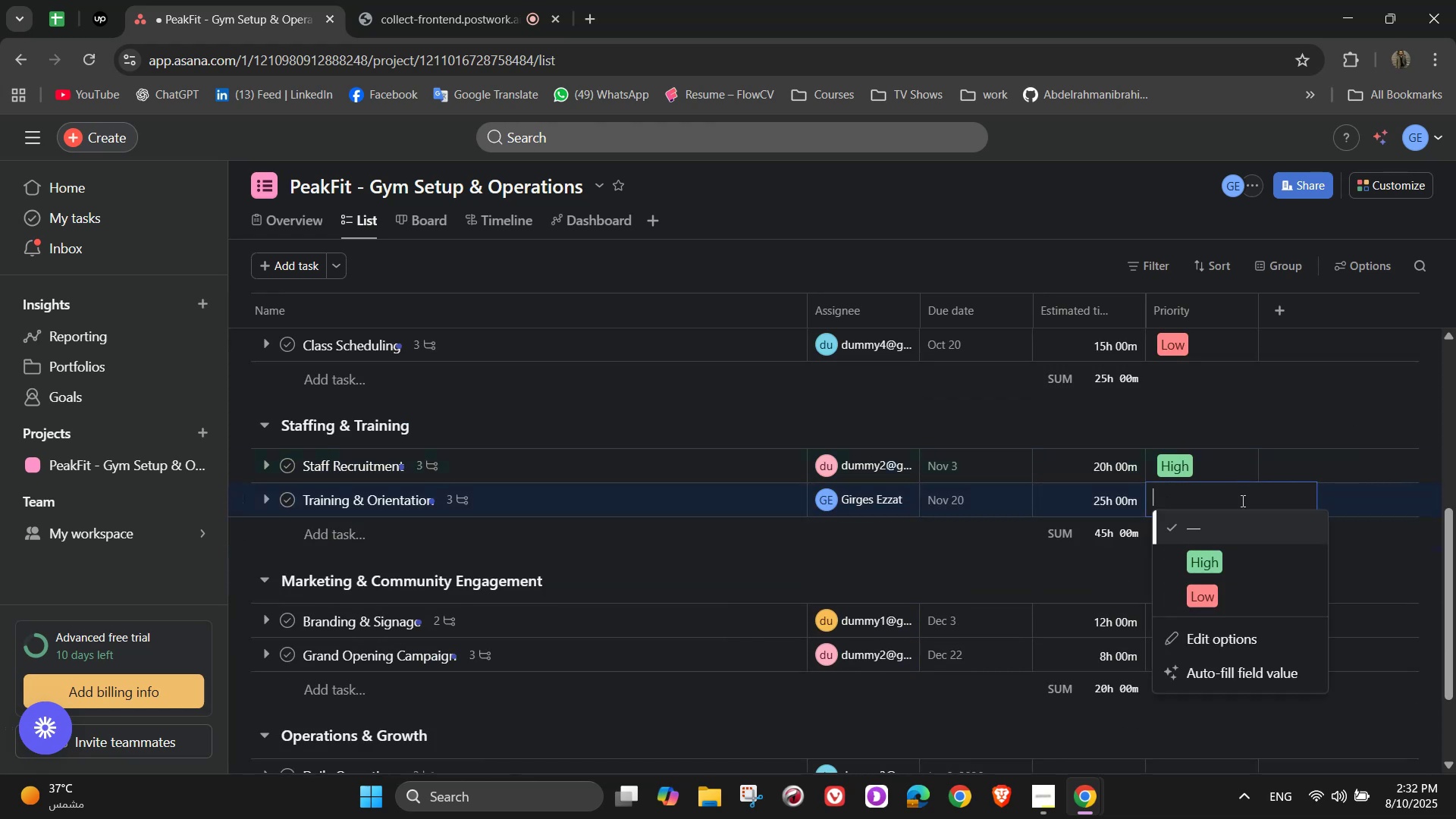 
left_click([1241, 588])
 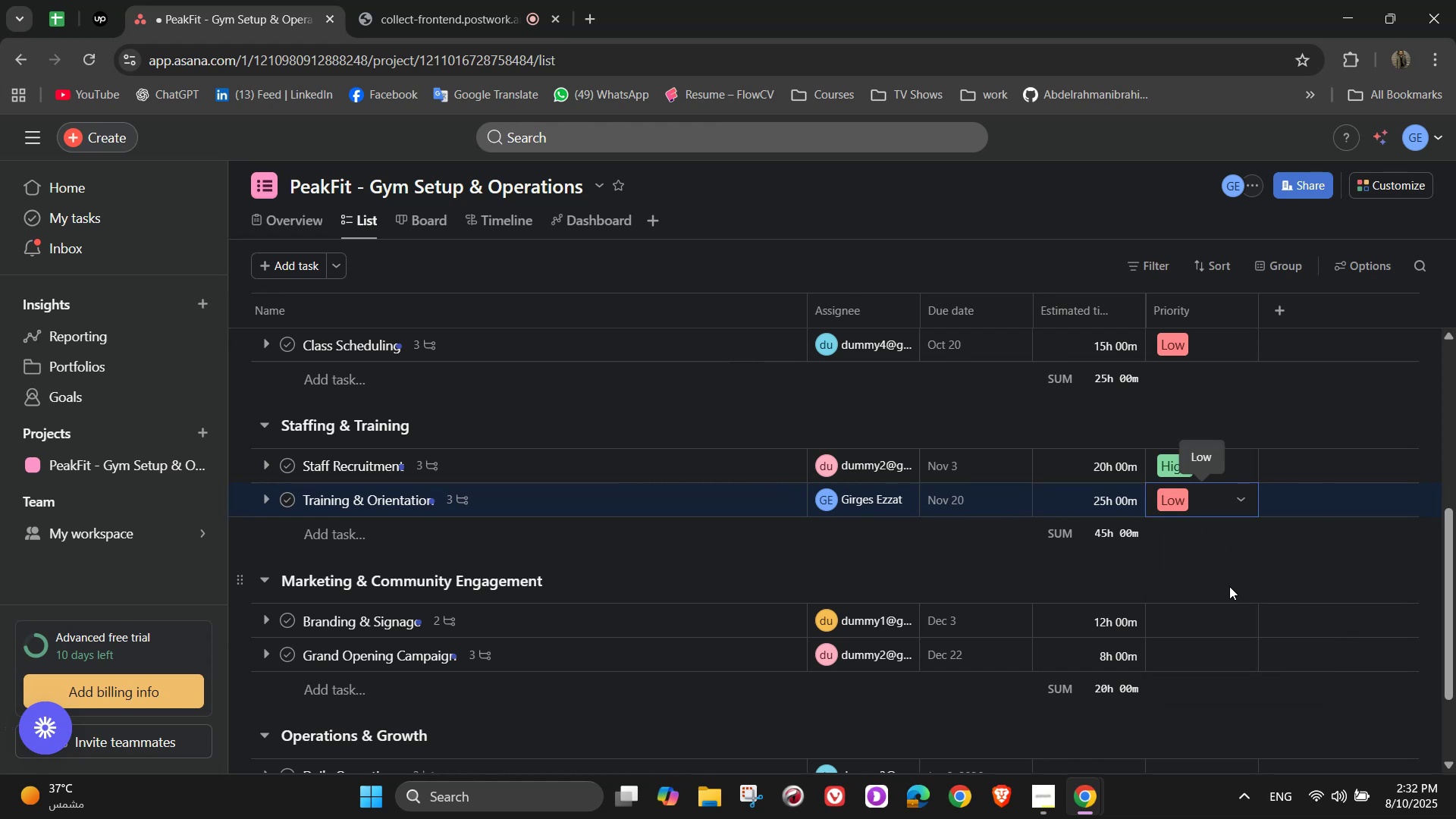 
wait(5.86)
 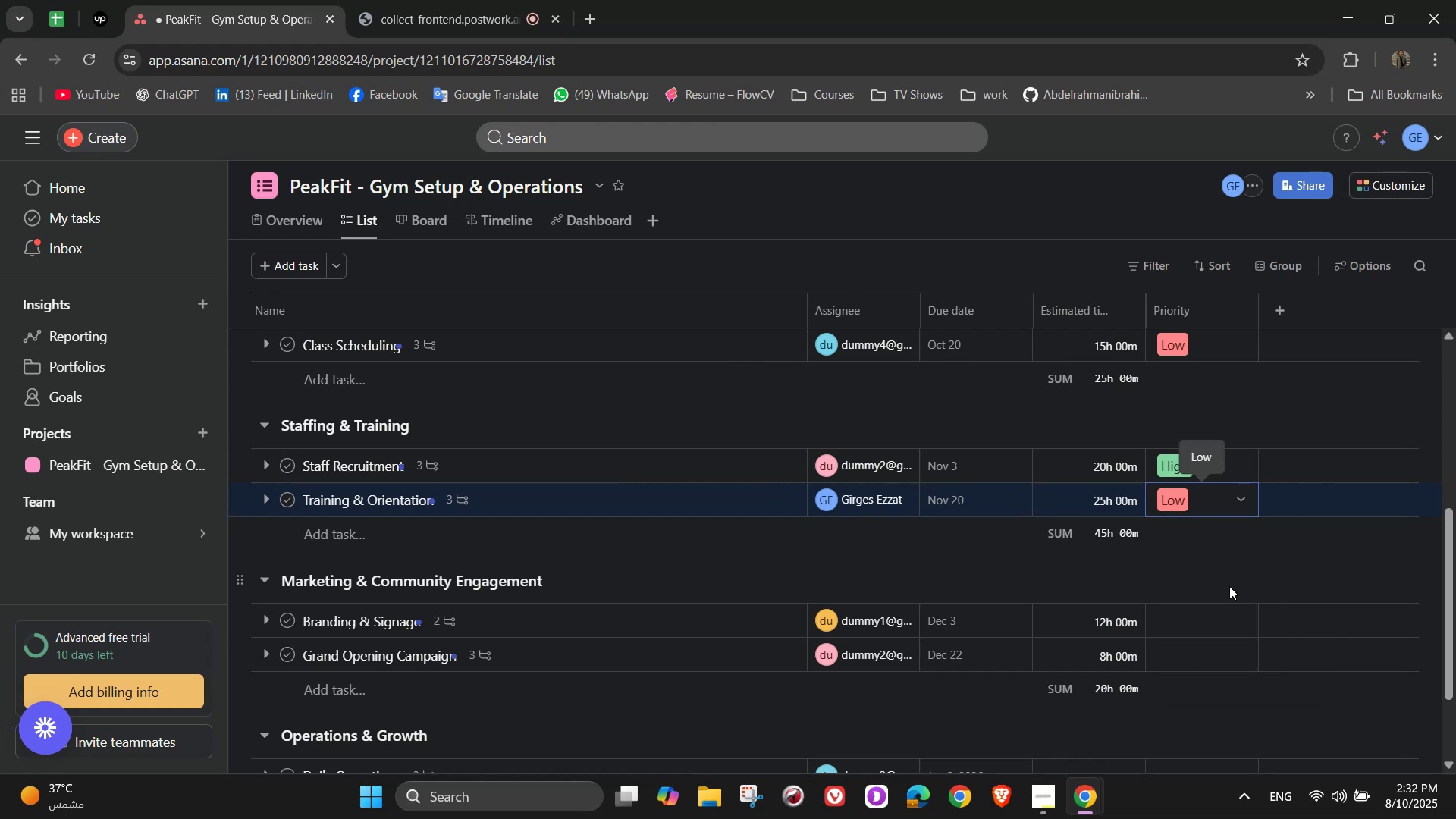 
scroll: coordinate [1217, 655], scroll_direction: down, amount: 2.0
 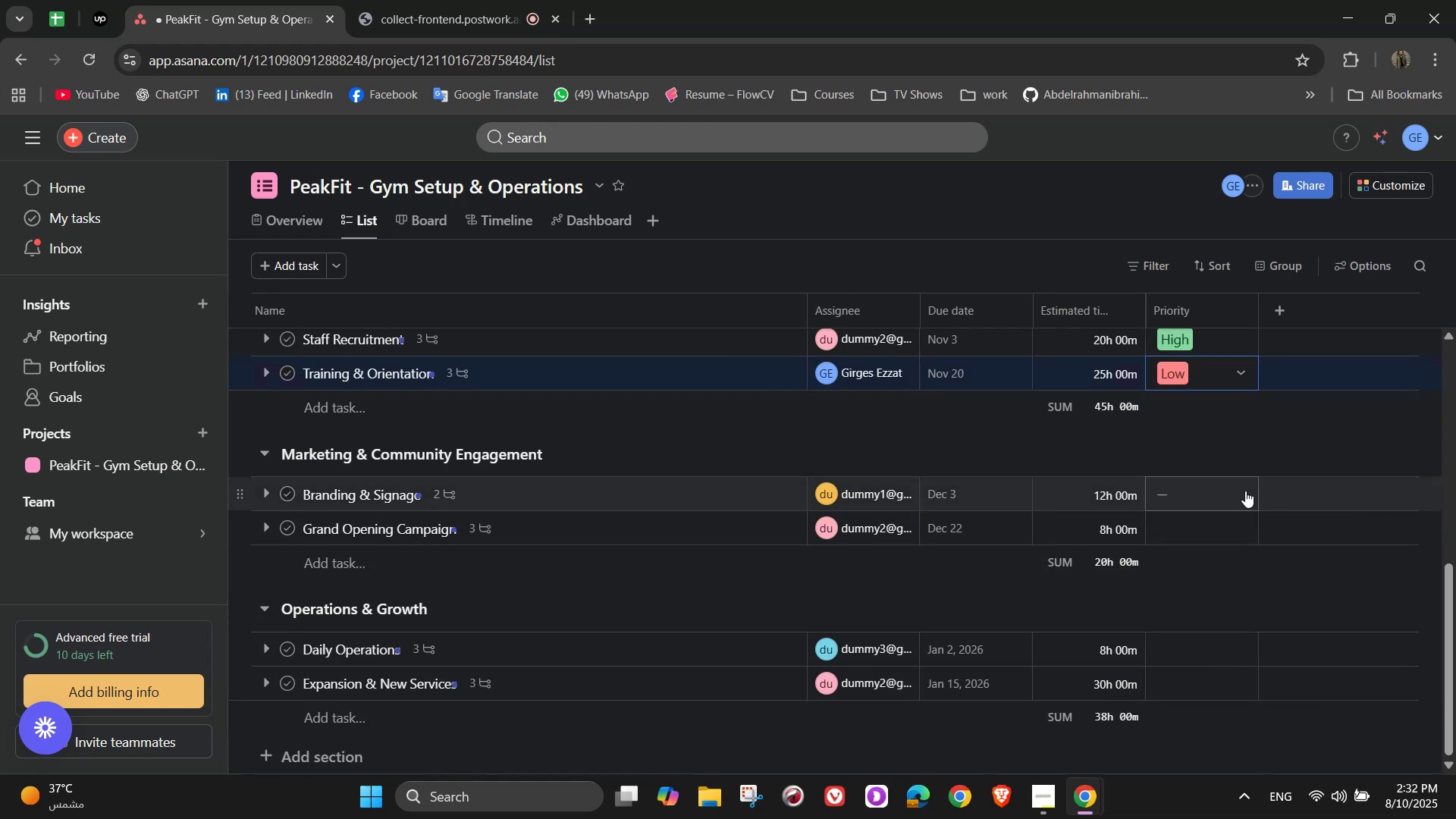 
left_click([1235, 492])
 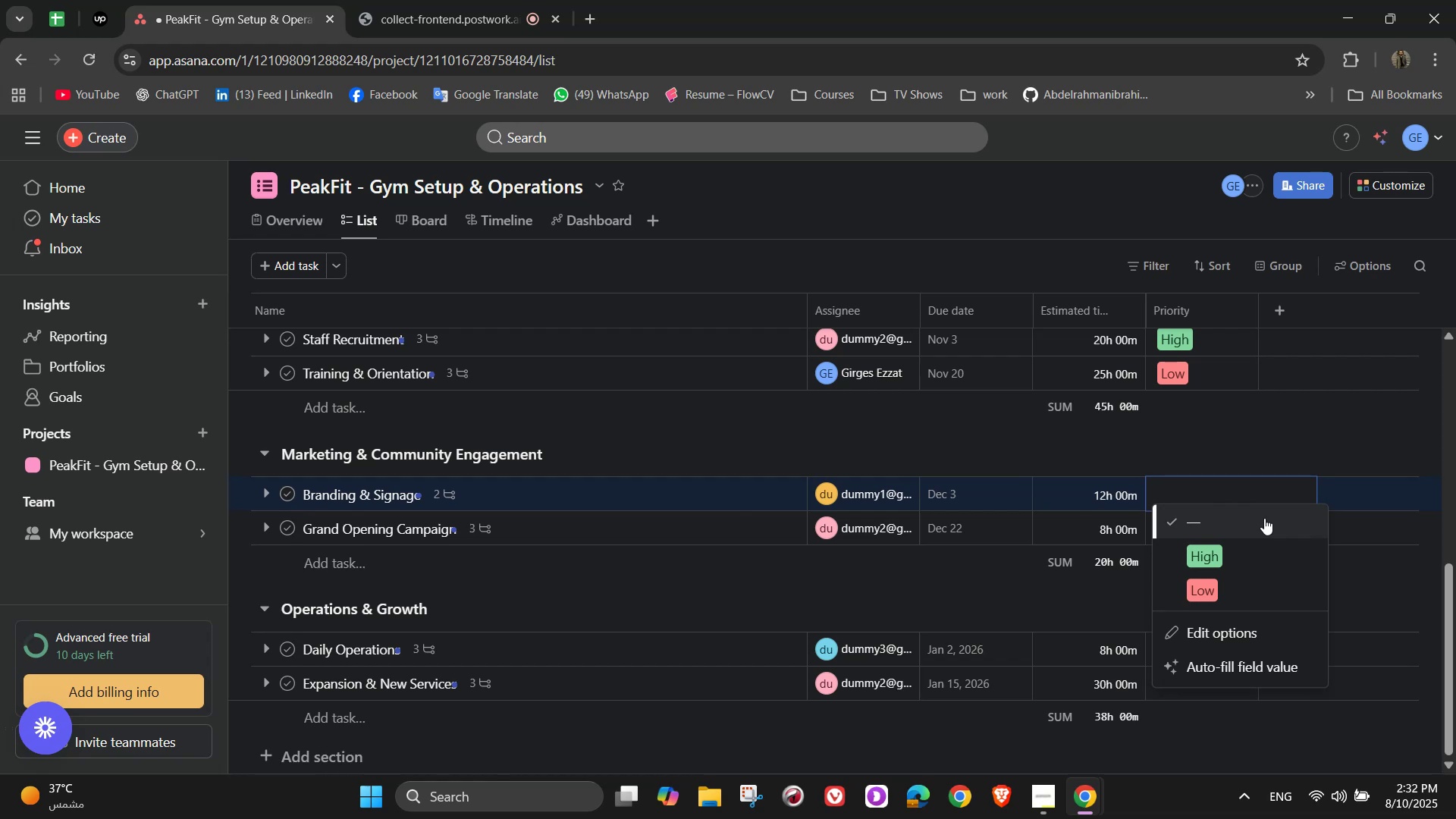 
wait(5.4)
 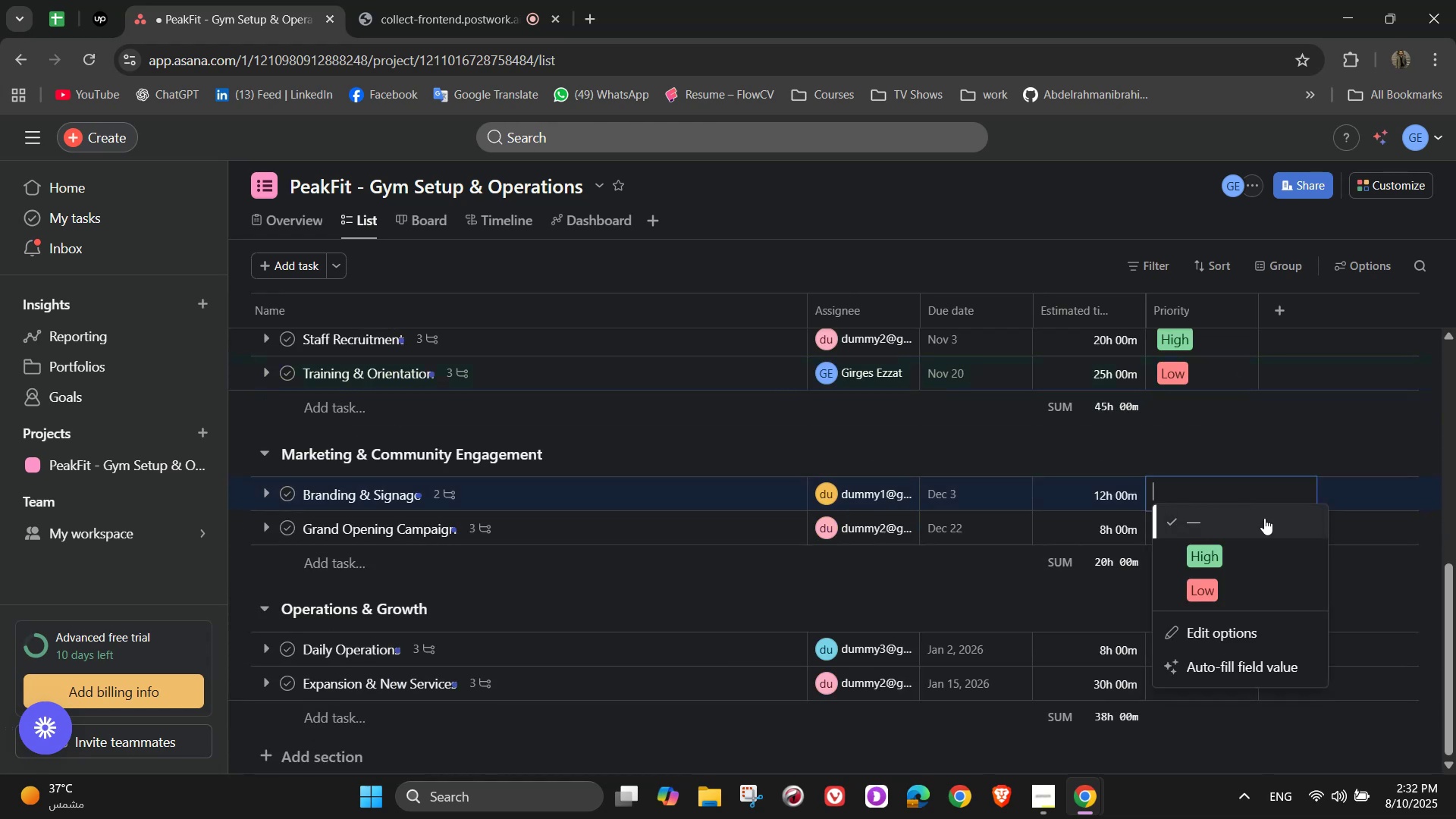 
left_click([1230, 551])
 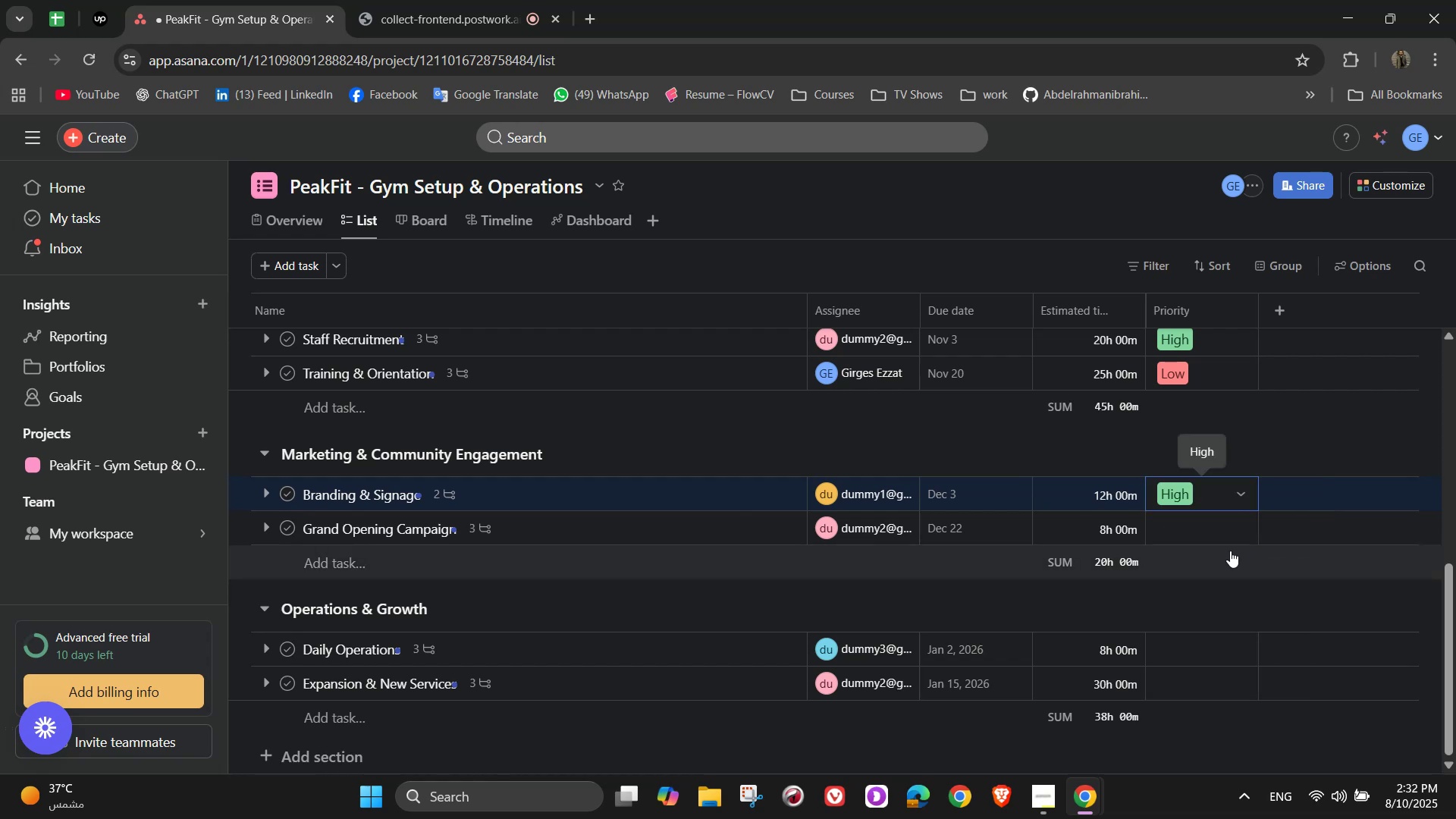 
mouse_move([1234, 507])
 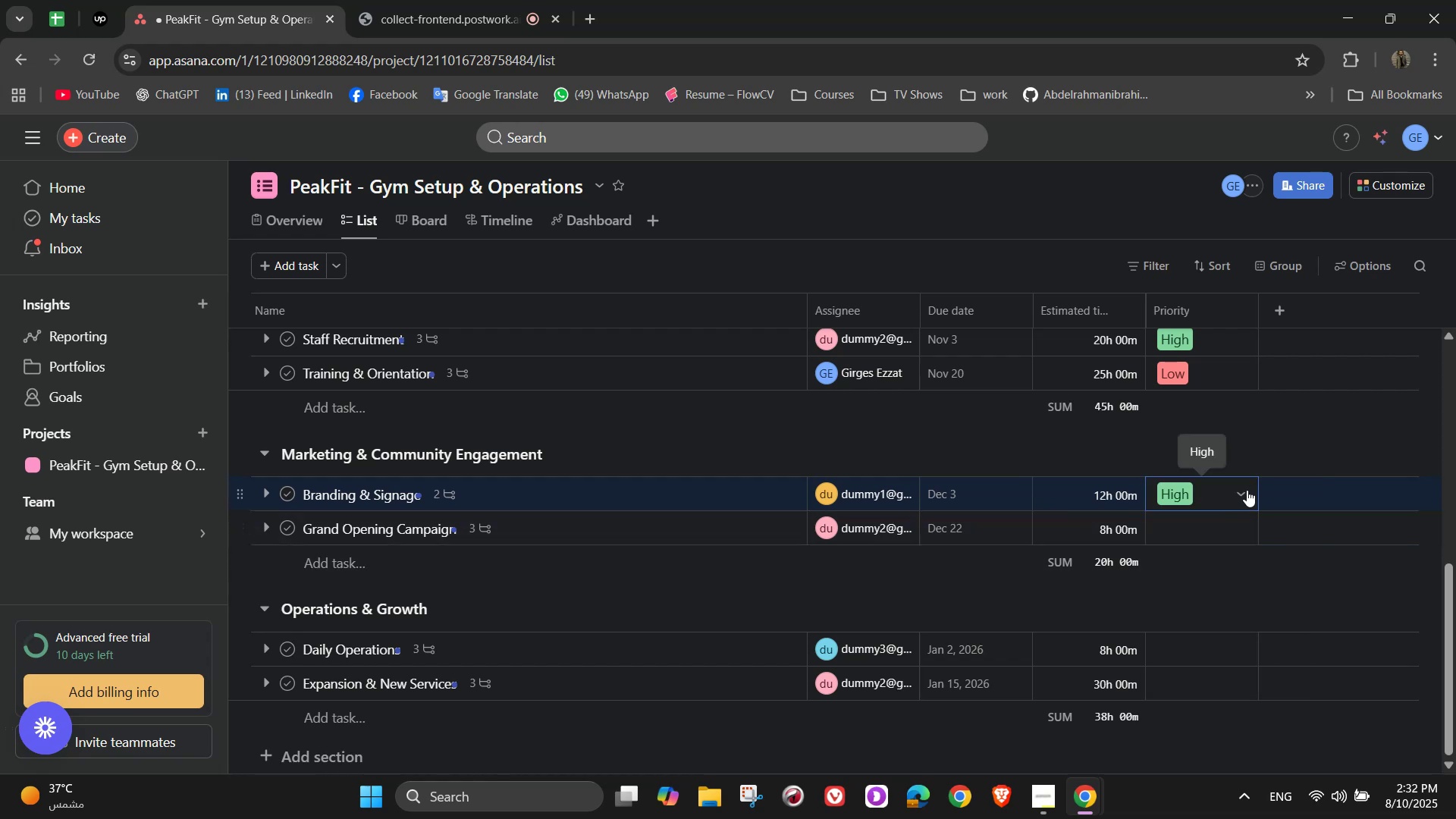 
left_click([1247, 490])
 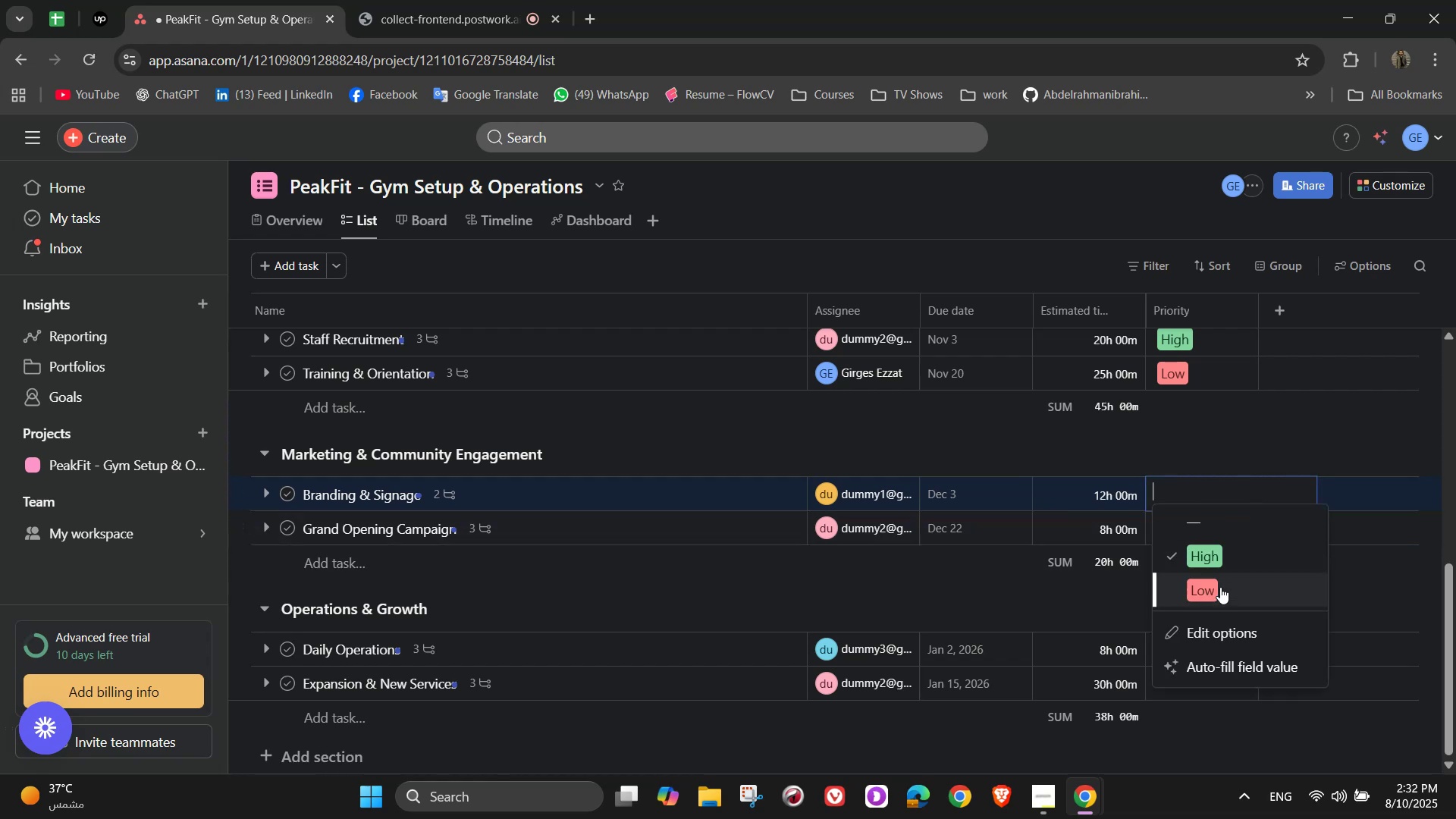 
left_click([1219, 591])
 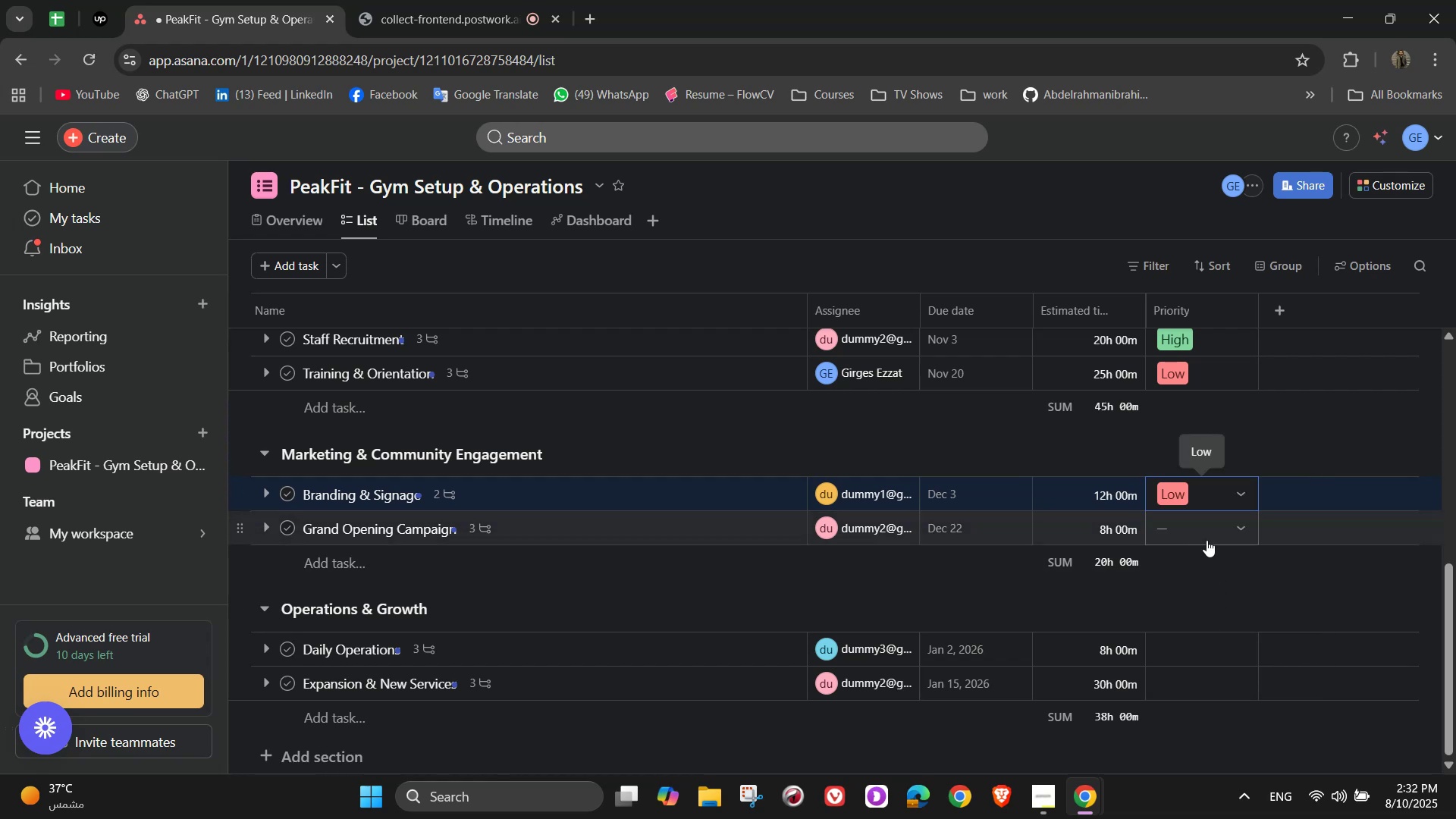 
left_click([1207, 539])
 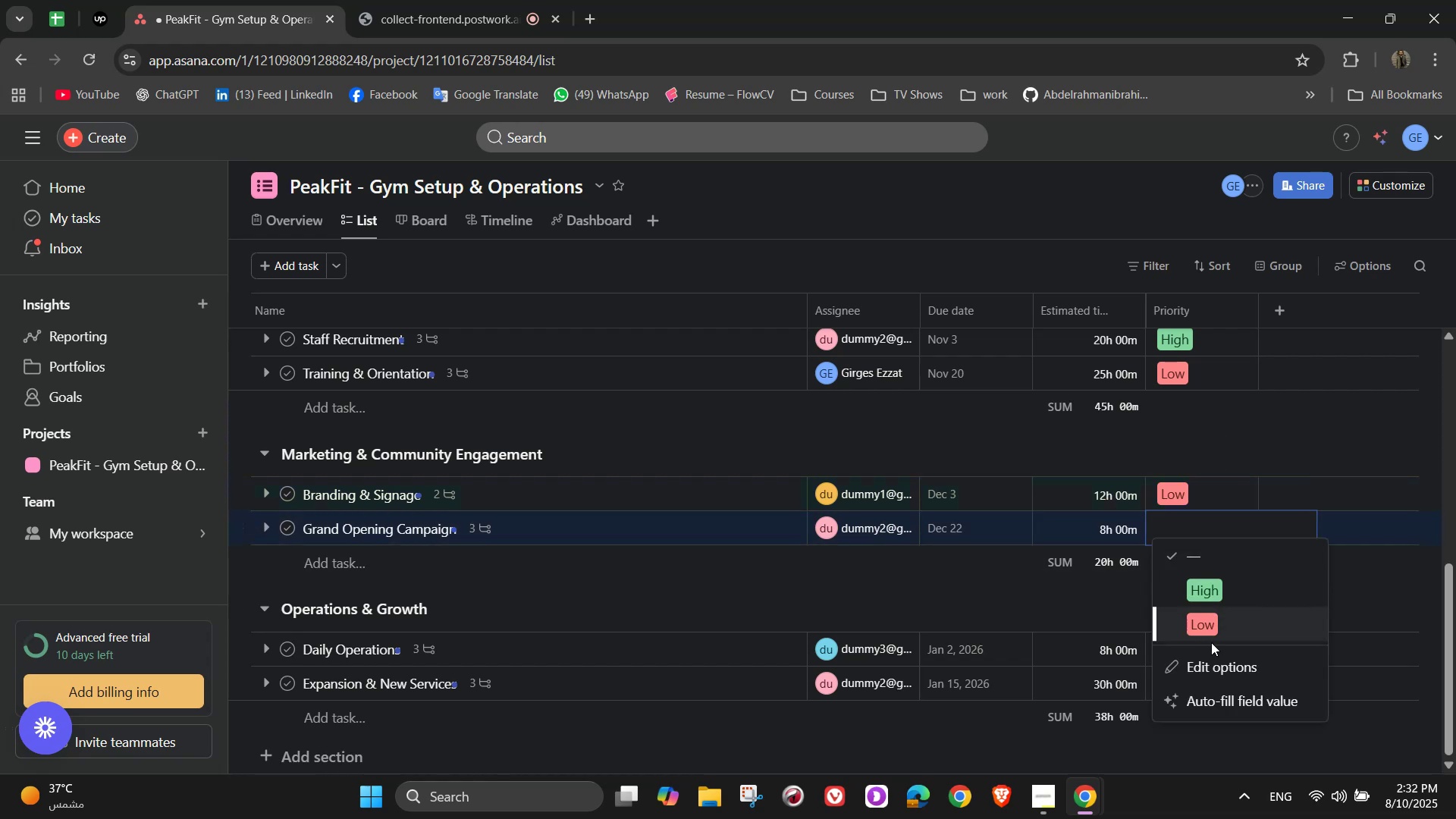 
left_click([1210, 636])
 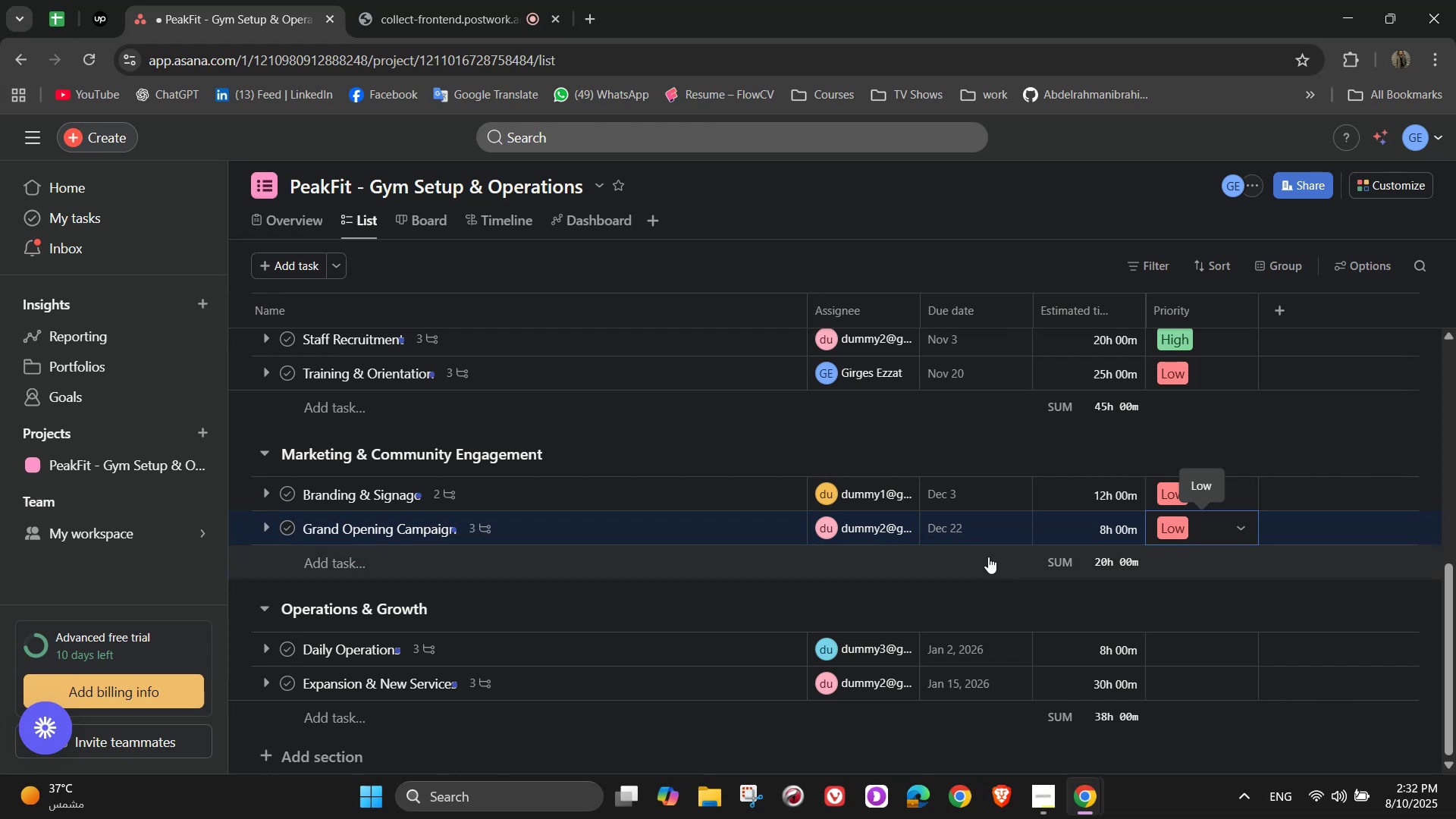 
wait(14.21)
 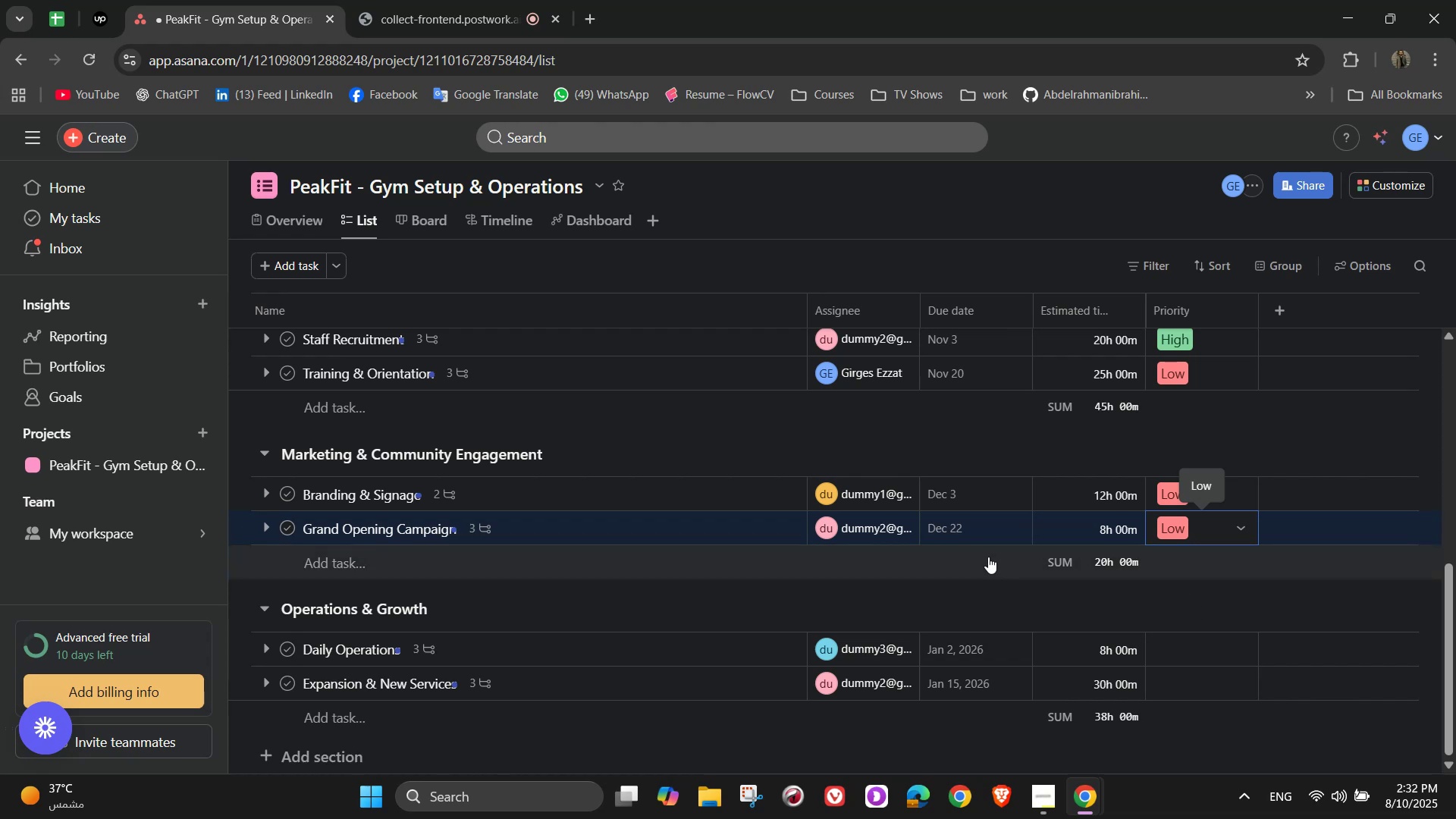 
left_click([1231, 651])
 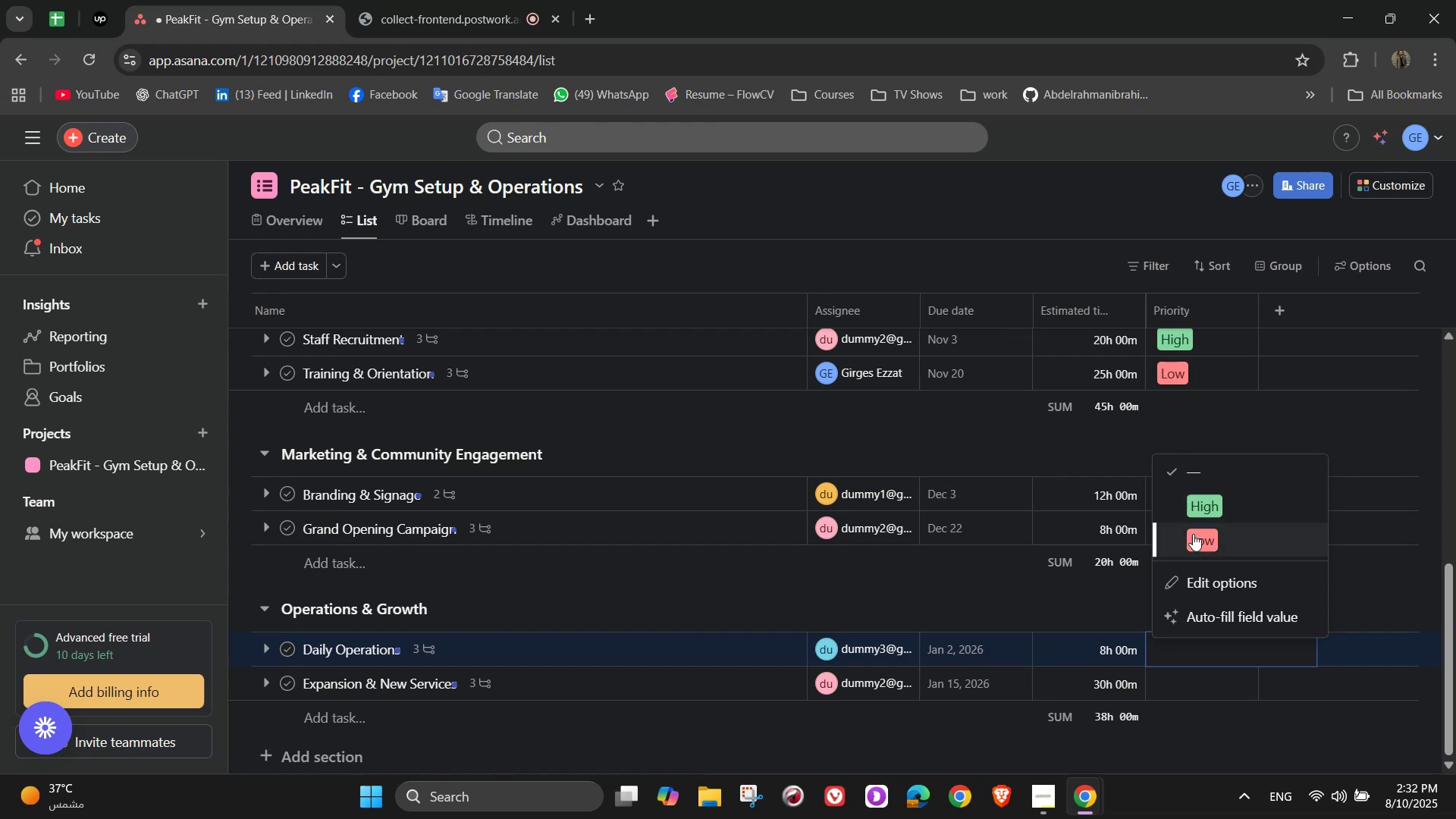 
wait(14.48)
 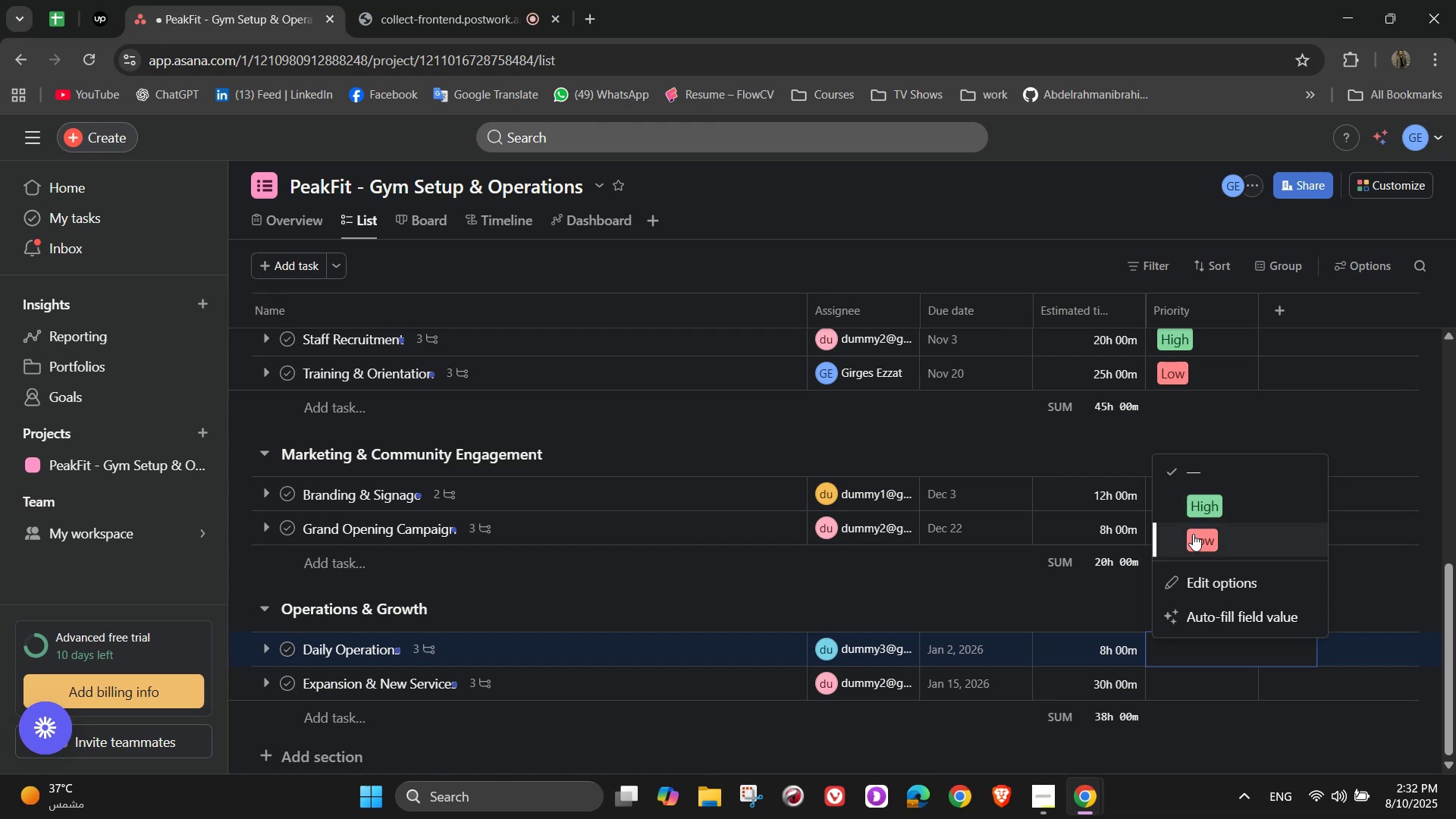 
left_click([1232, 548])
 